 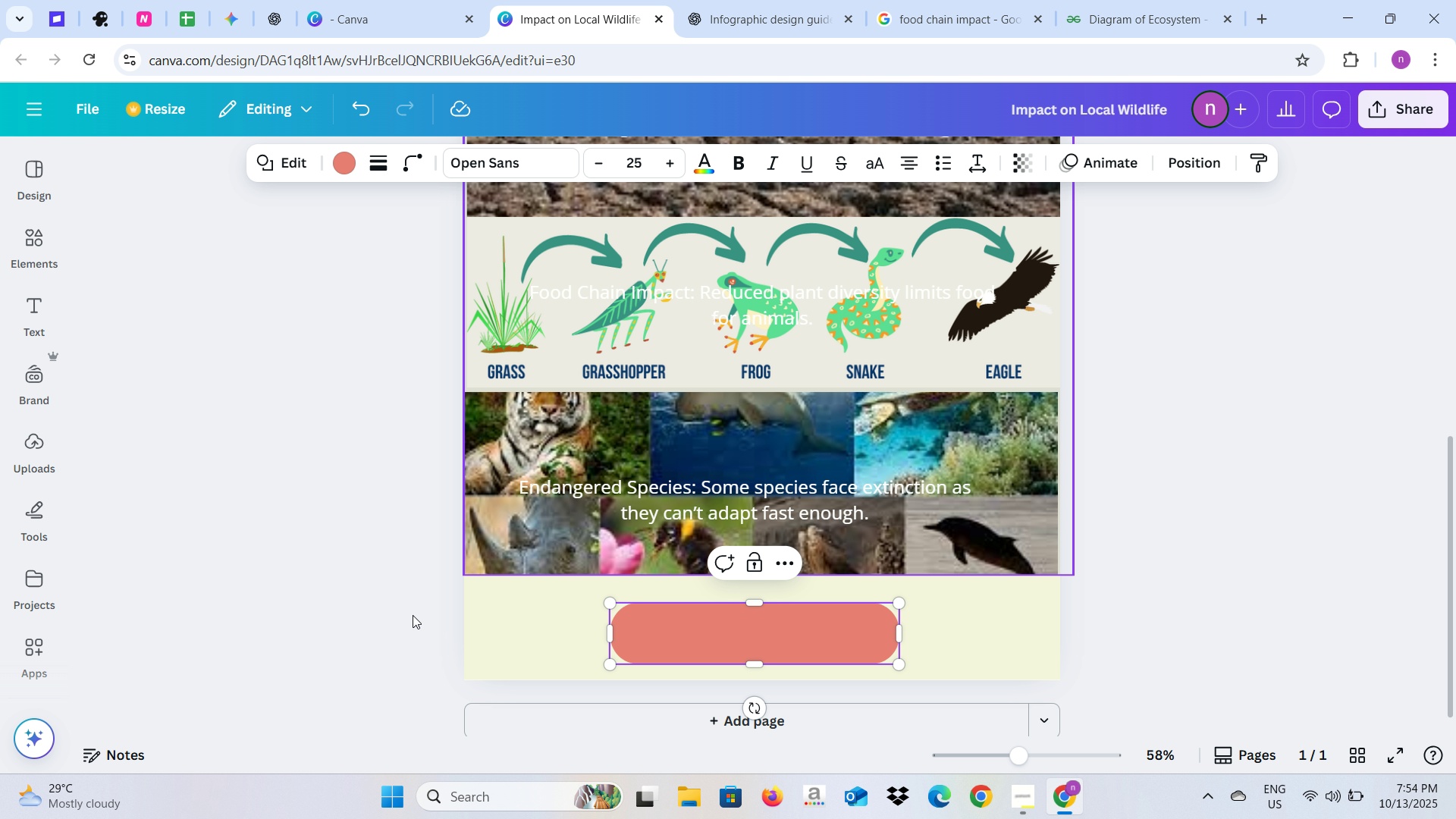 
double_click([662, 642])
 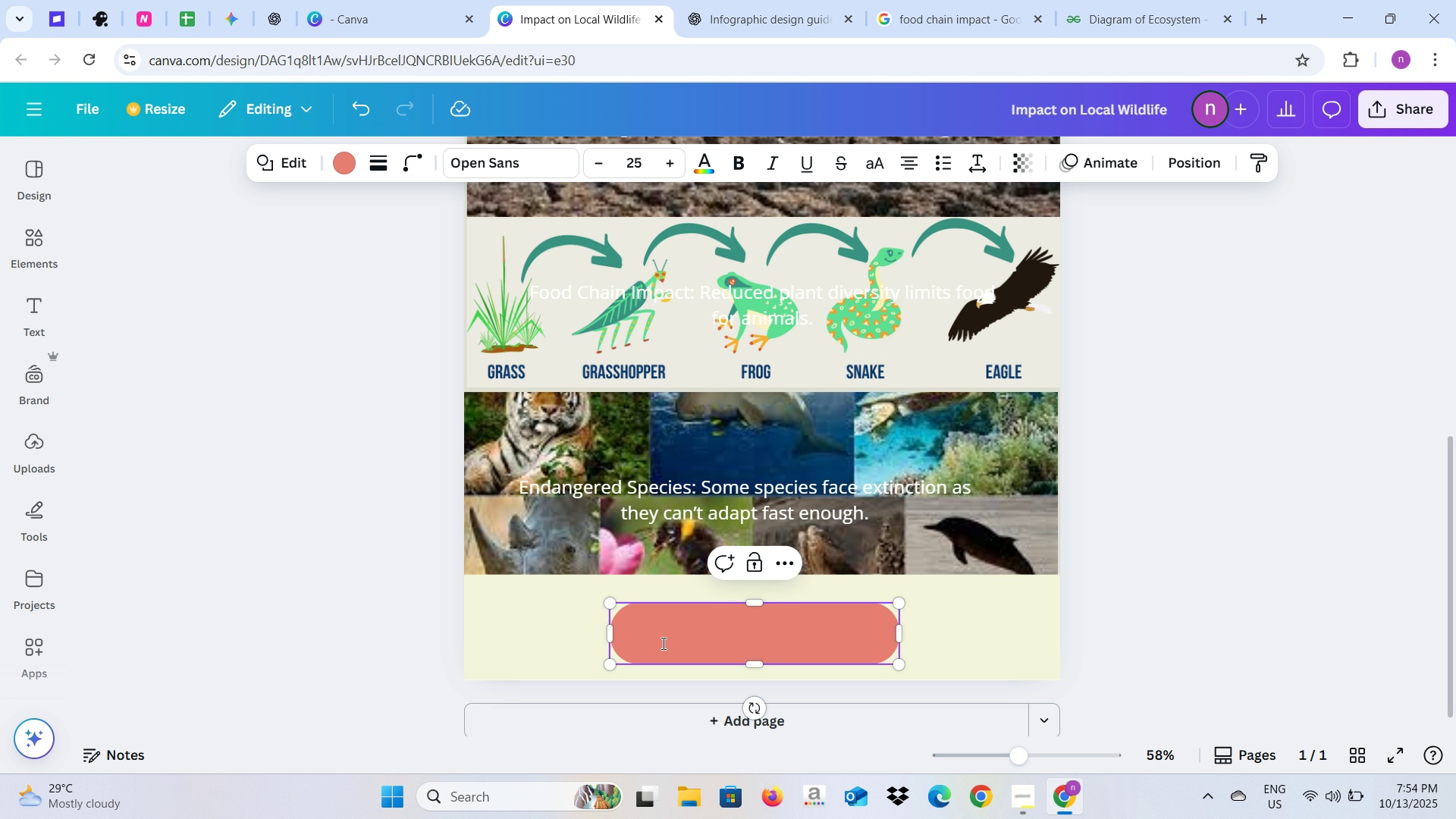 
key(Control+V)
 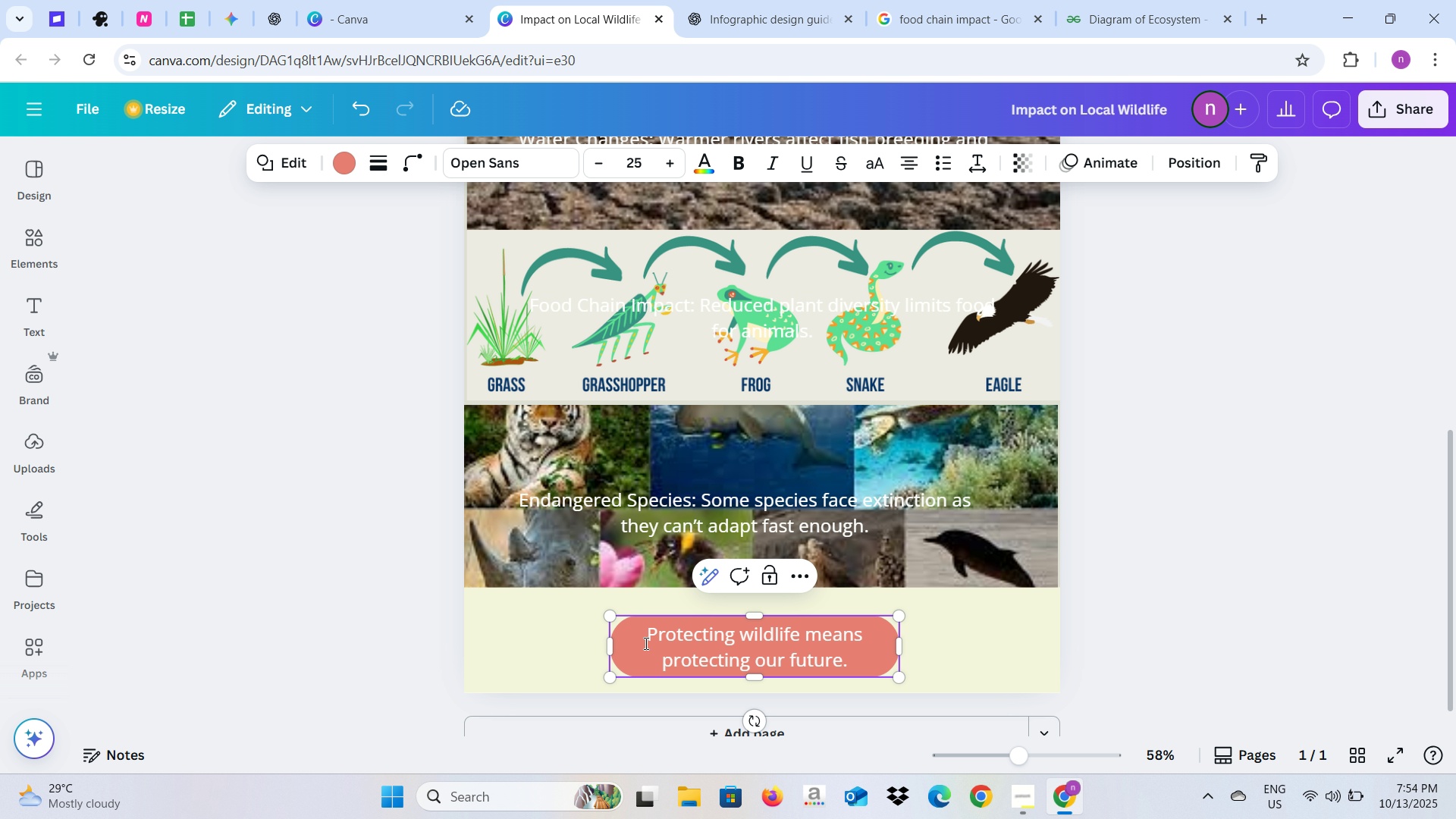 
left_click_drag(start_coordinate=[613, 648], to_coordinate=[536, 645])
 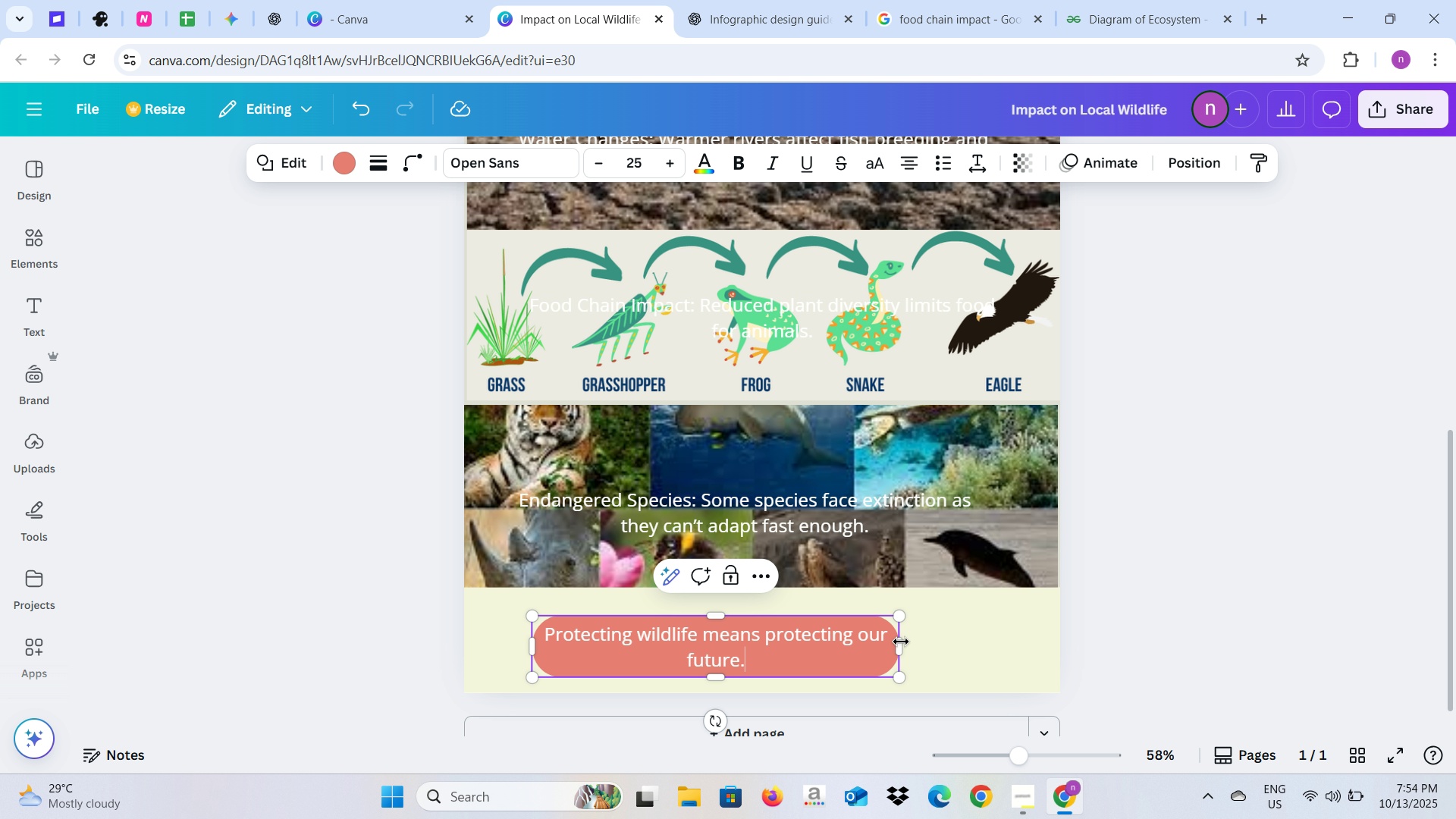 
left_click_drag(start_coordinate=[902, 642], to_coordinate=[991, 651])
 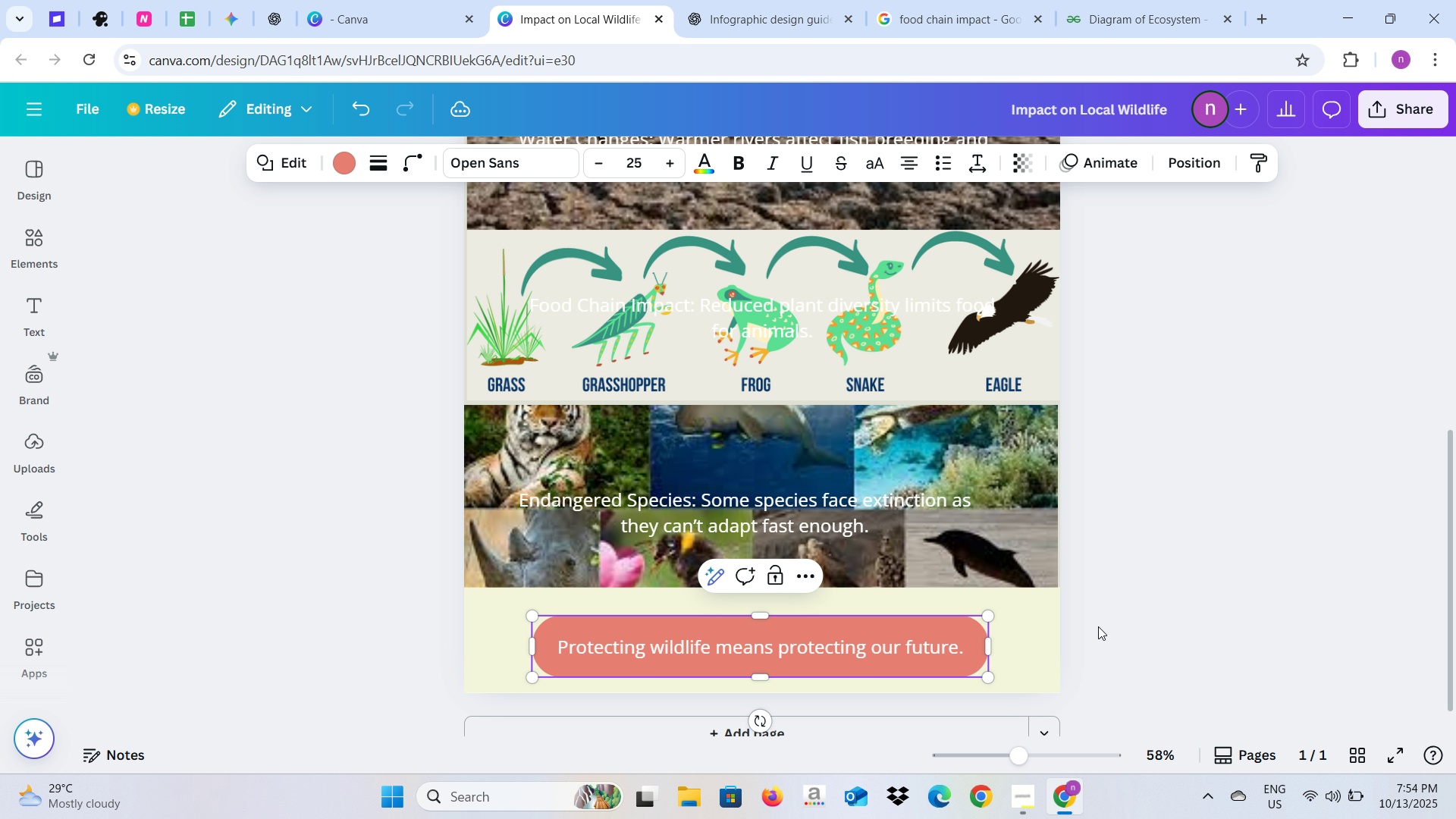 
left_click([1098, 626])
 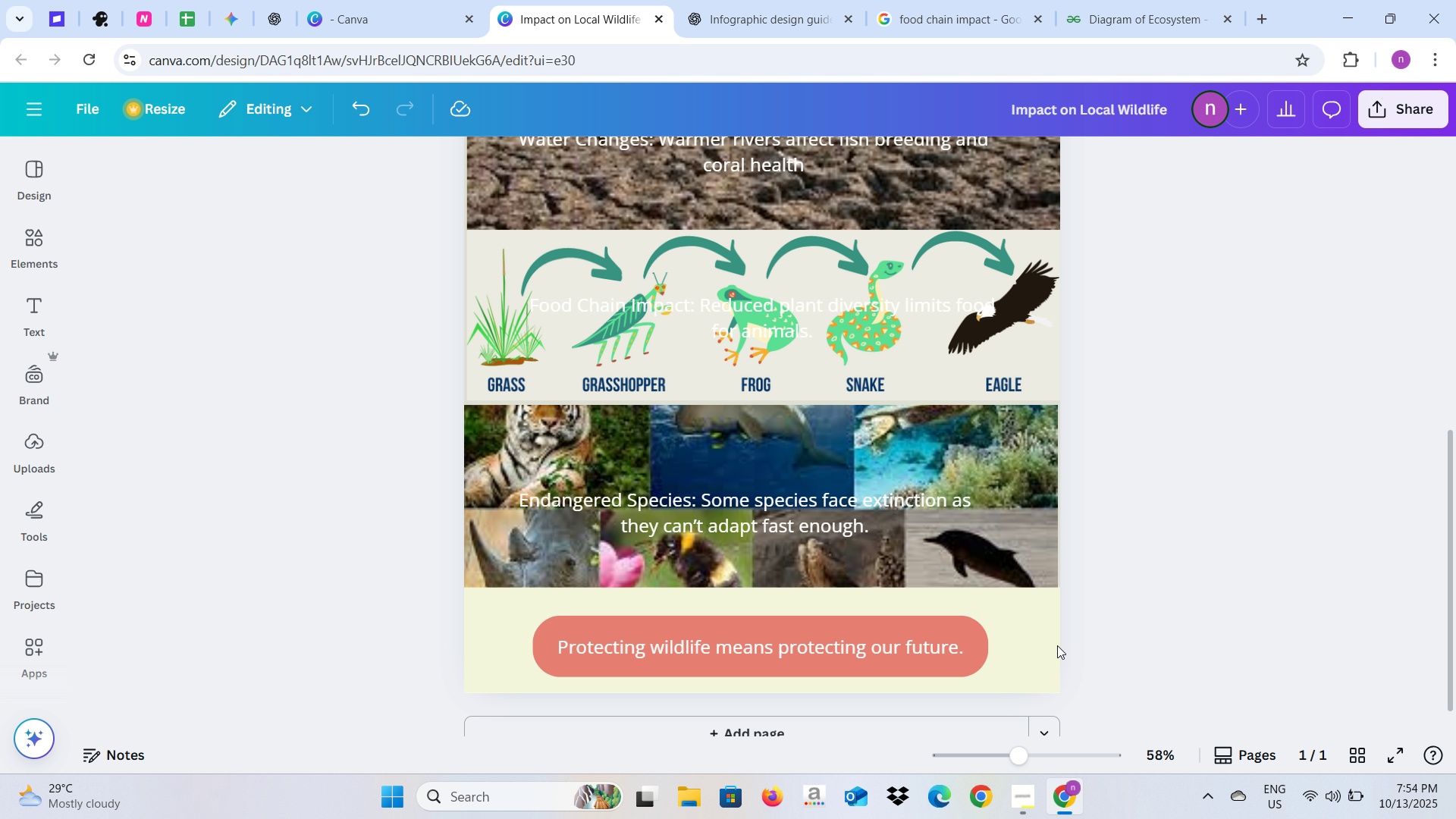 
left_click([974, 648])
 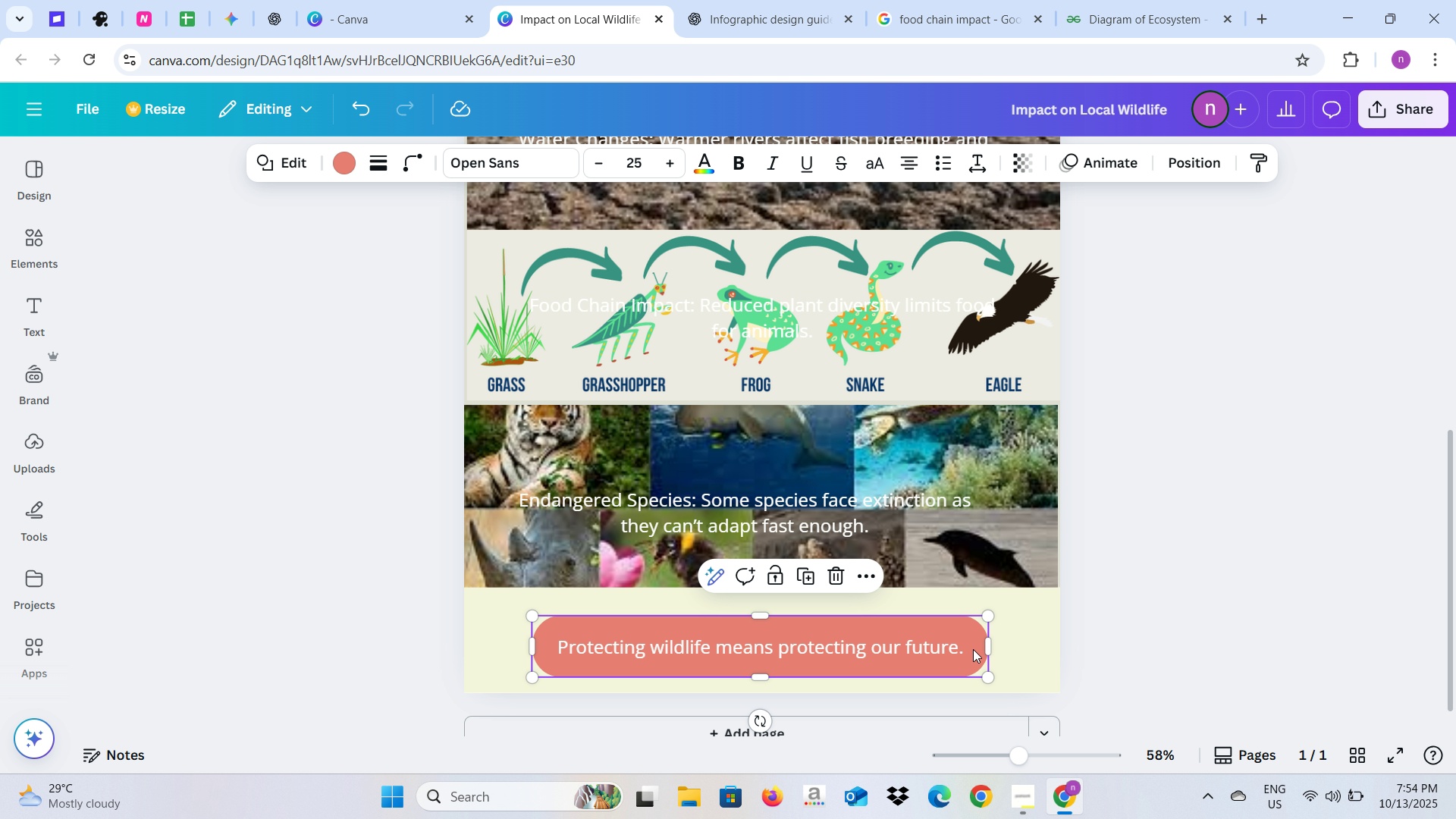 
left_click_drag(start_coordinate=[973, 649], to_coordinate=[971, 642])
 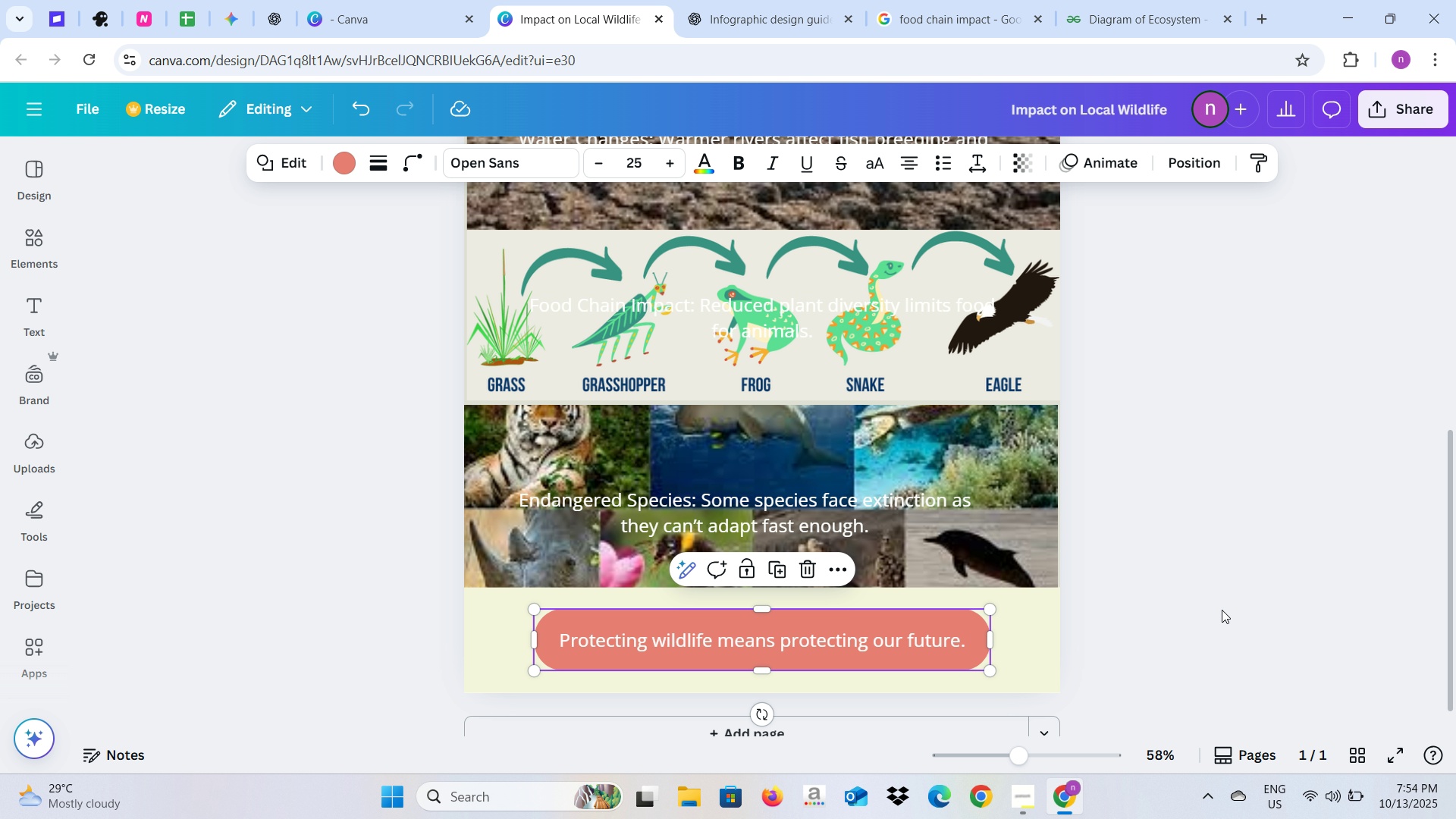 
left_click([1222, 610])
 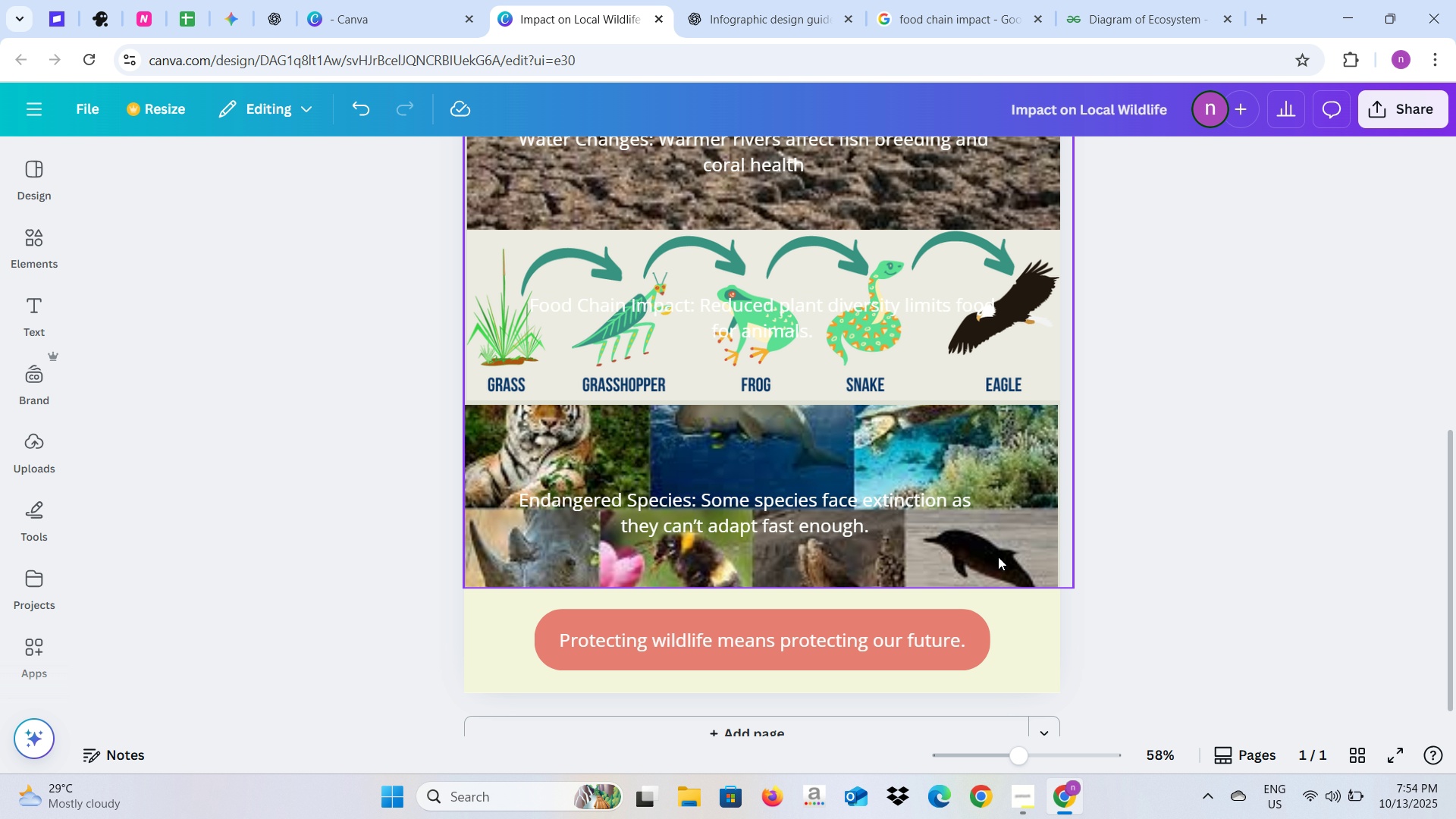 
left_click([686, 0])
 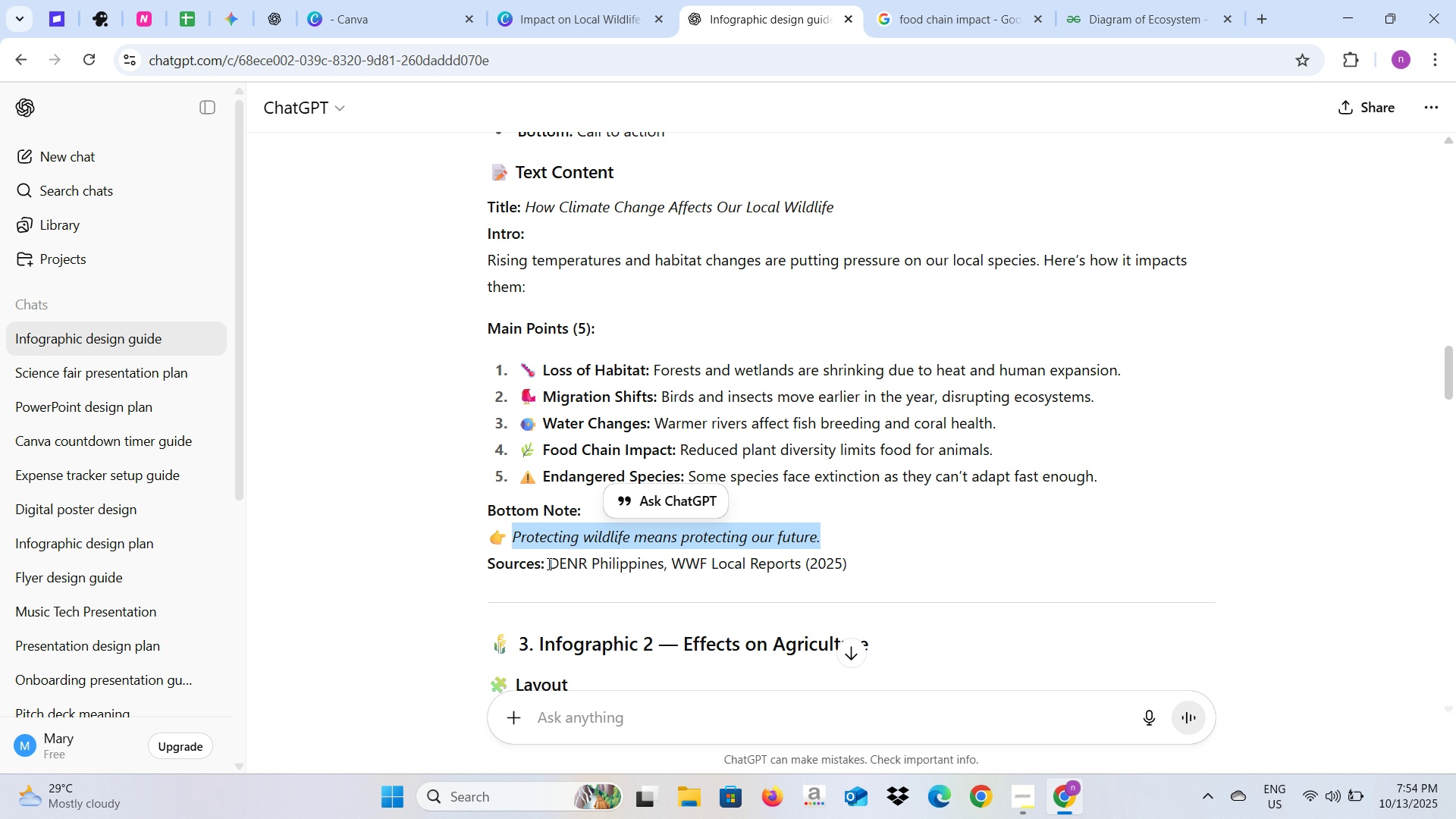 
left_click_drag(start_coordinate=[548, 563], to_coordinate=[870, 571])
 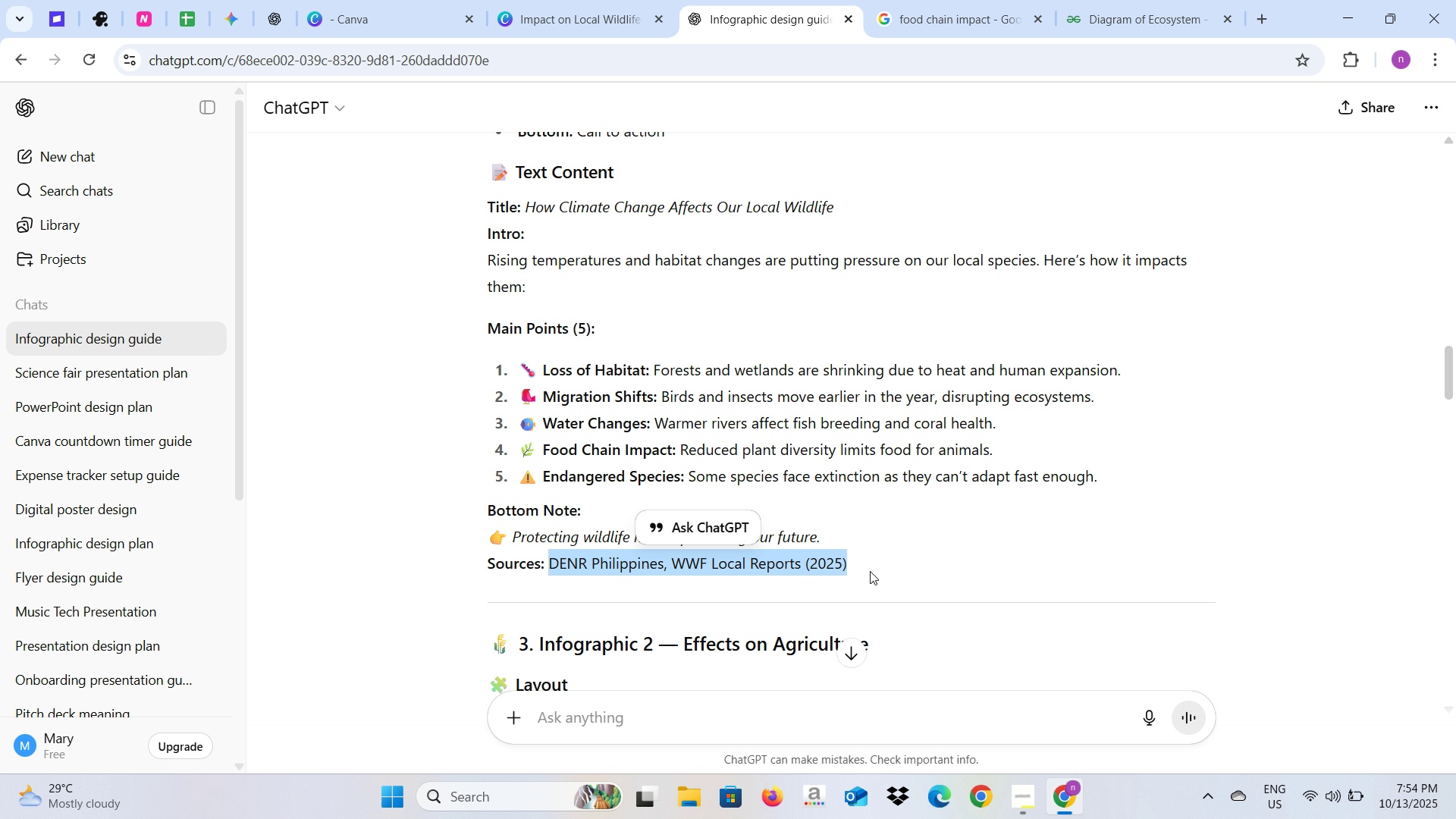 
key(Control+C)
 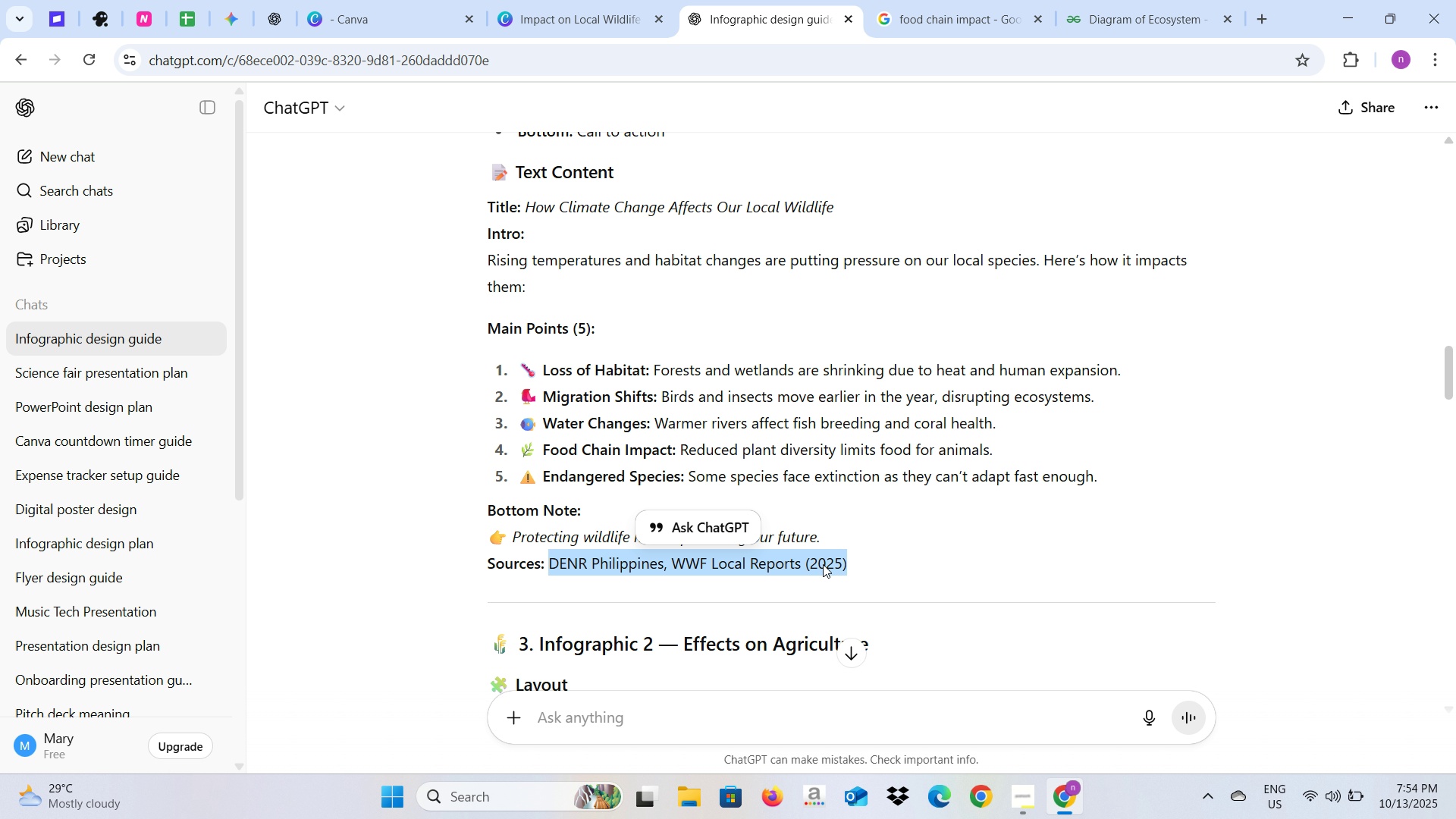 
key(Control+C)
 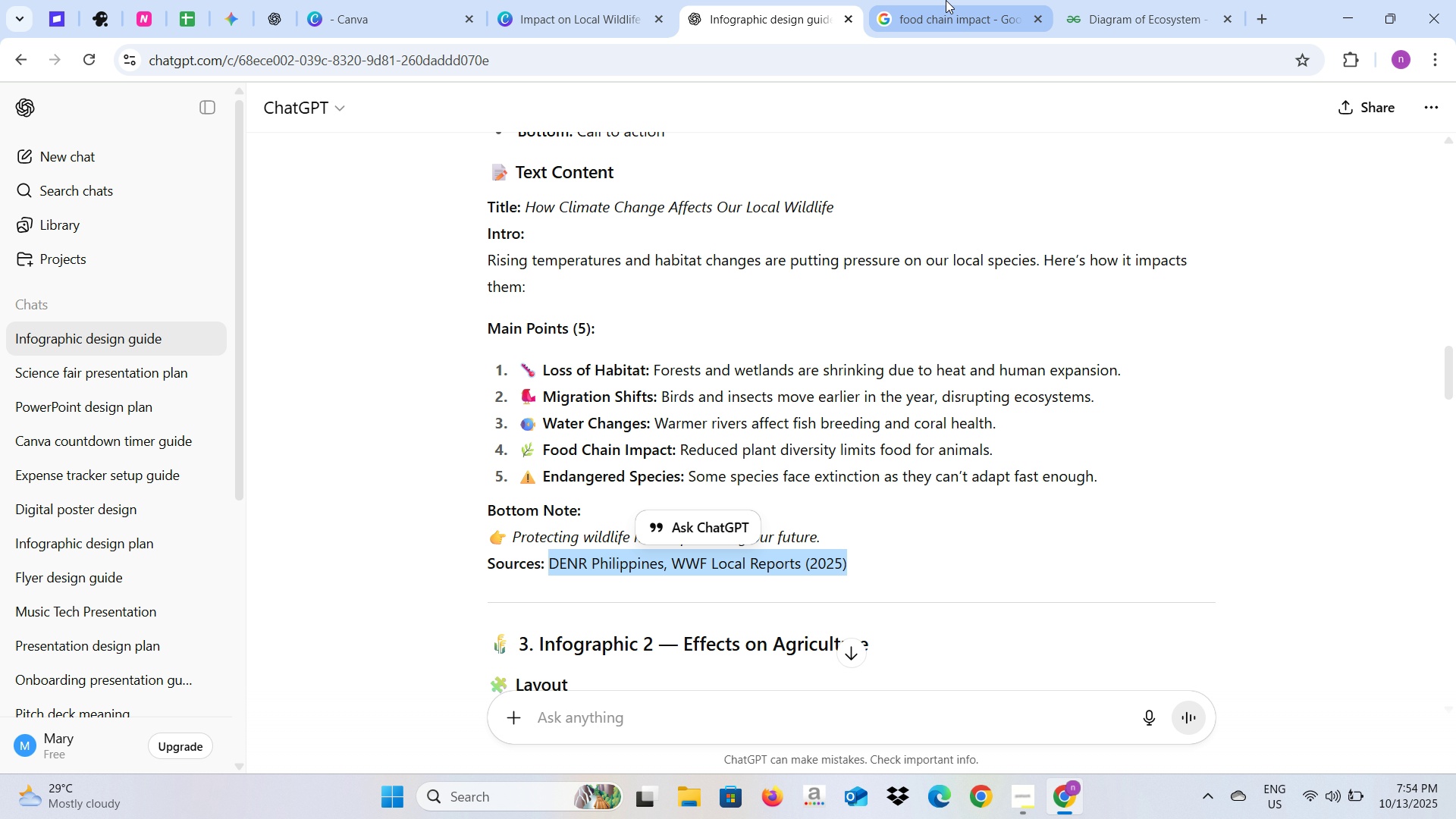 
left_click([946, 0])
 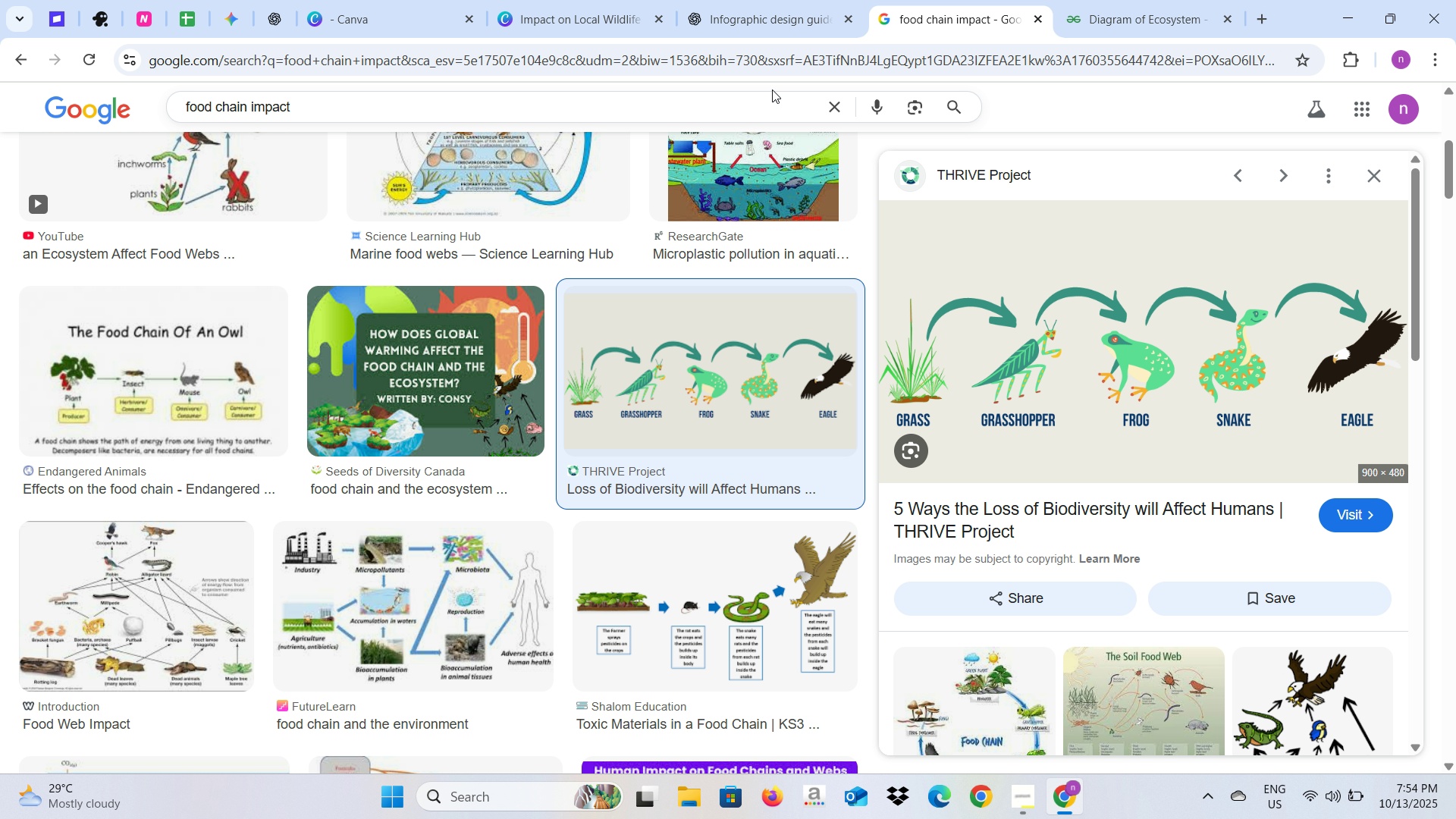 
left_click([773, 70])
 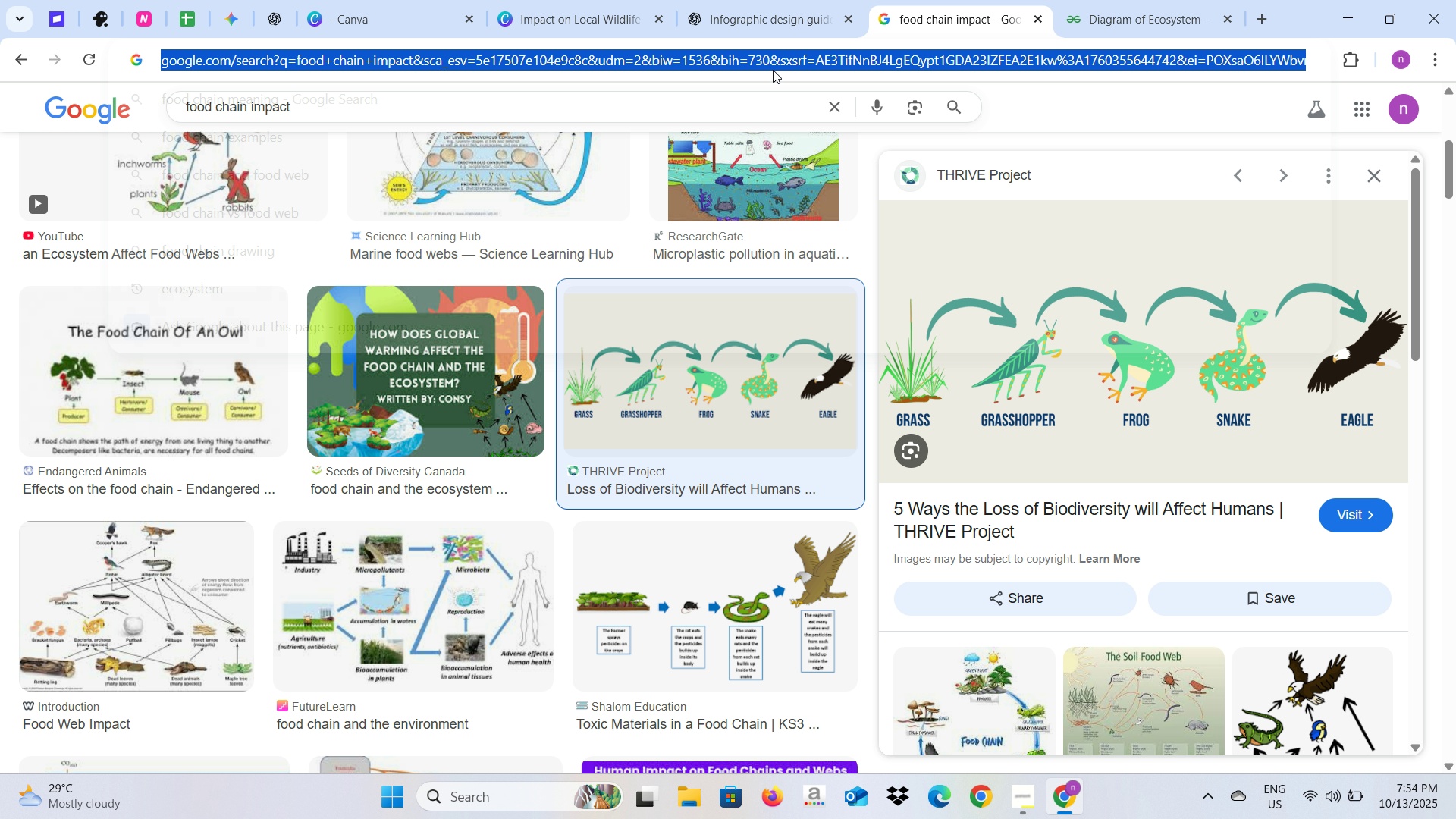 
key(Control+V)
 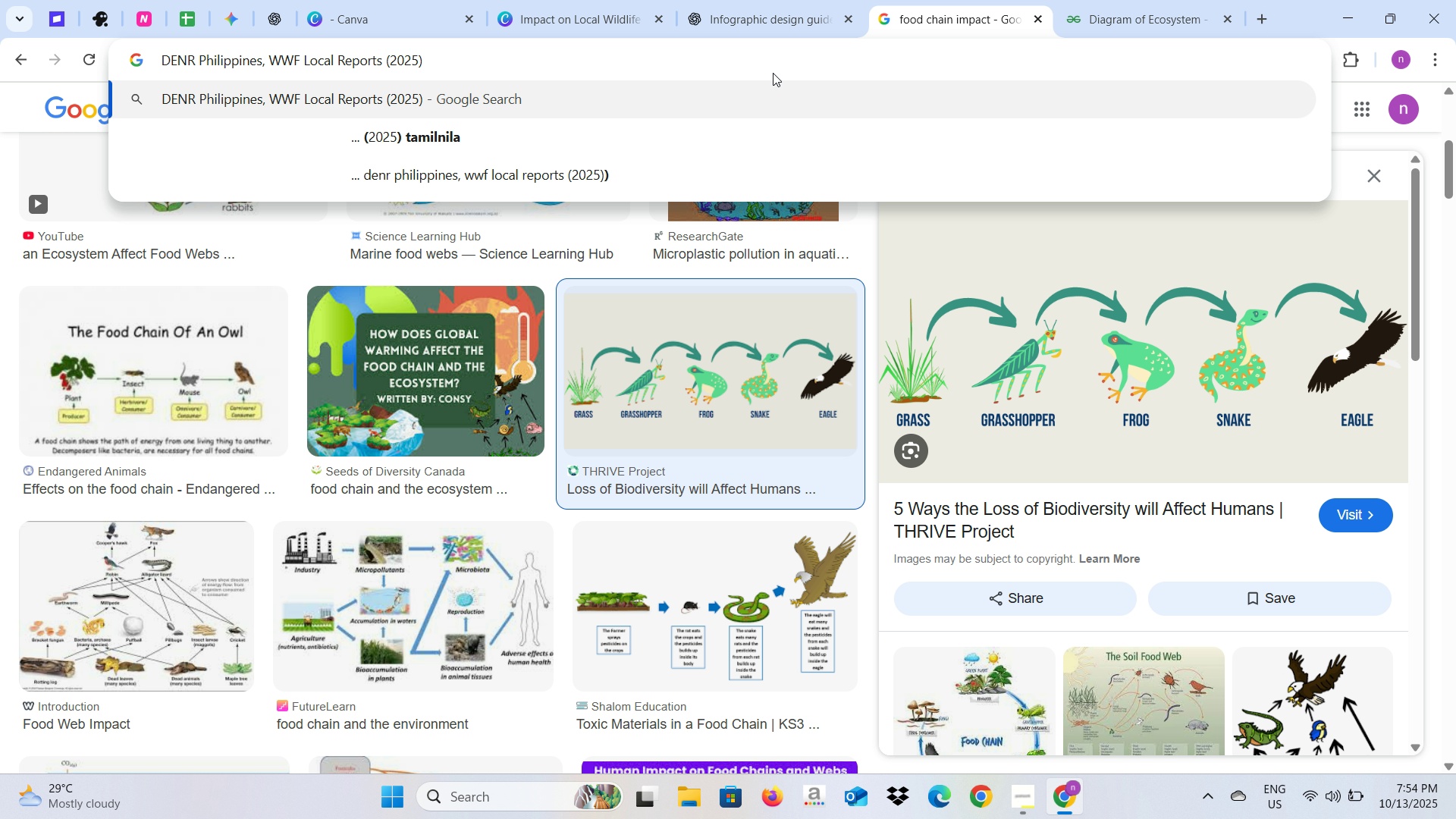 
key(Enter)
 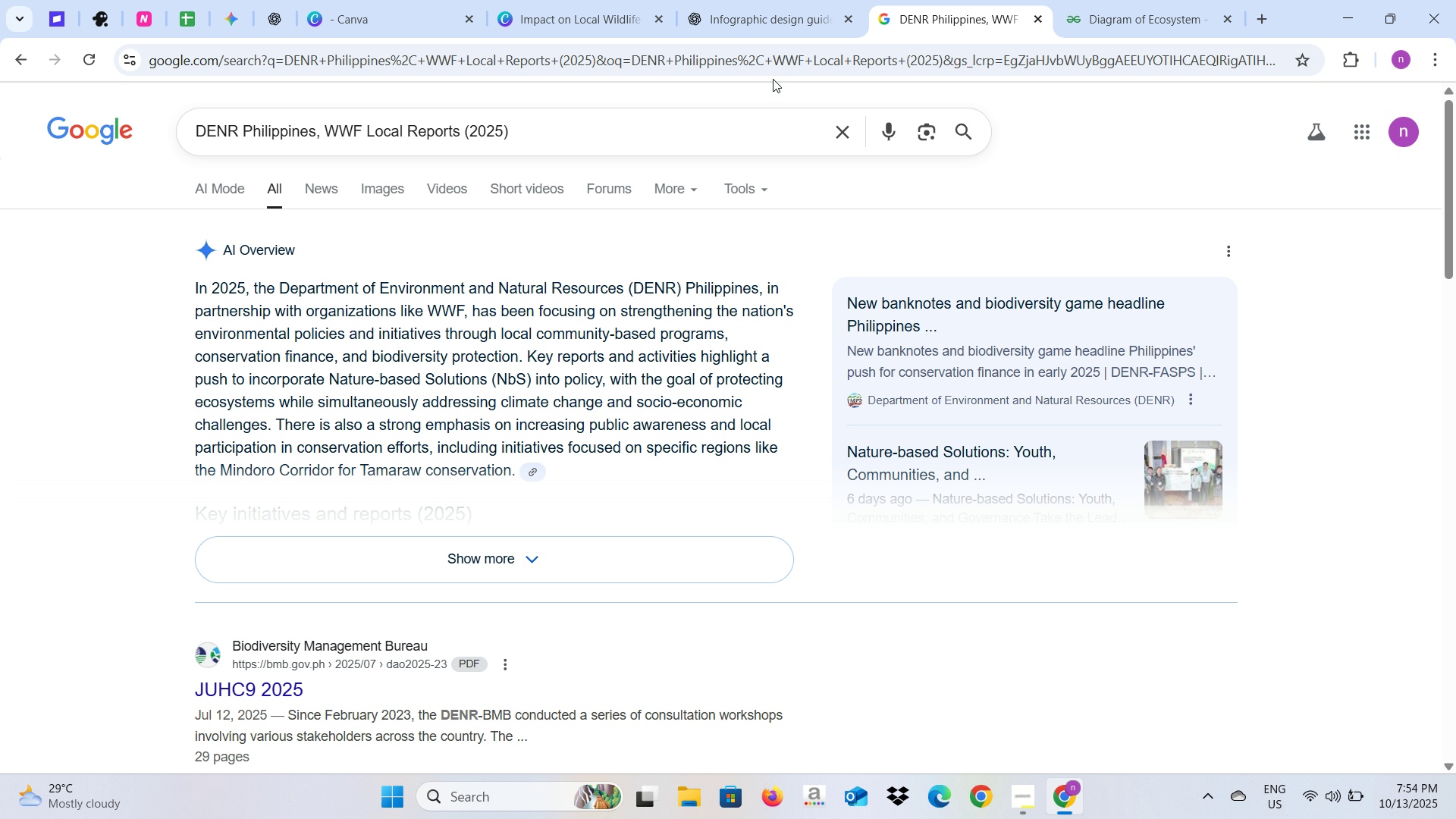 
wait(19.91)
 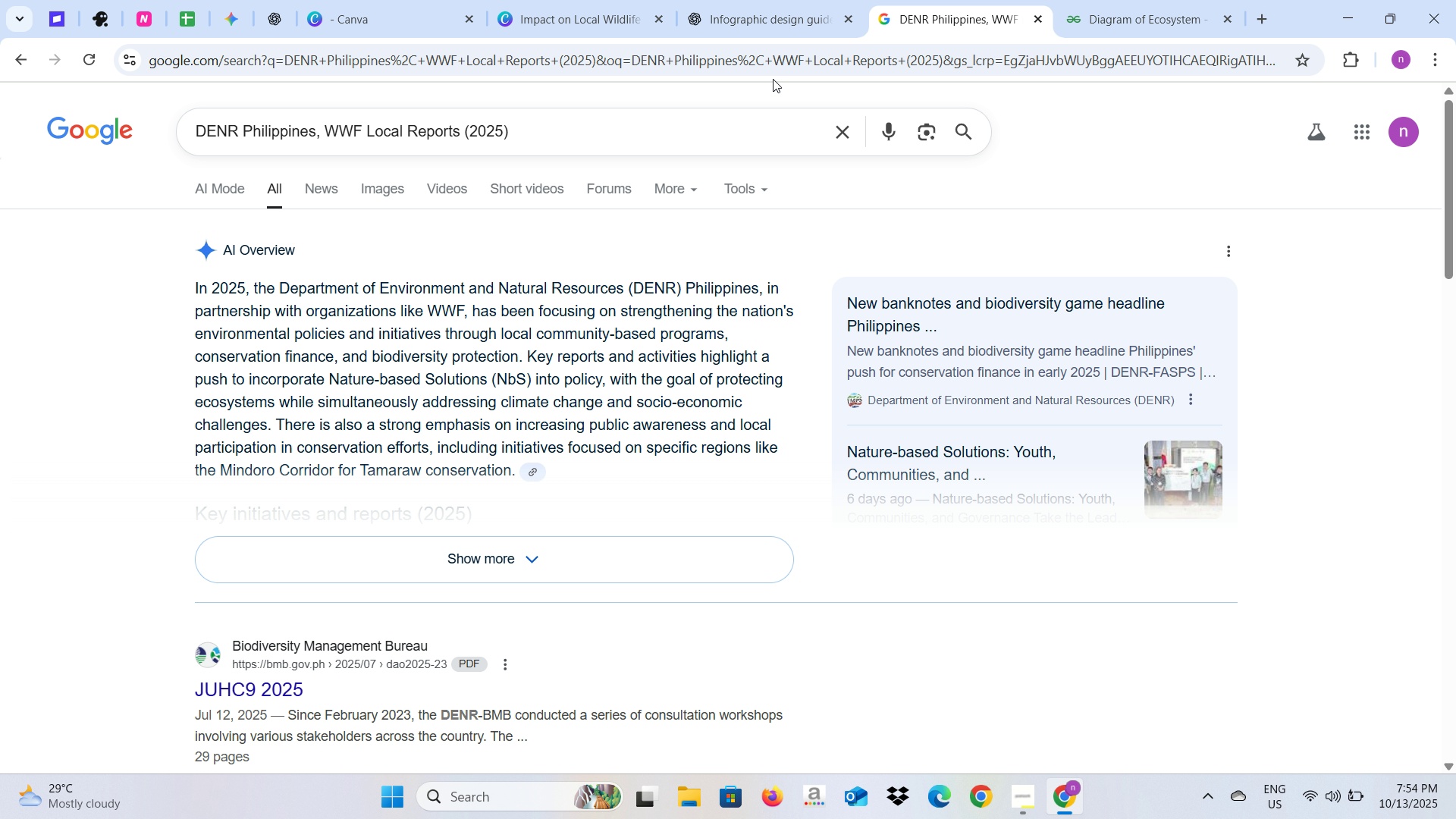 
scroll: coordinate [510, 372], scroll_direction: down, amount: 2.0
 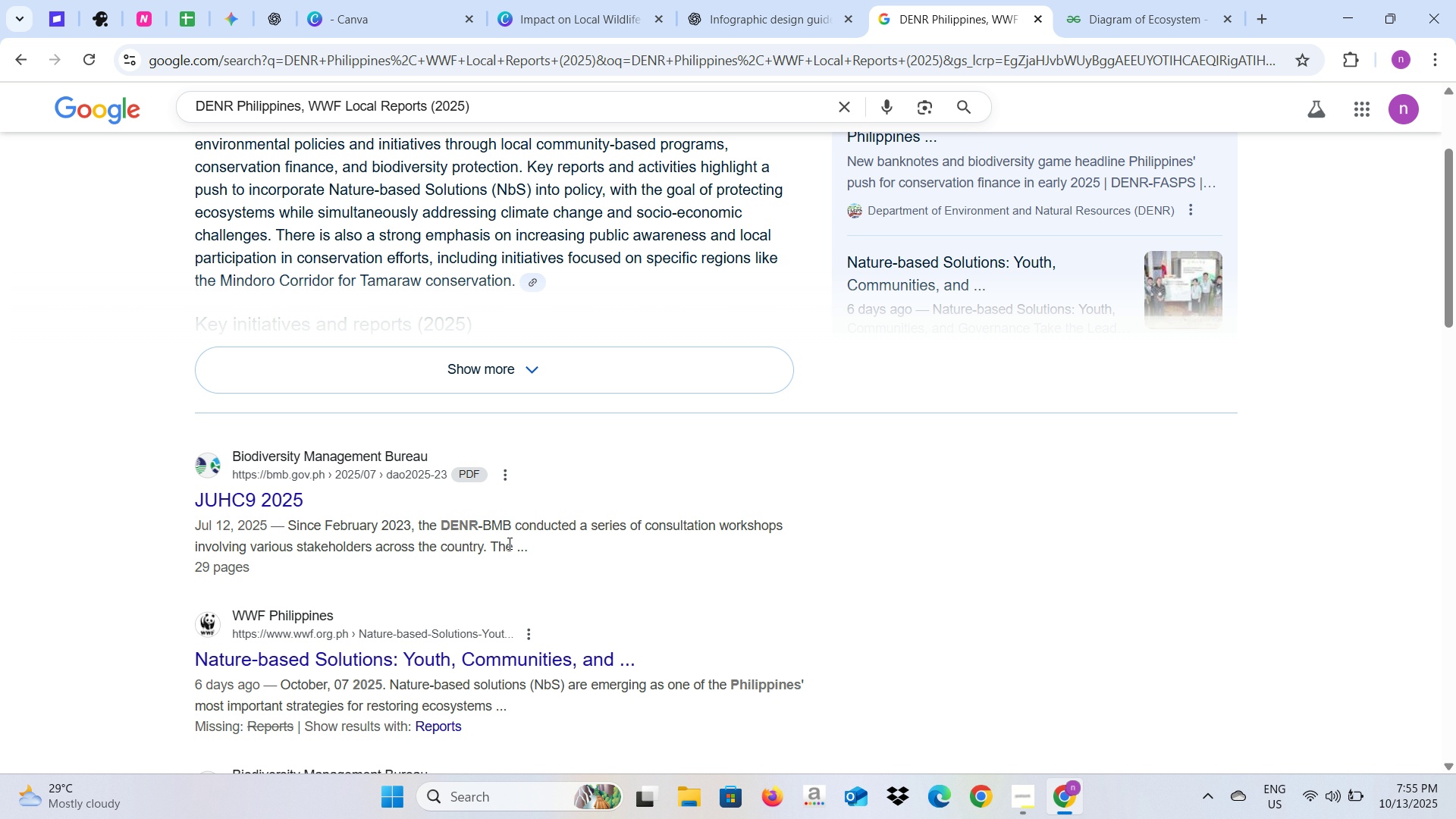 
wait(6.42)
 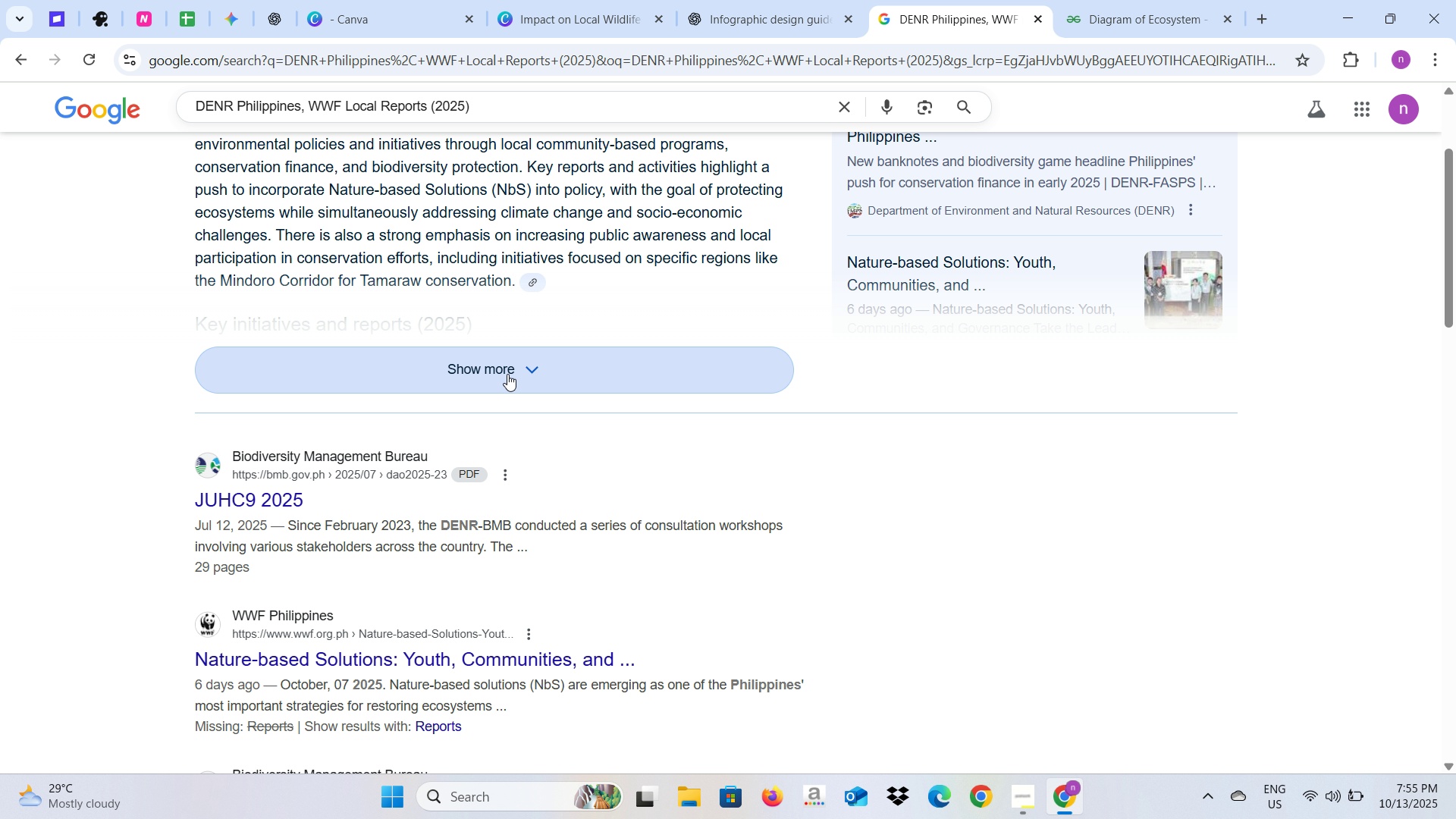 
left_click([529, 654])
 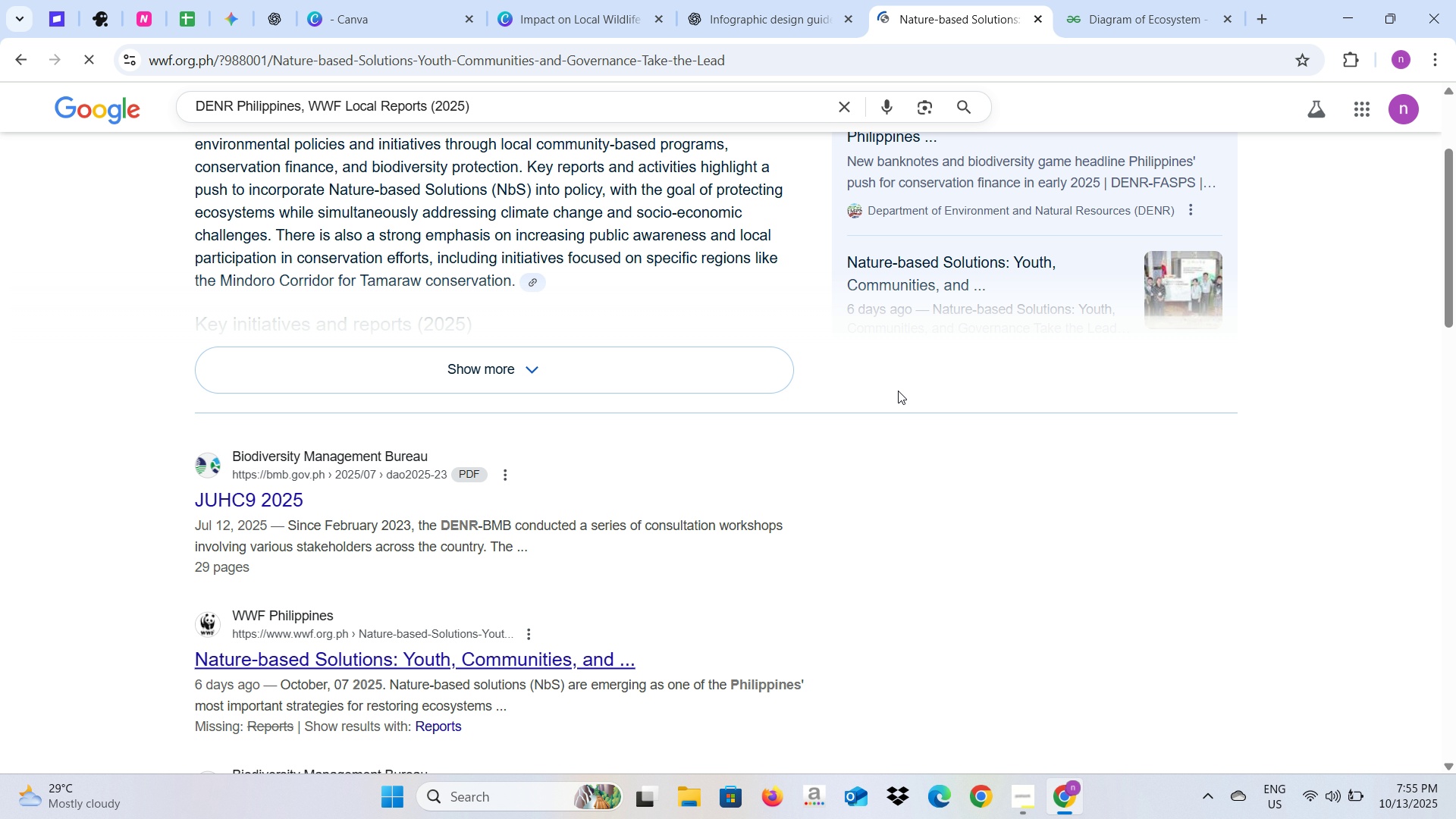 
scroll: coordinate [880, 414], scroll_direction: up, amount: 3.0
 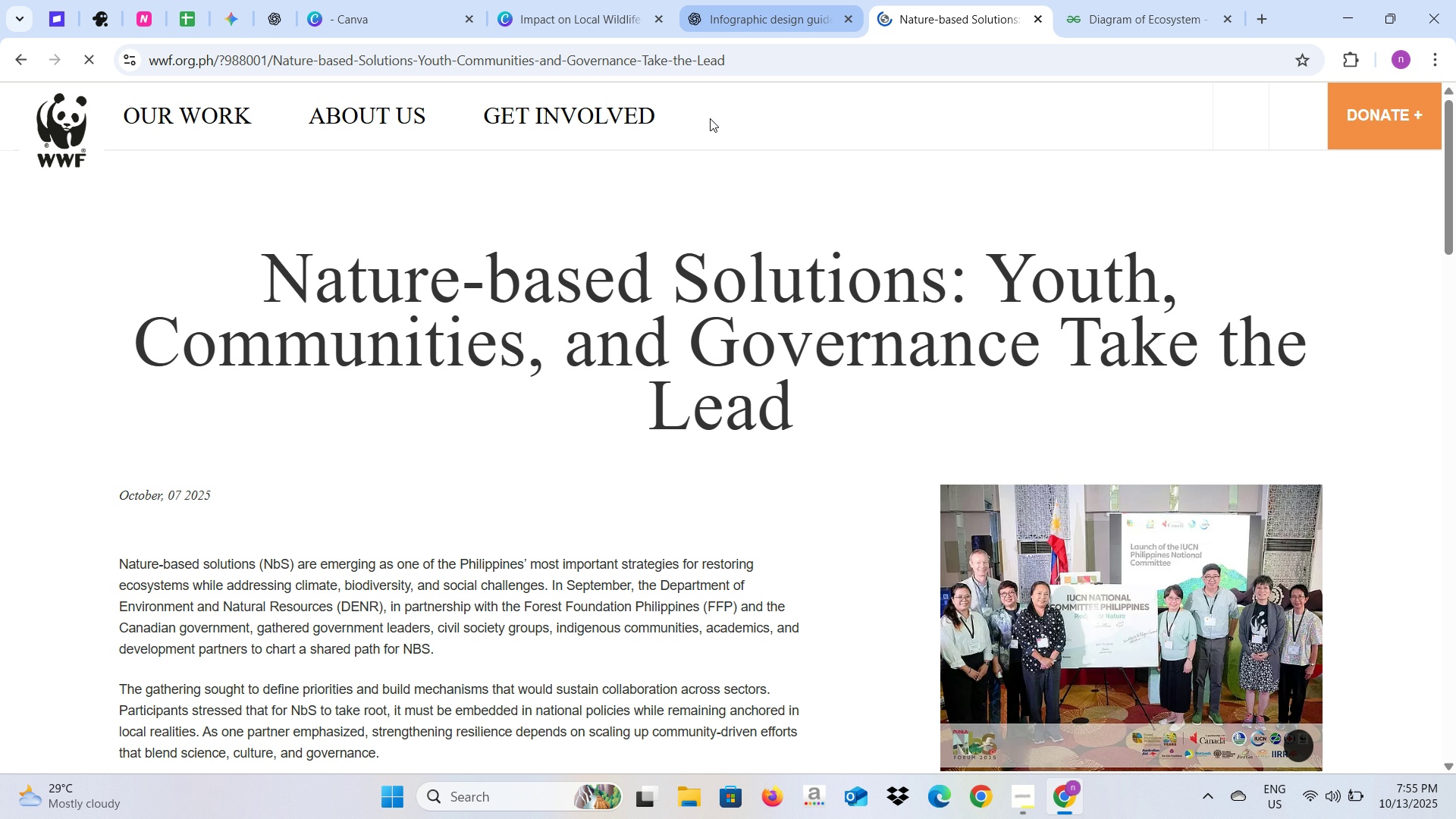 
wait(6.63)
 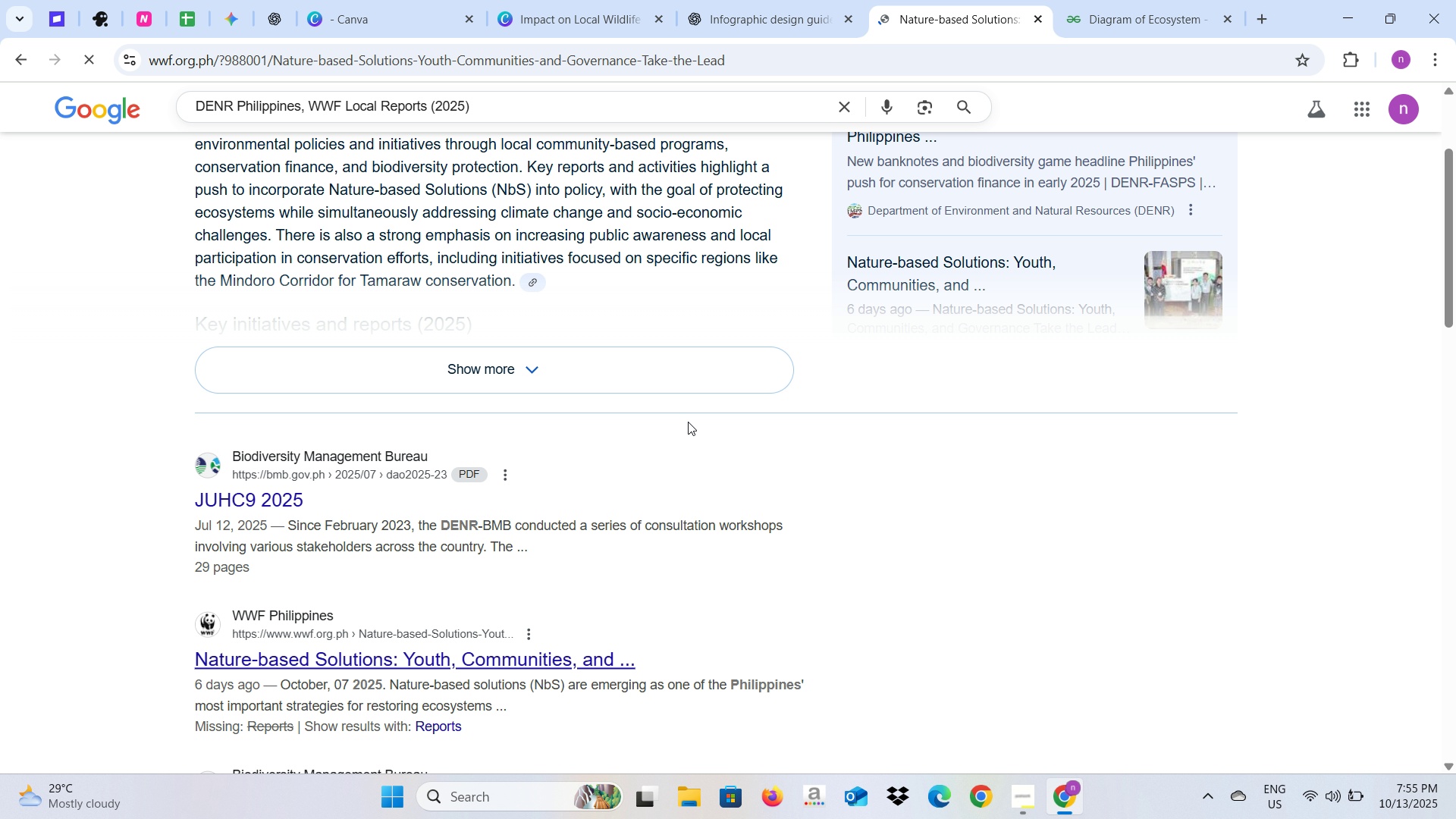 
left_click([530, 52])
 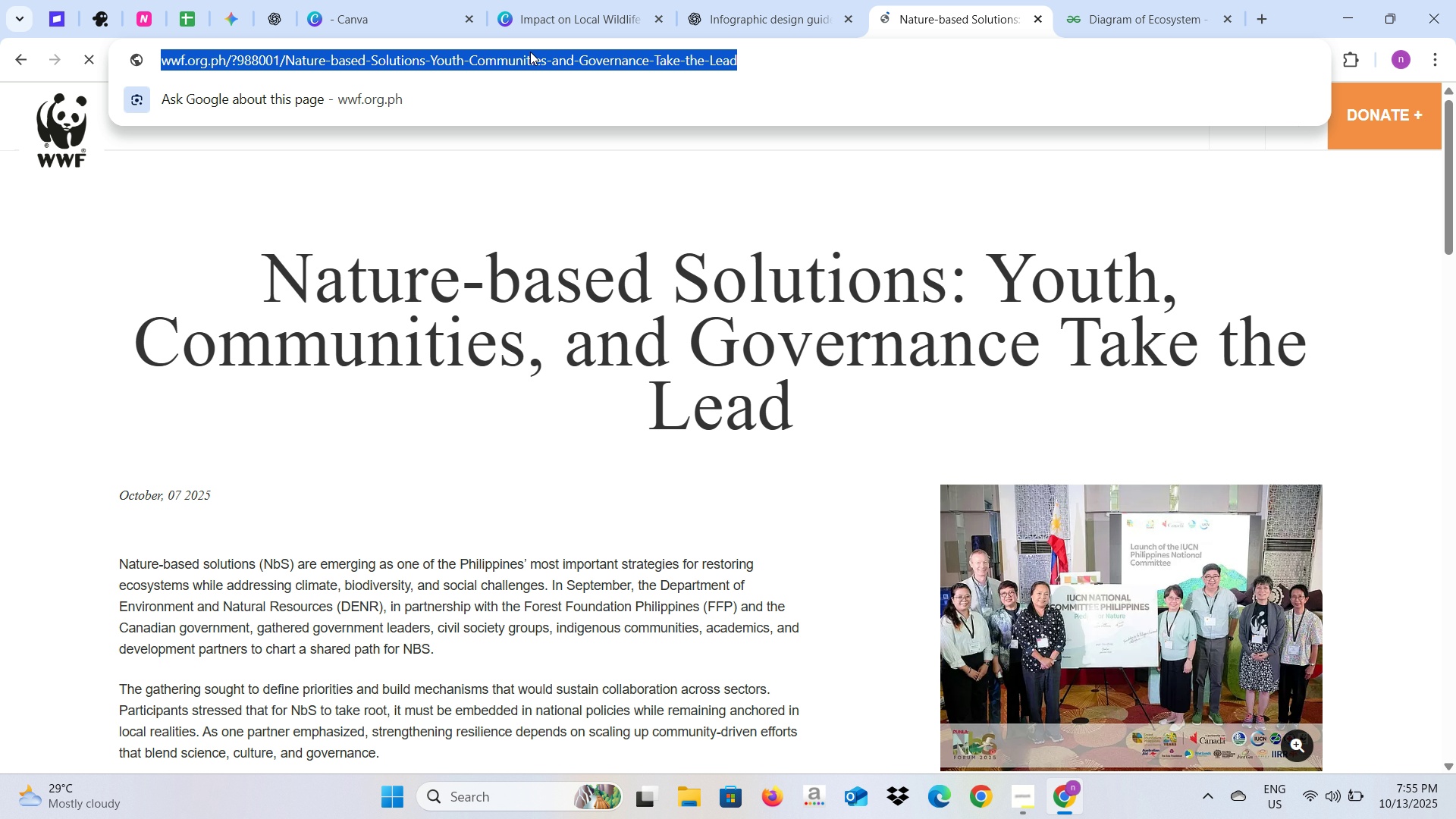 
double_click([530, 52])
 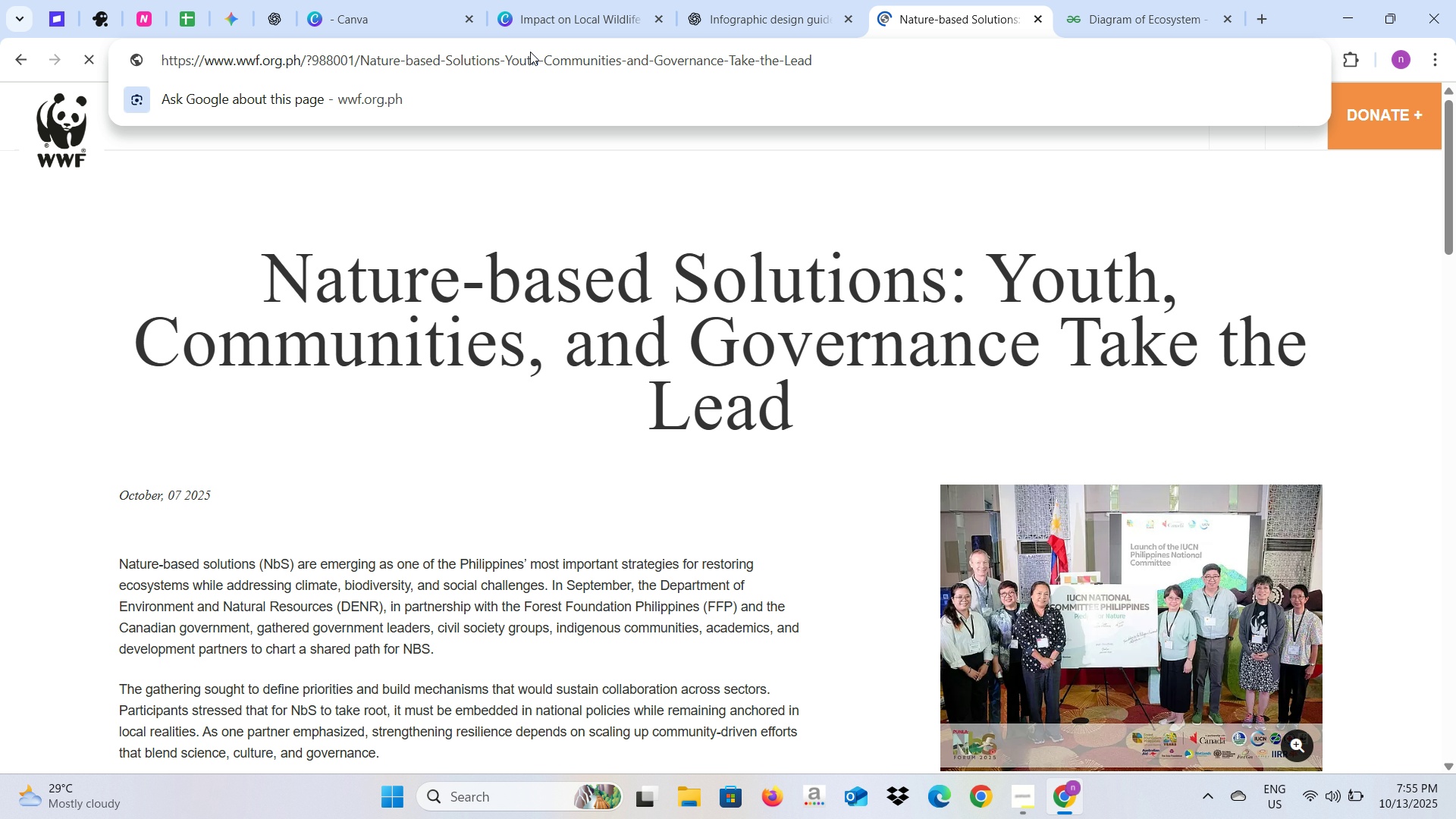 
key(Control+A)
 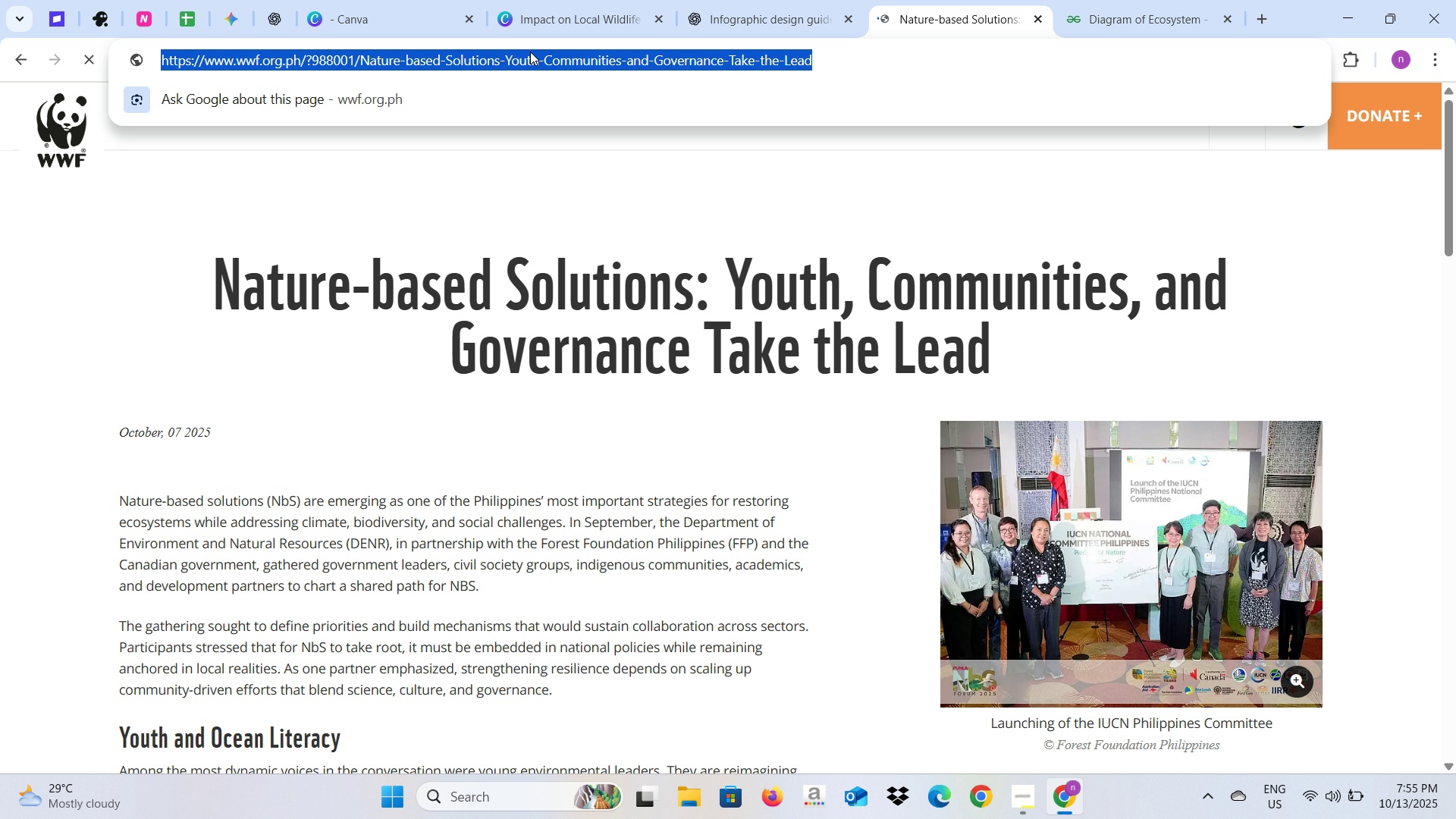 
key(Control+C)
 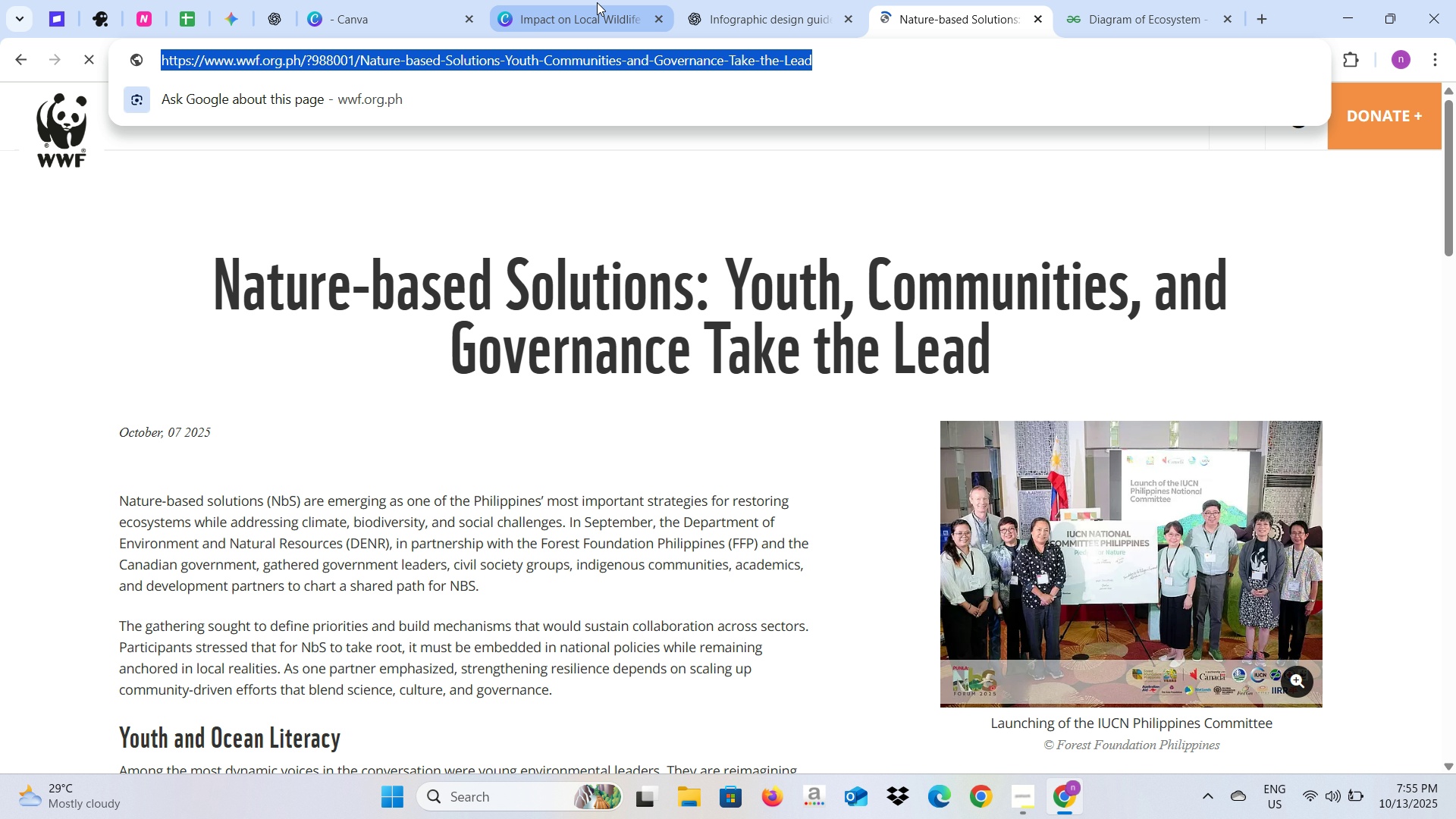 
left_click([582, 5])
 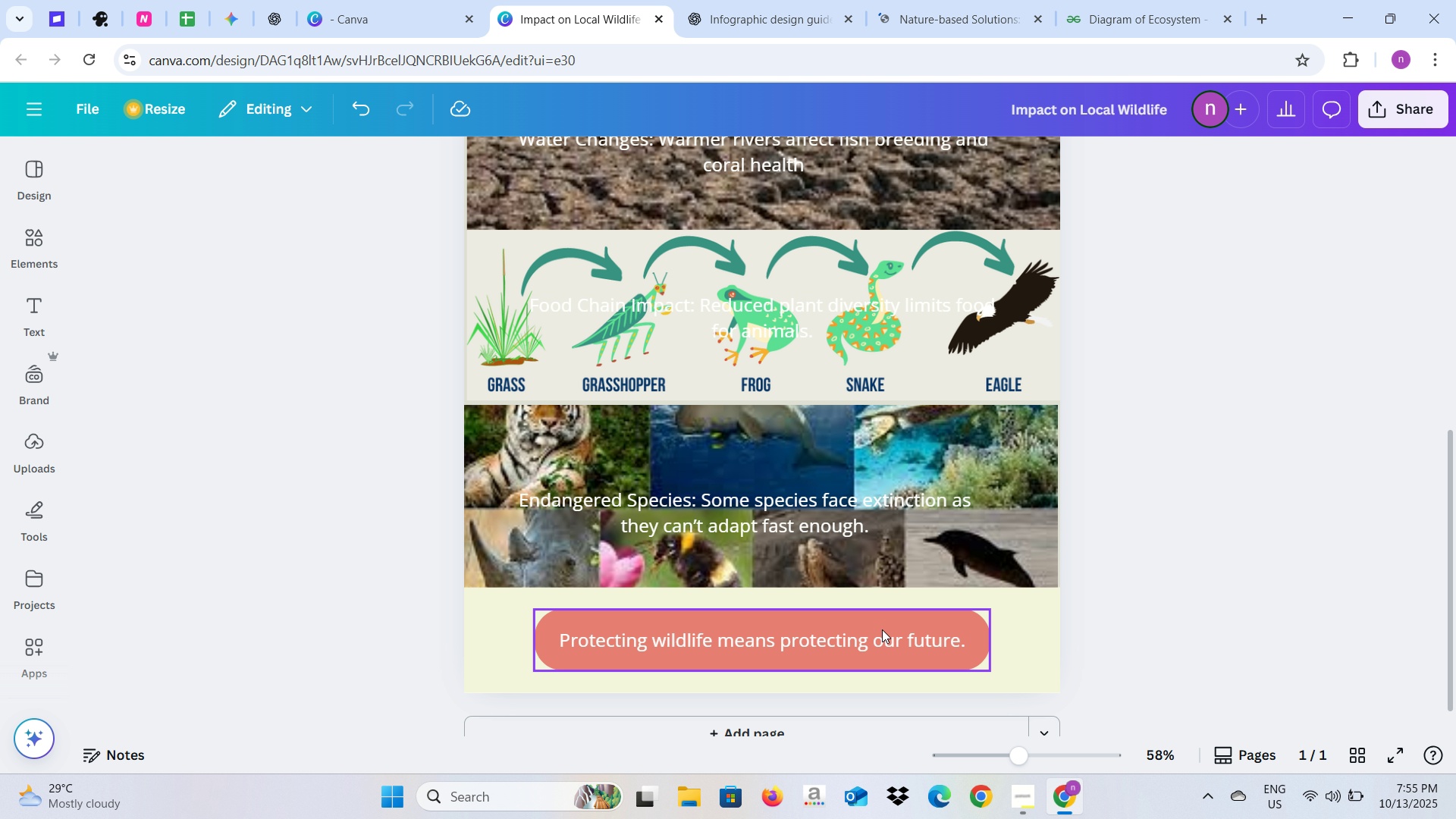 
left_click([888, 625])
 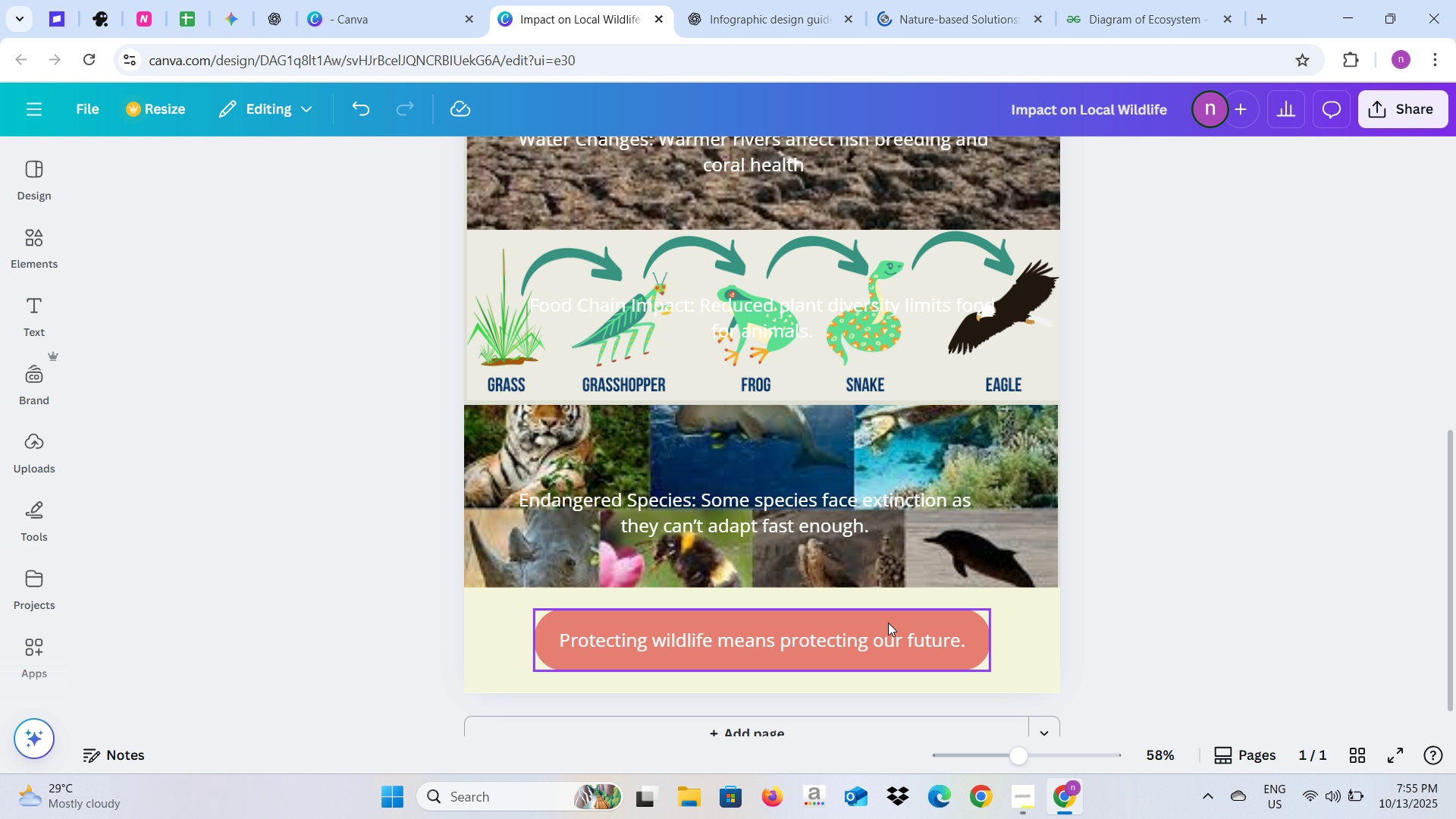 
right_click([888, 623])
 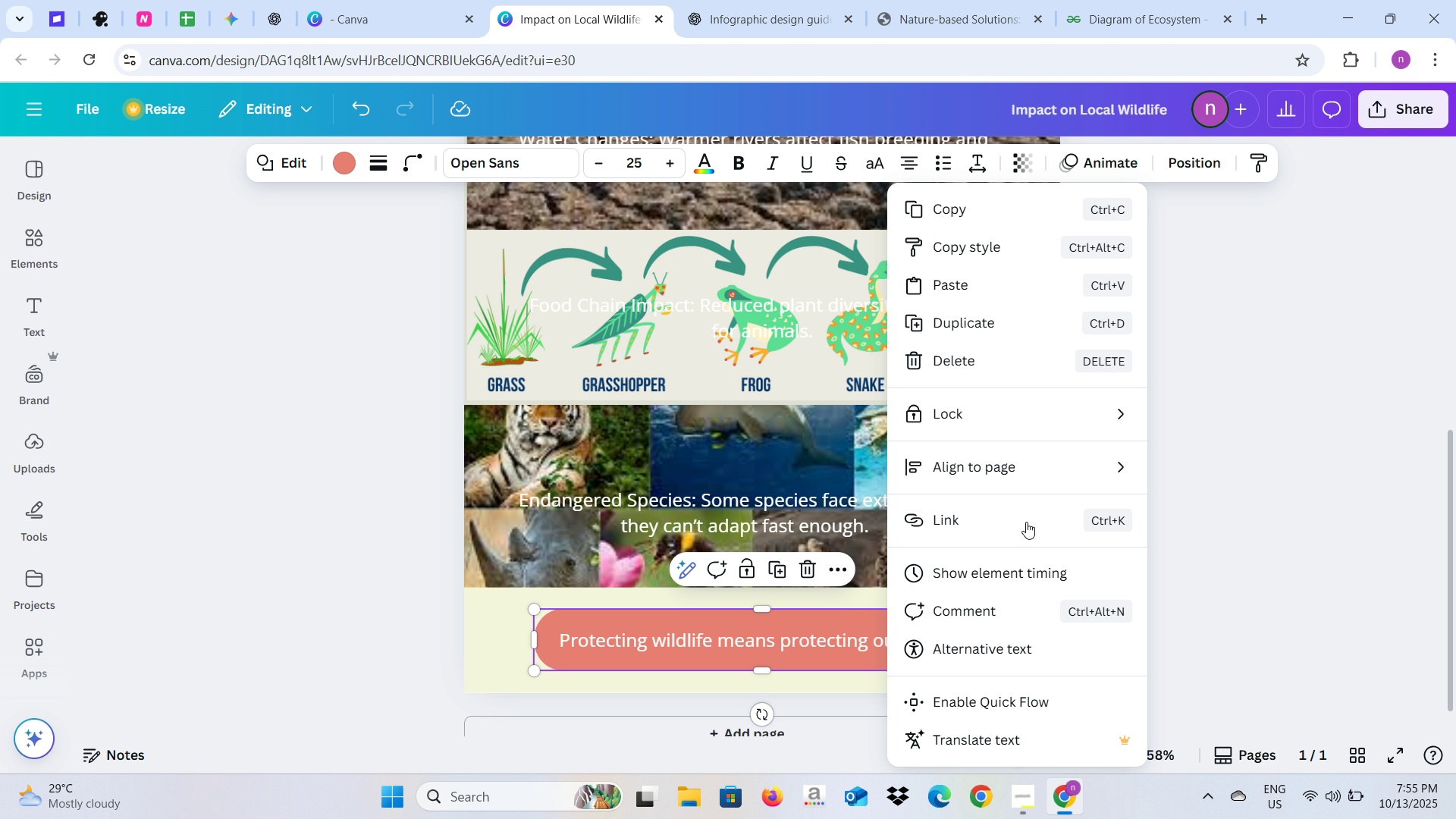 
left_click([1028, 522])
 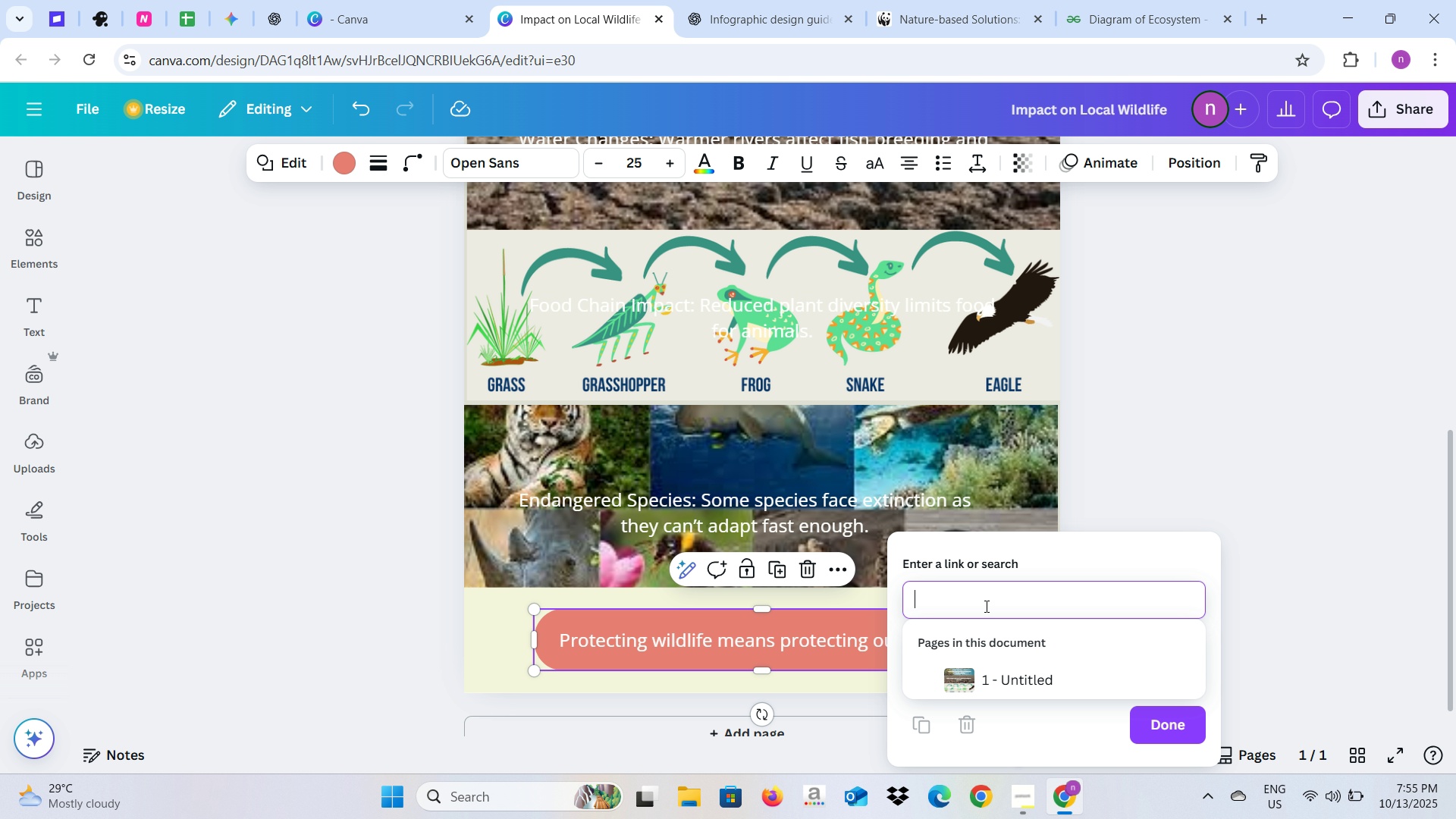 
left_click([984, 607])
 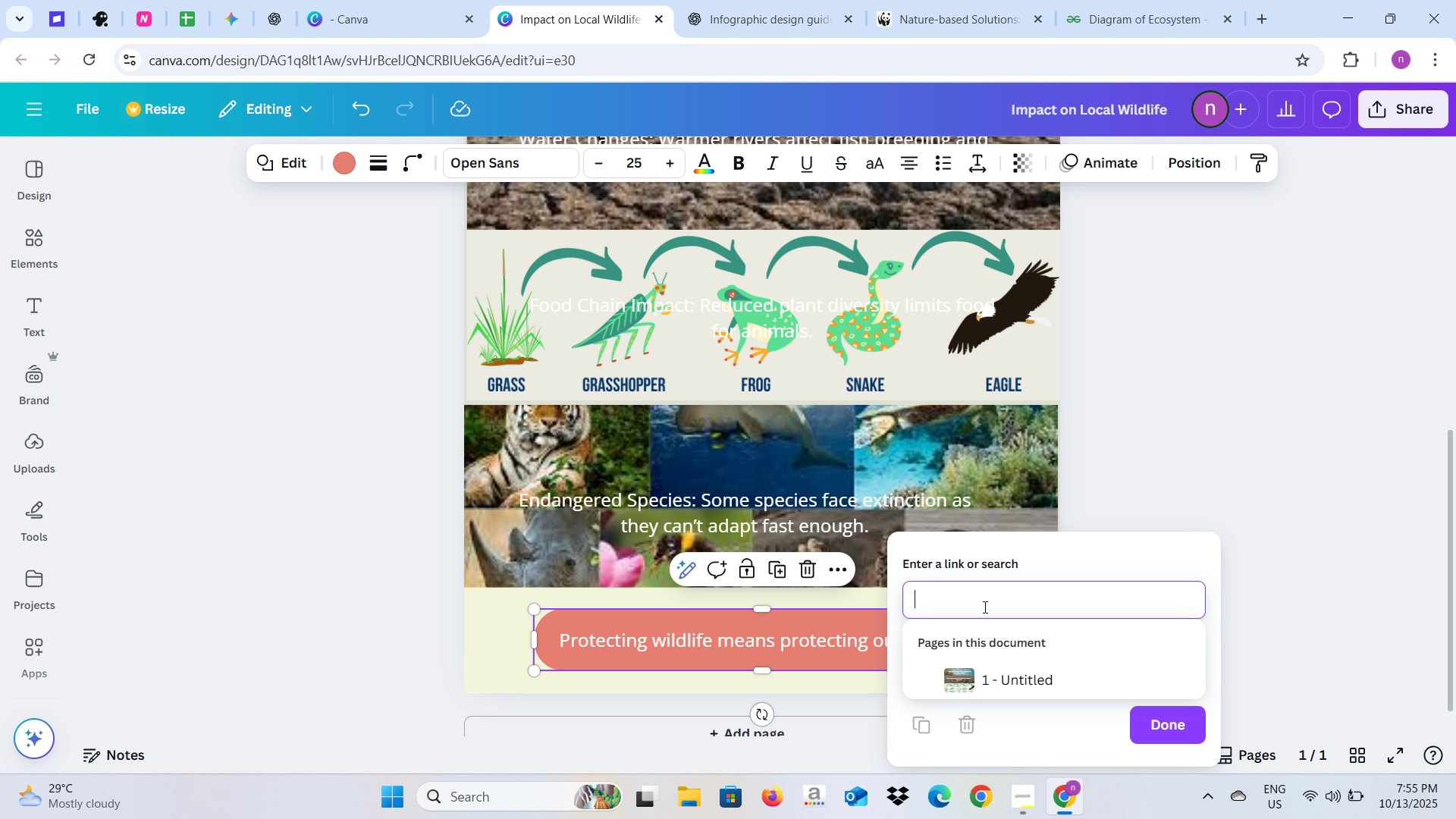 
key(Control+V)
 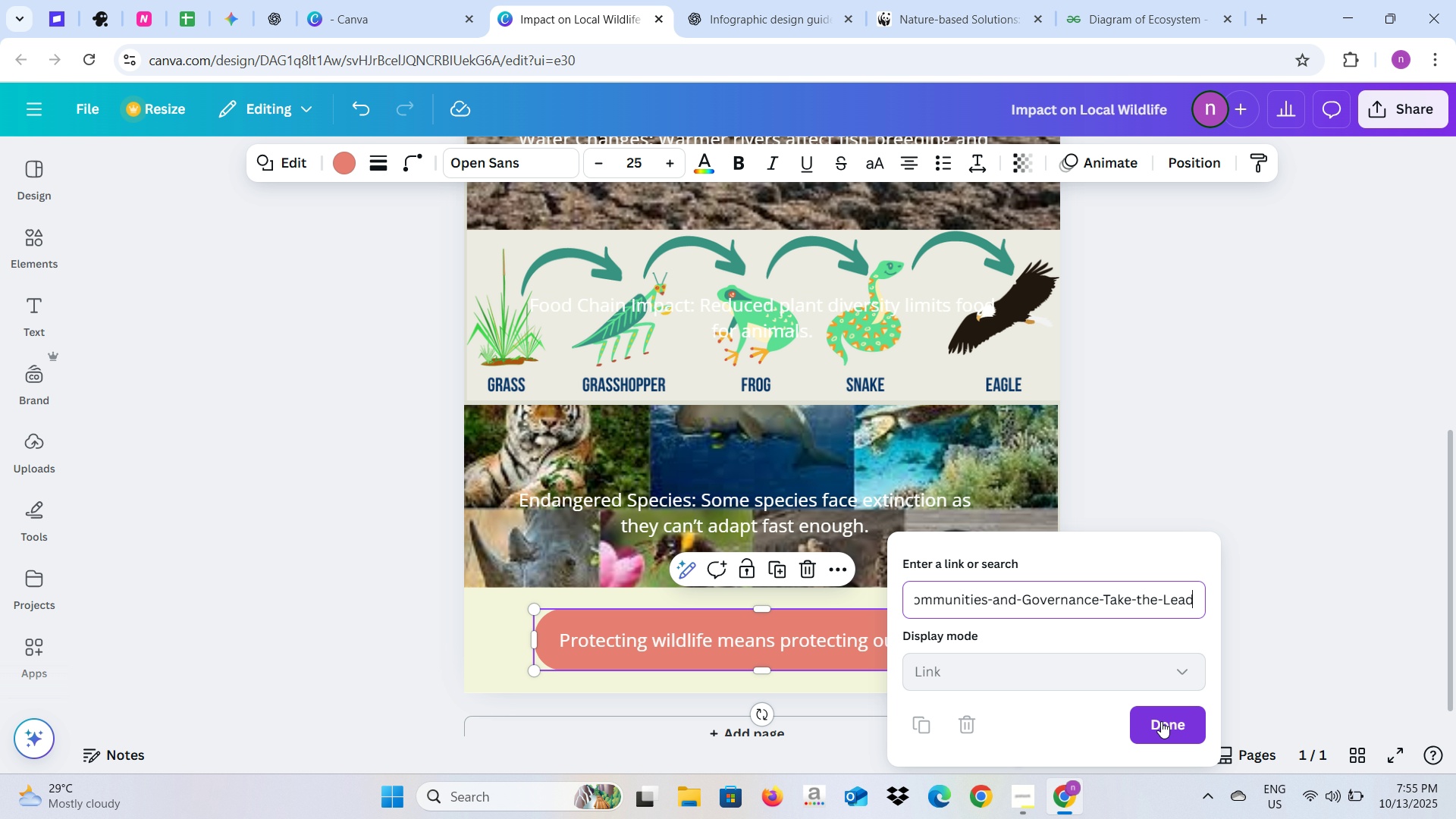 
left_click([1161, 721])
 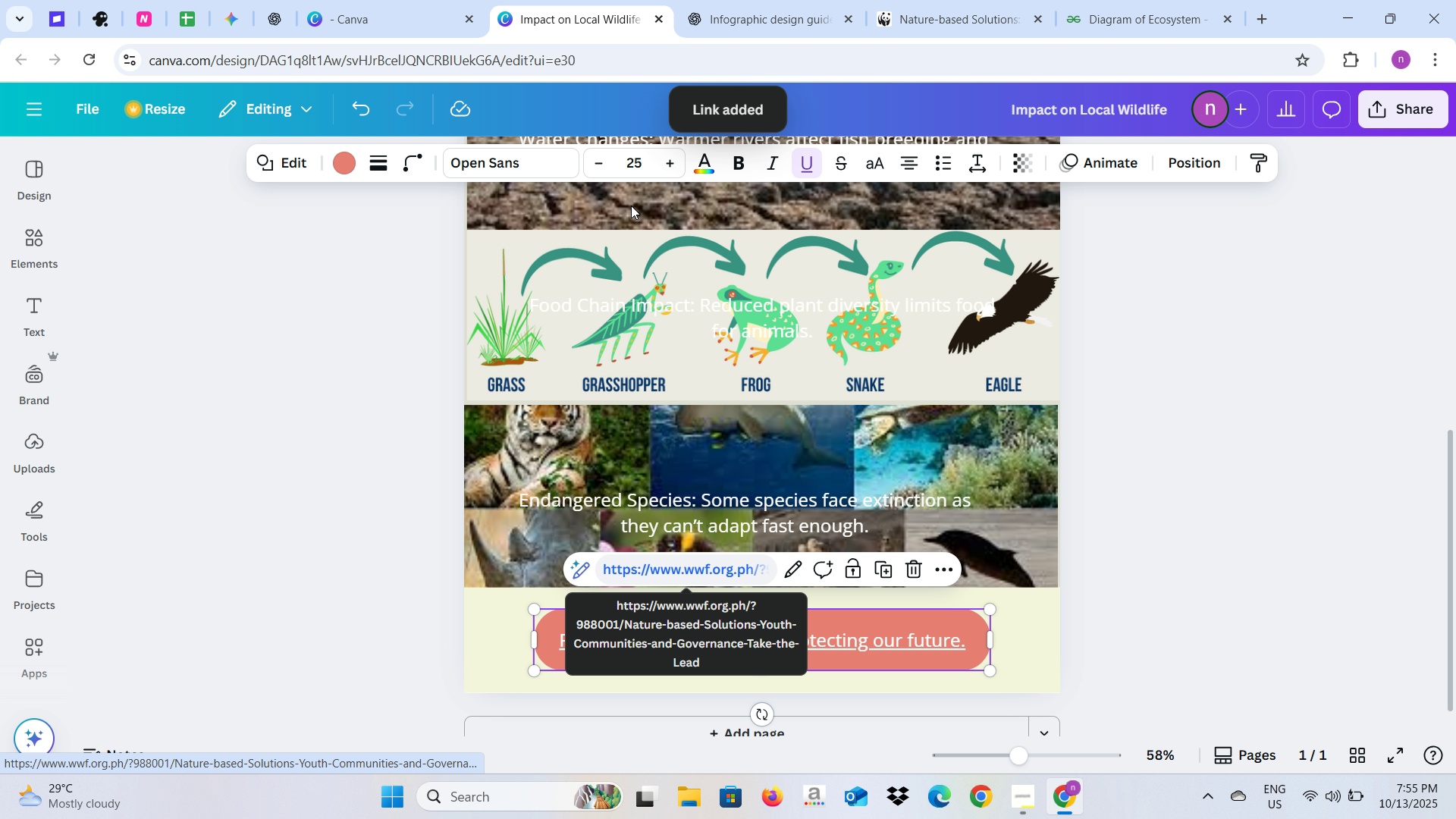 
left_click([808, 158])
 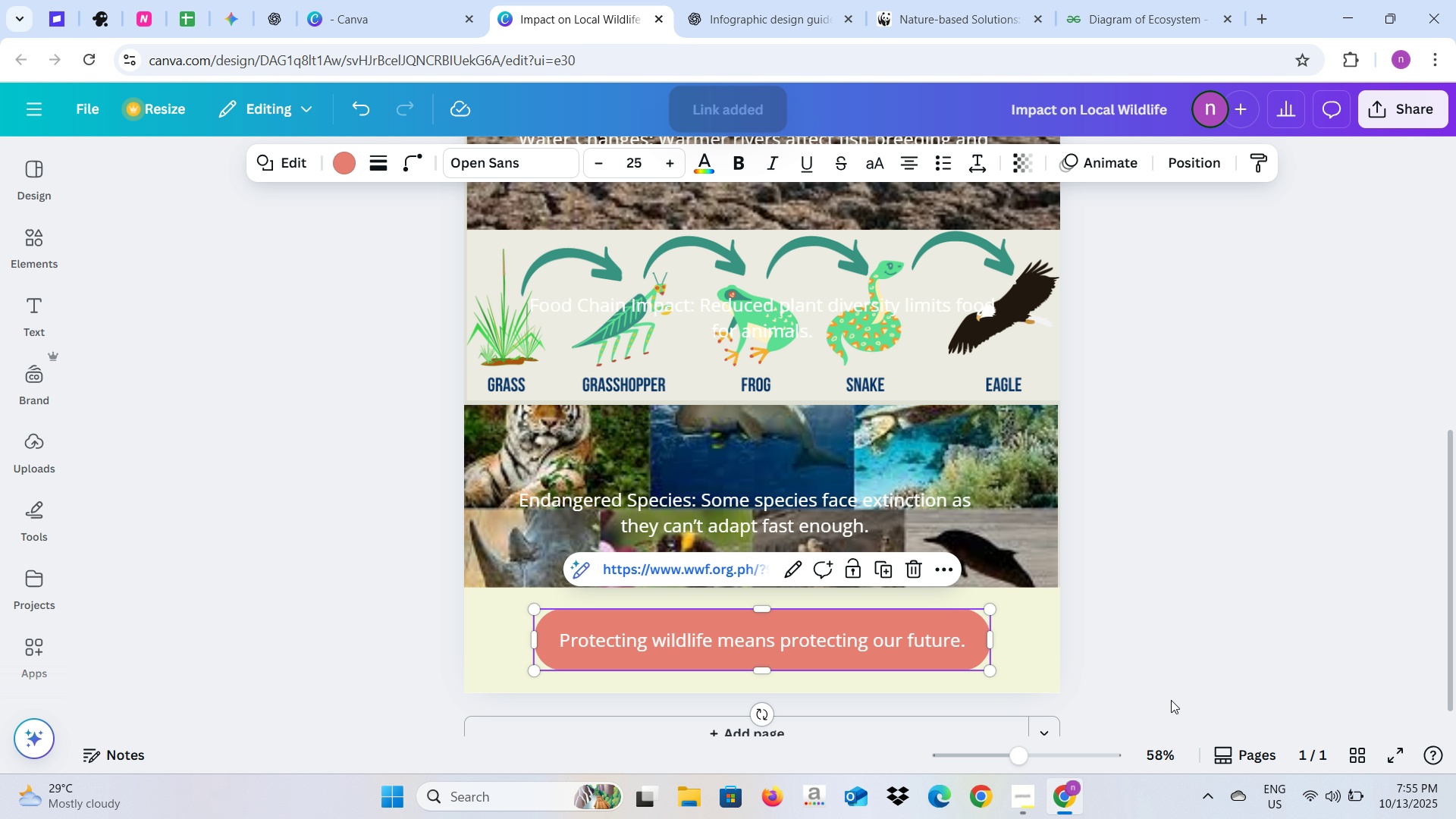 
left_click([1184, 684])
 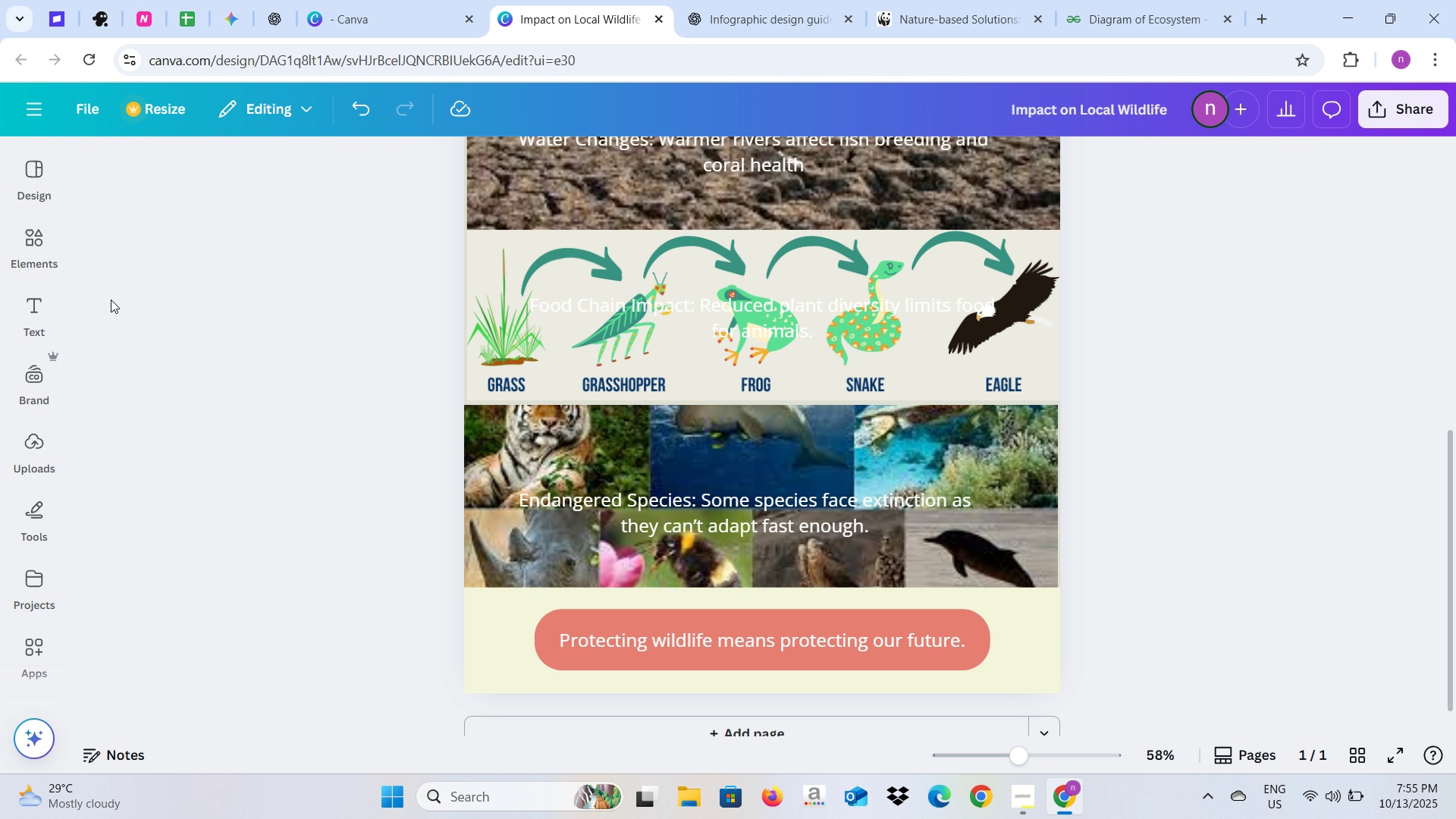 
left_click([38, 248])
 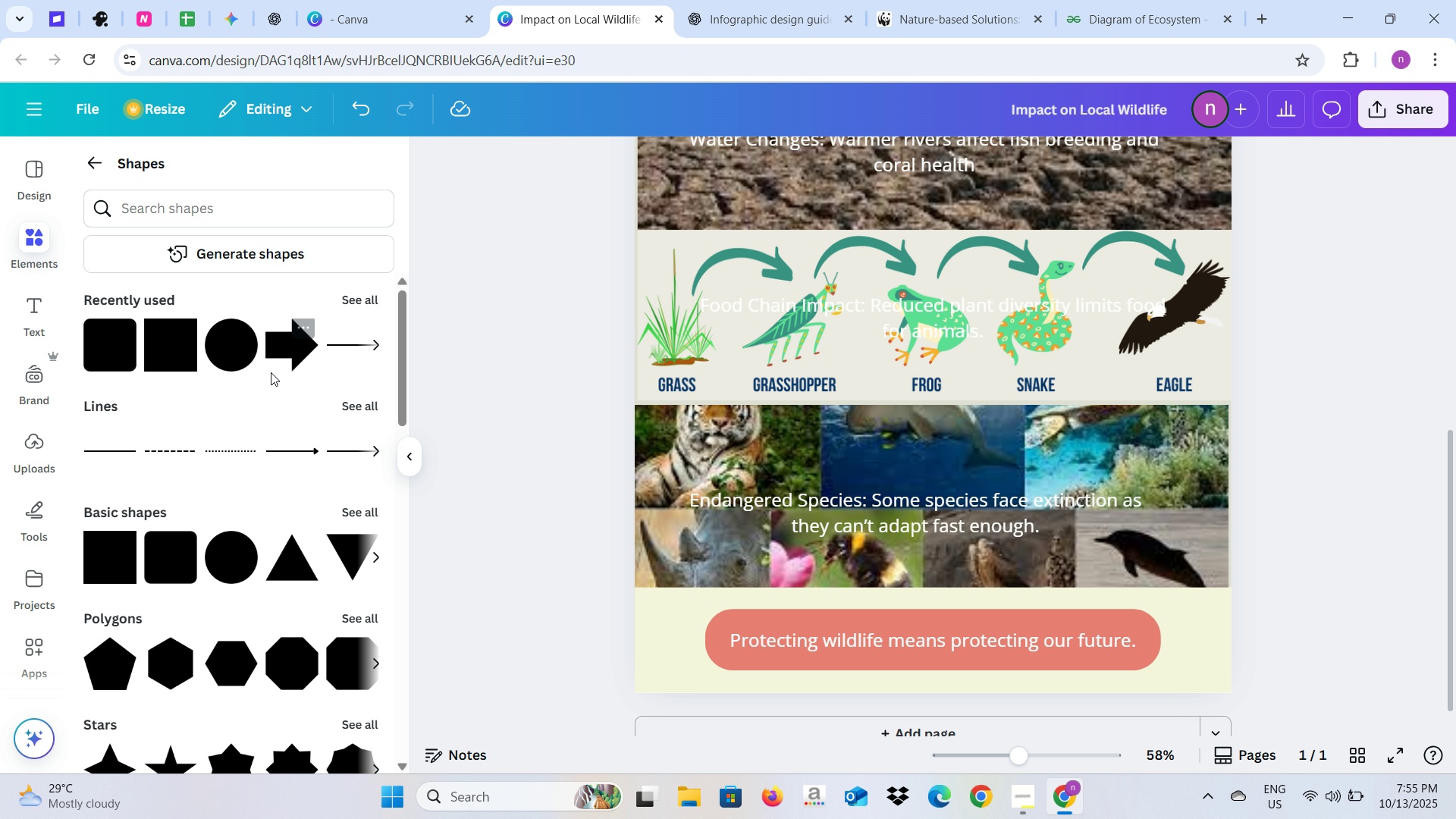 
left_click([273, 355])
 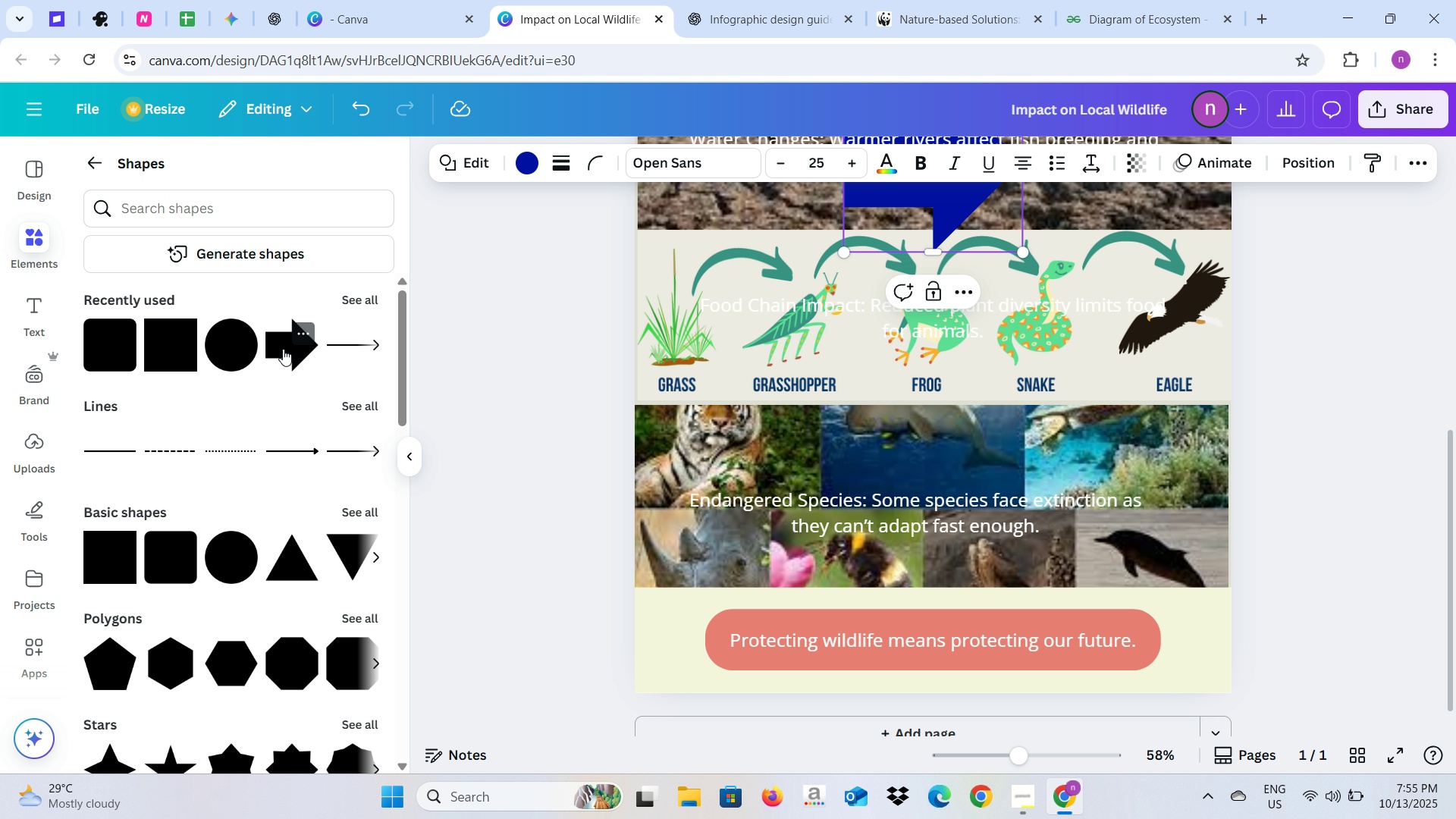 
left_click_drag(start_coordinate=[937, 208], to_coordinate=[733, 598])
 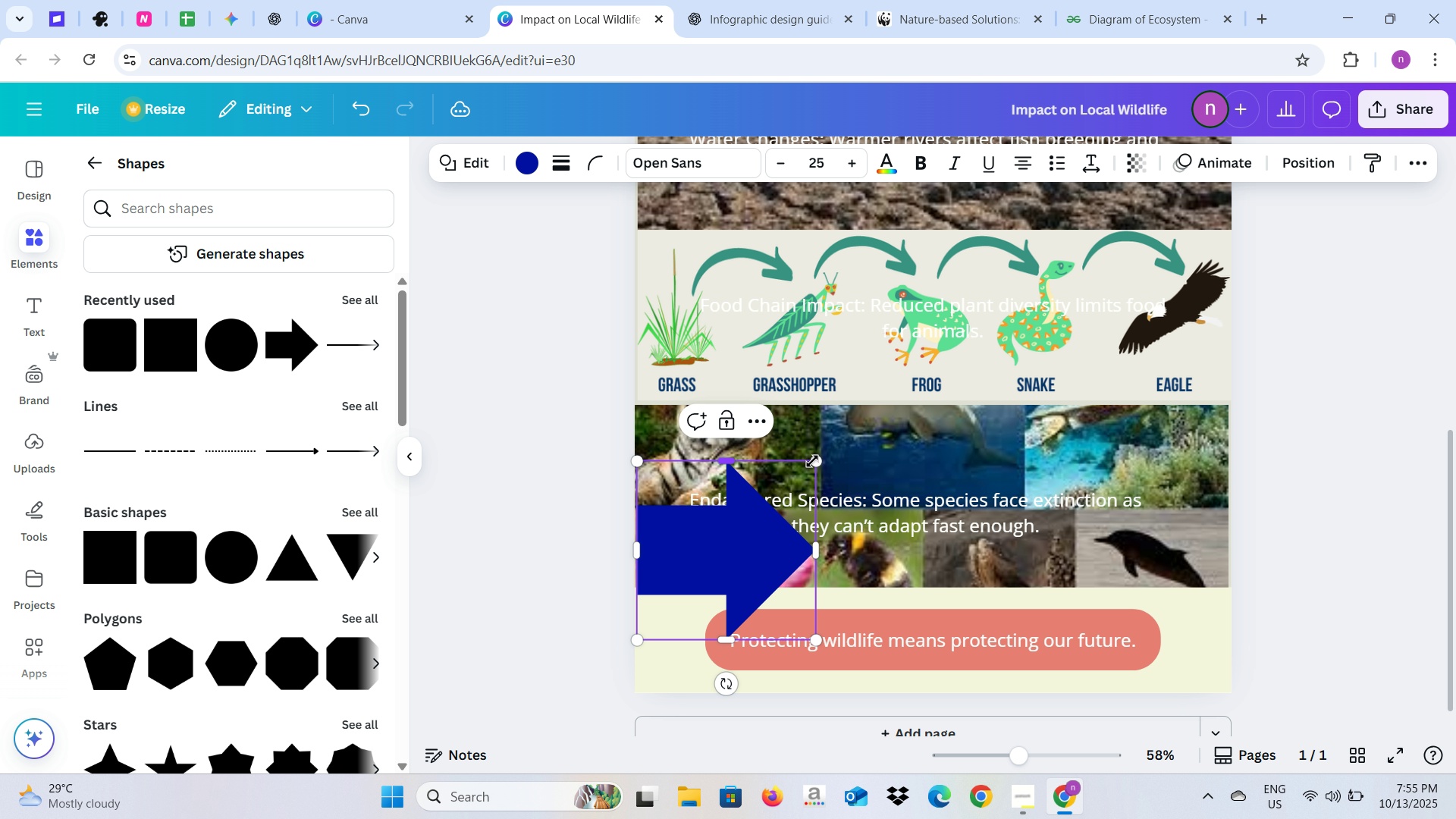 
left_click_drag(start_coordinate=[812, 461], to_coordinate=[714, 602])
 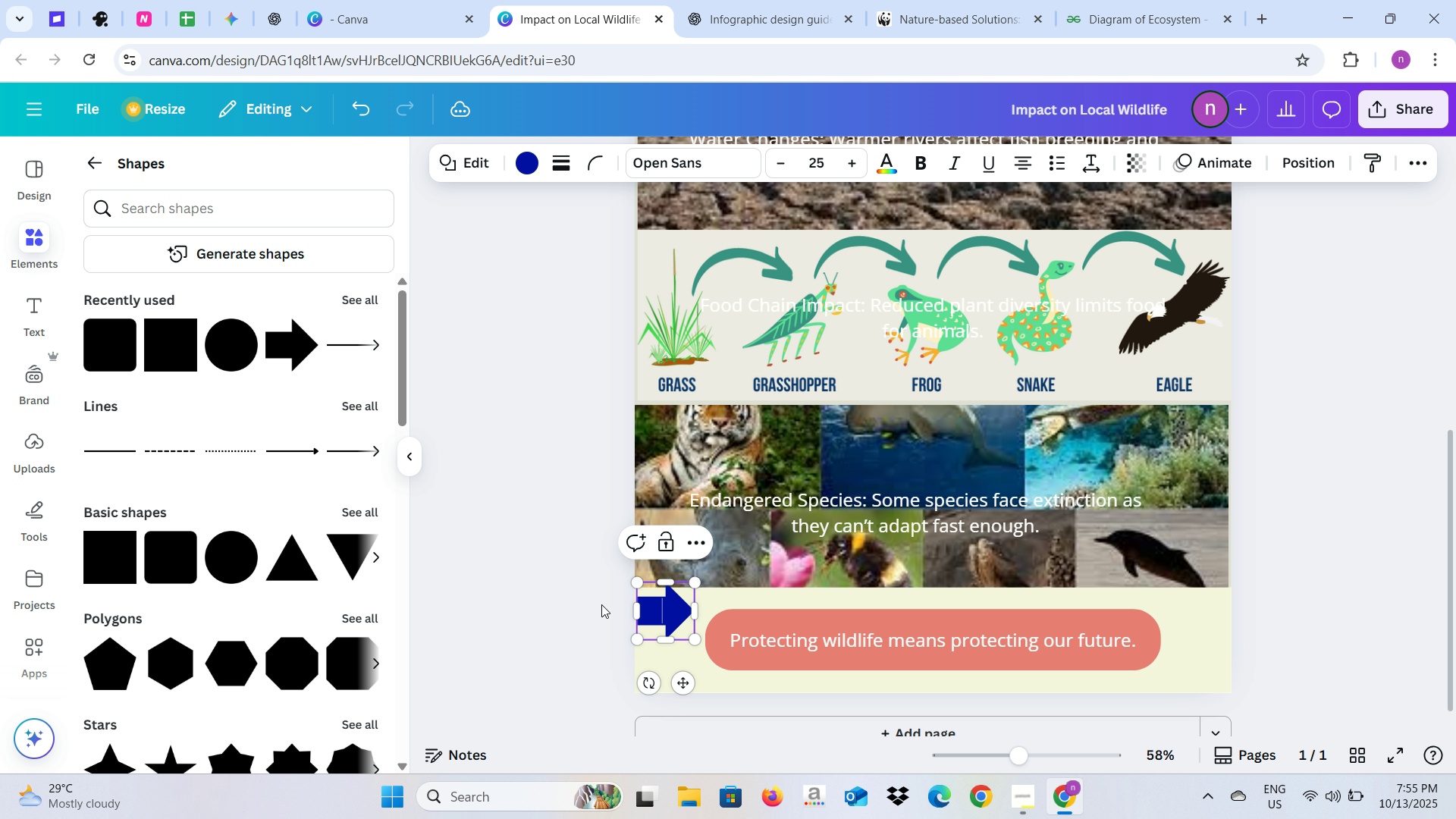 
left_click([588, 607])
 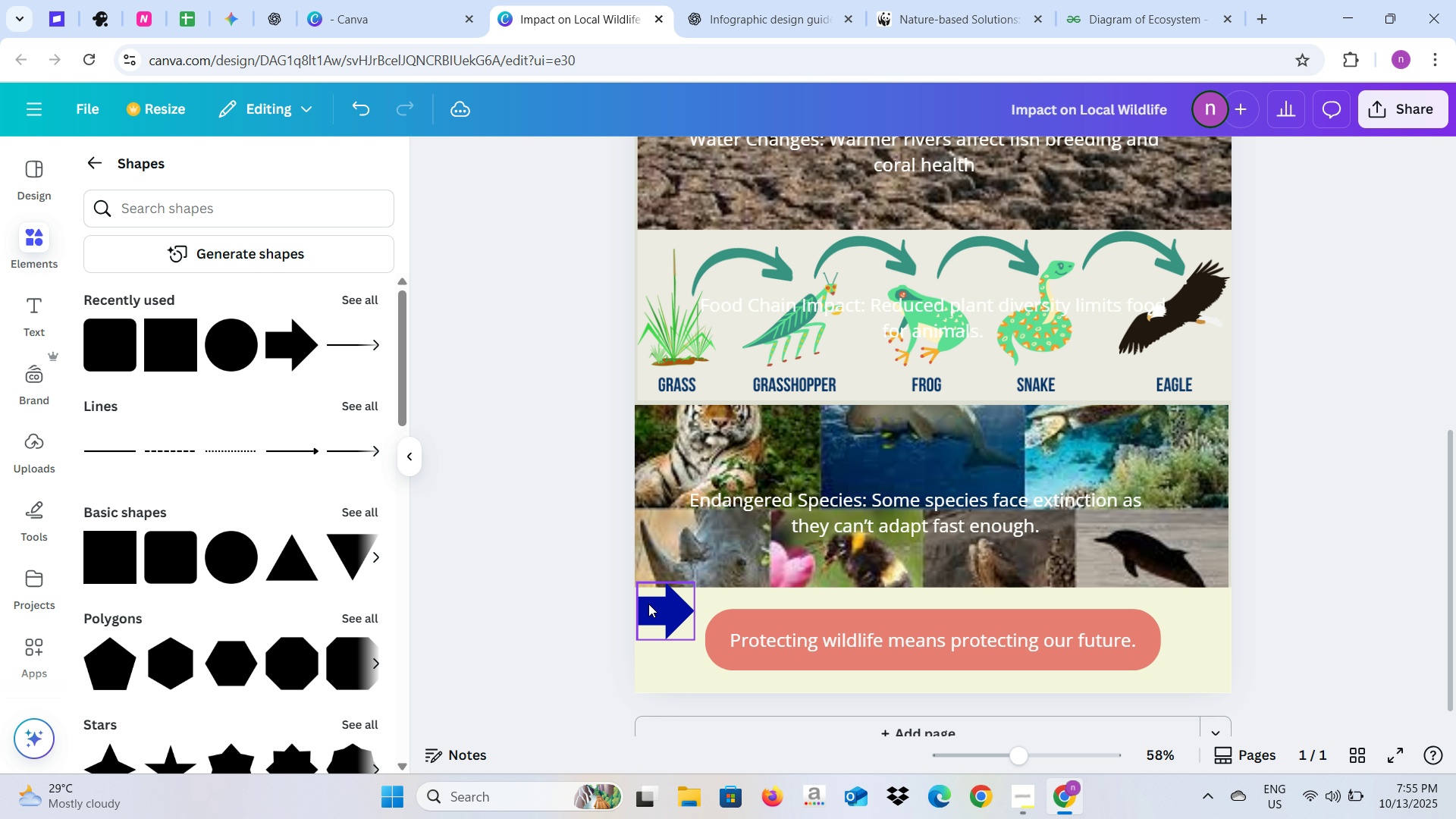 
left_click([648, 604])
 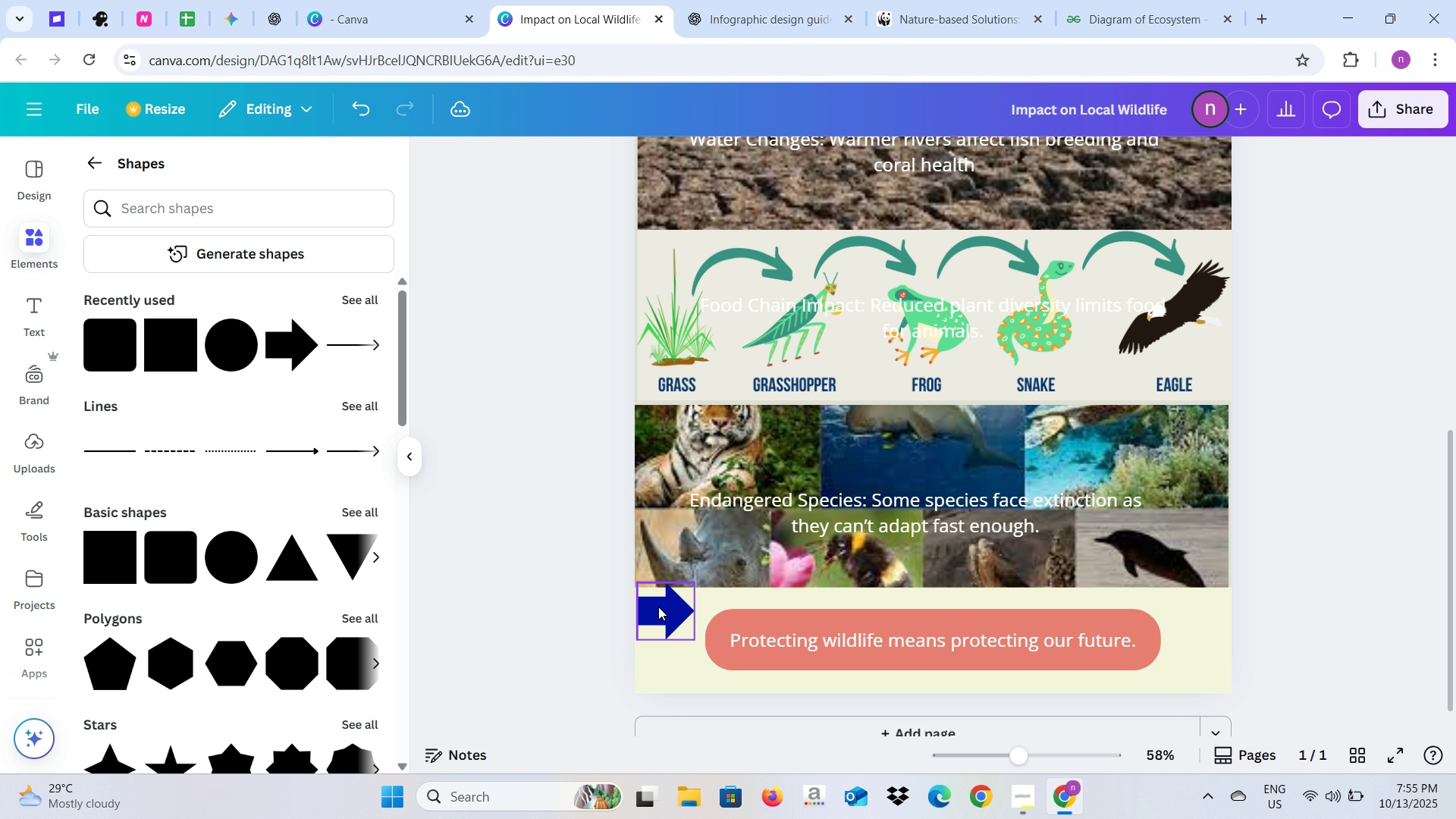 
left_click_drag(start_coordinate=[658, 607], to_coordinate=[664, 633])
 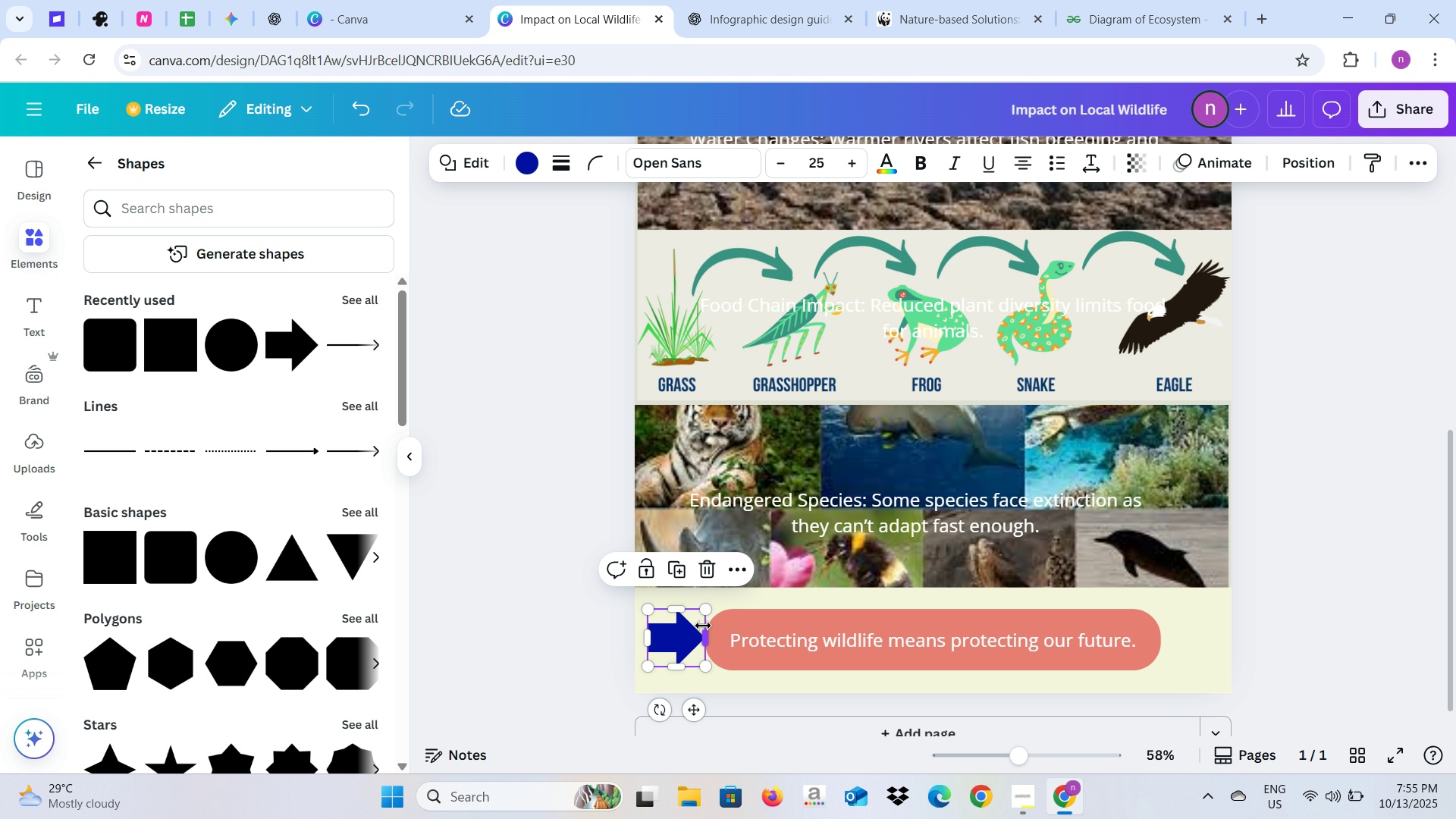 
left_click_drag(start_coordinate=[707, 613], to_coordinate=[696, 620])
 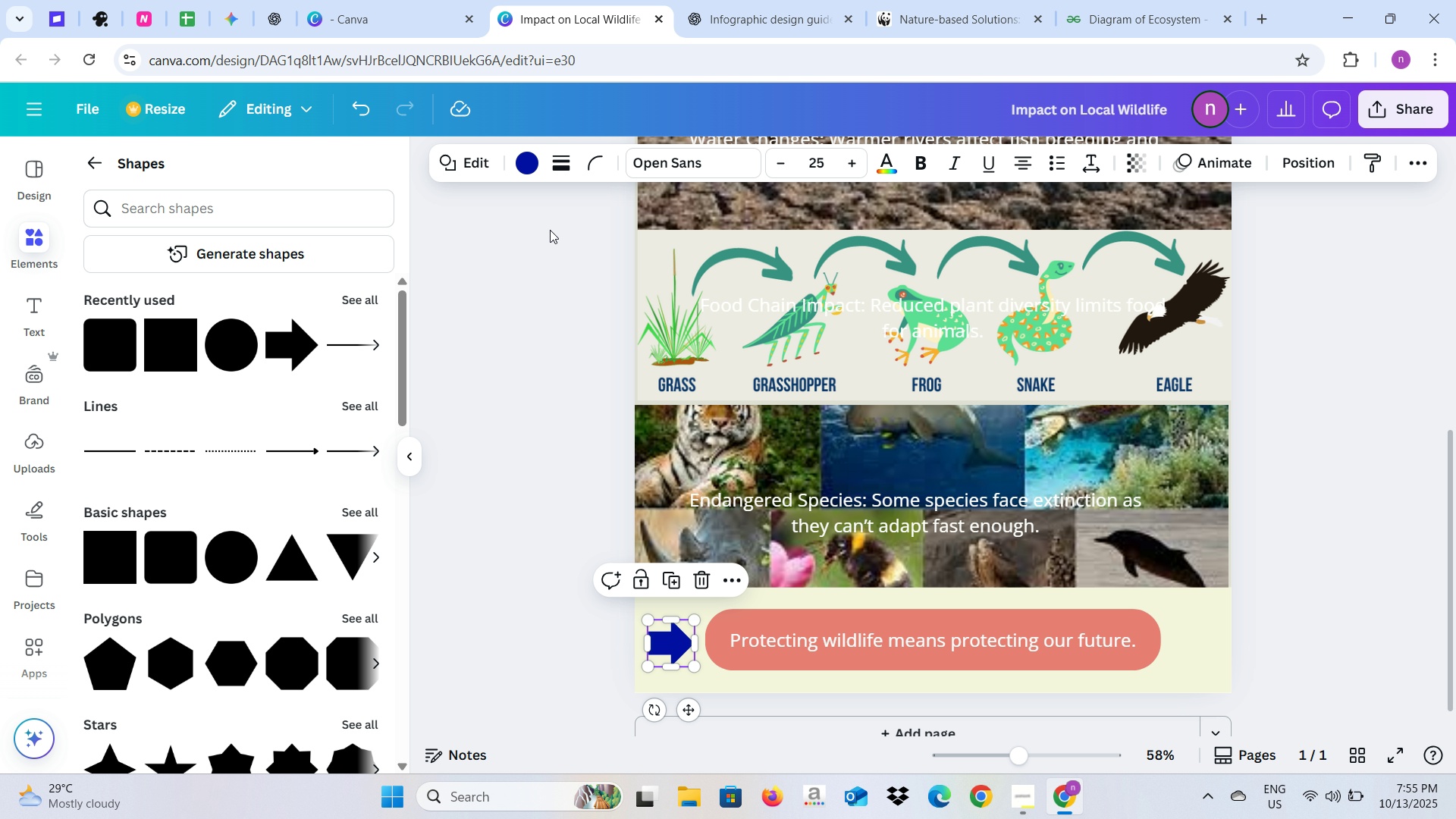 
left_click([524, 165])
 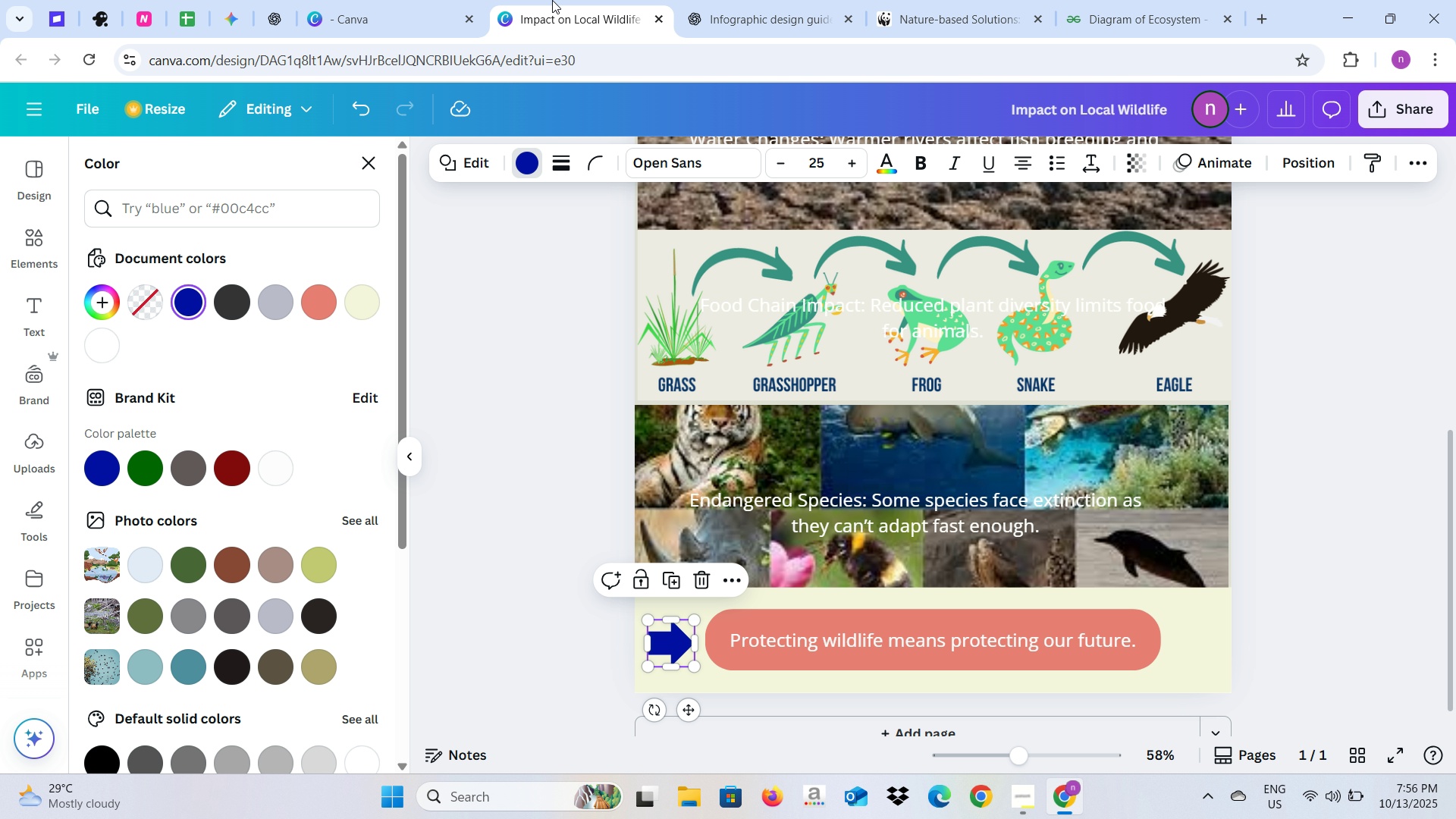 
left_click([699, 0])
 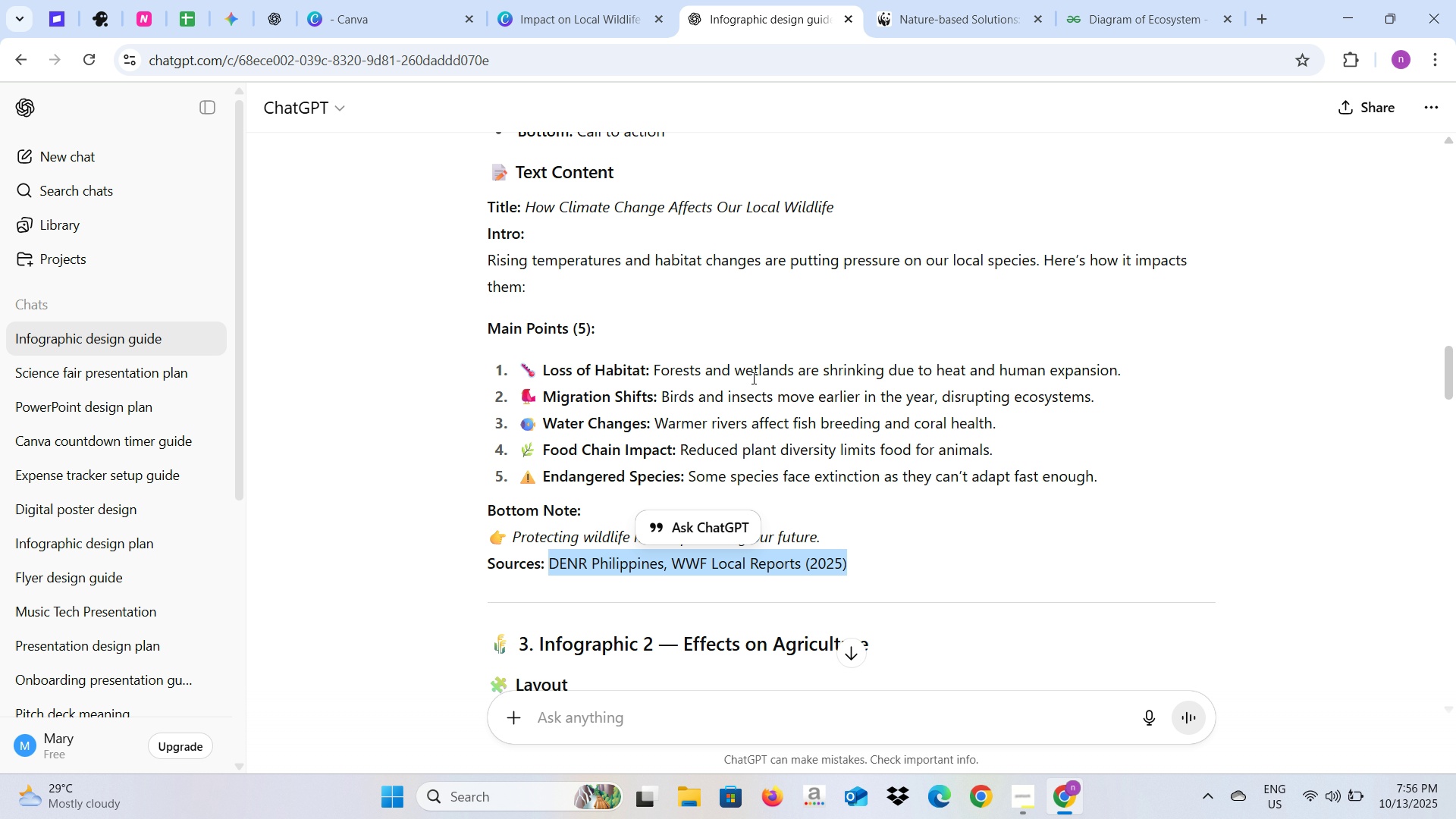 
scroll: coordinate [725, 340], scroll_direction: up, amount: 5.0
 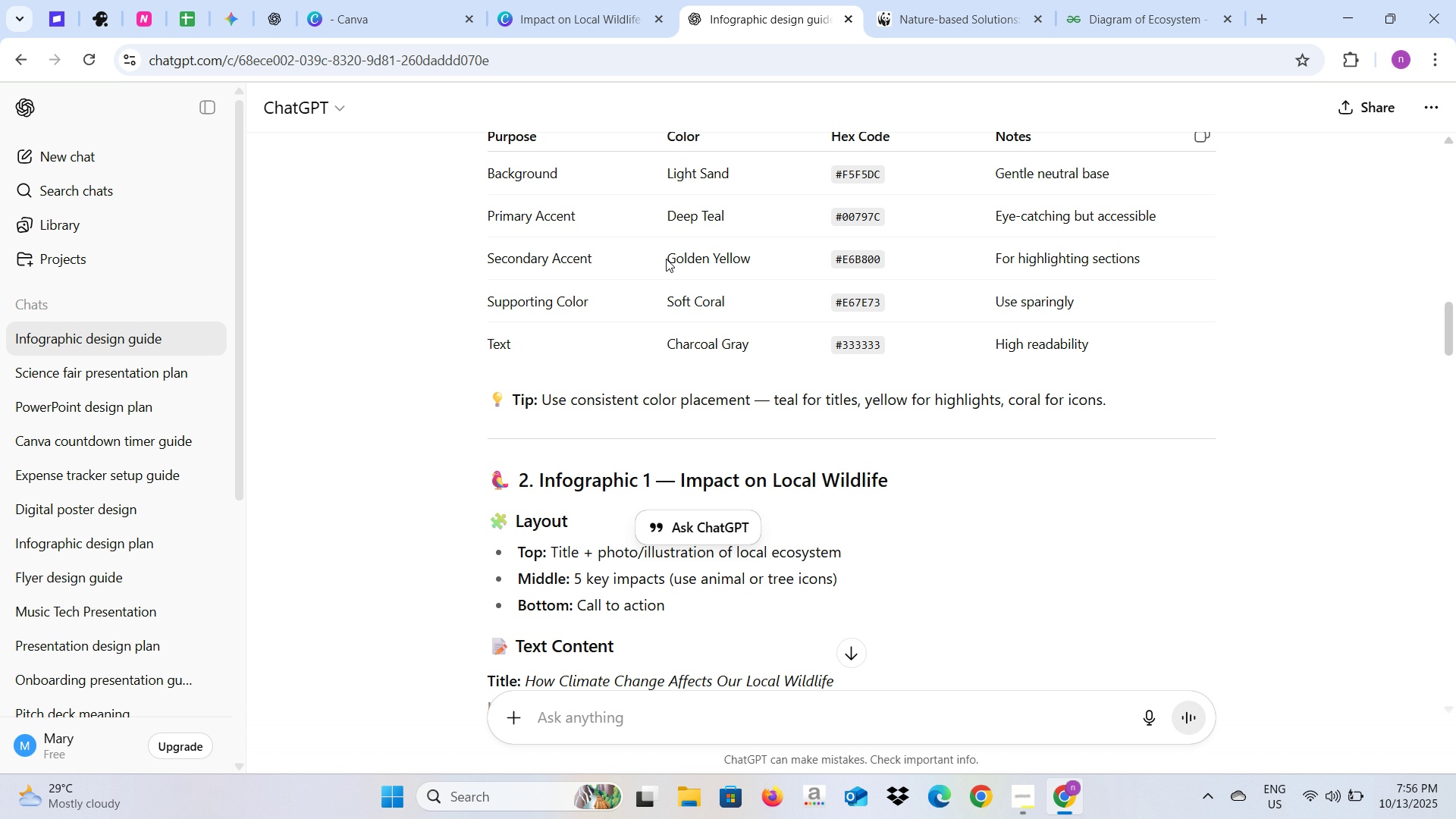 
wait(5.06)
 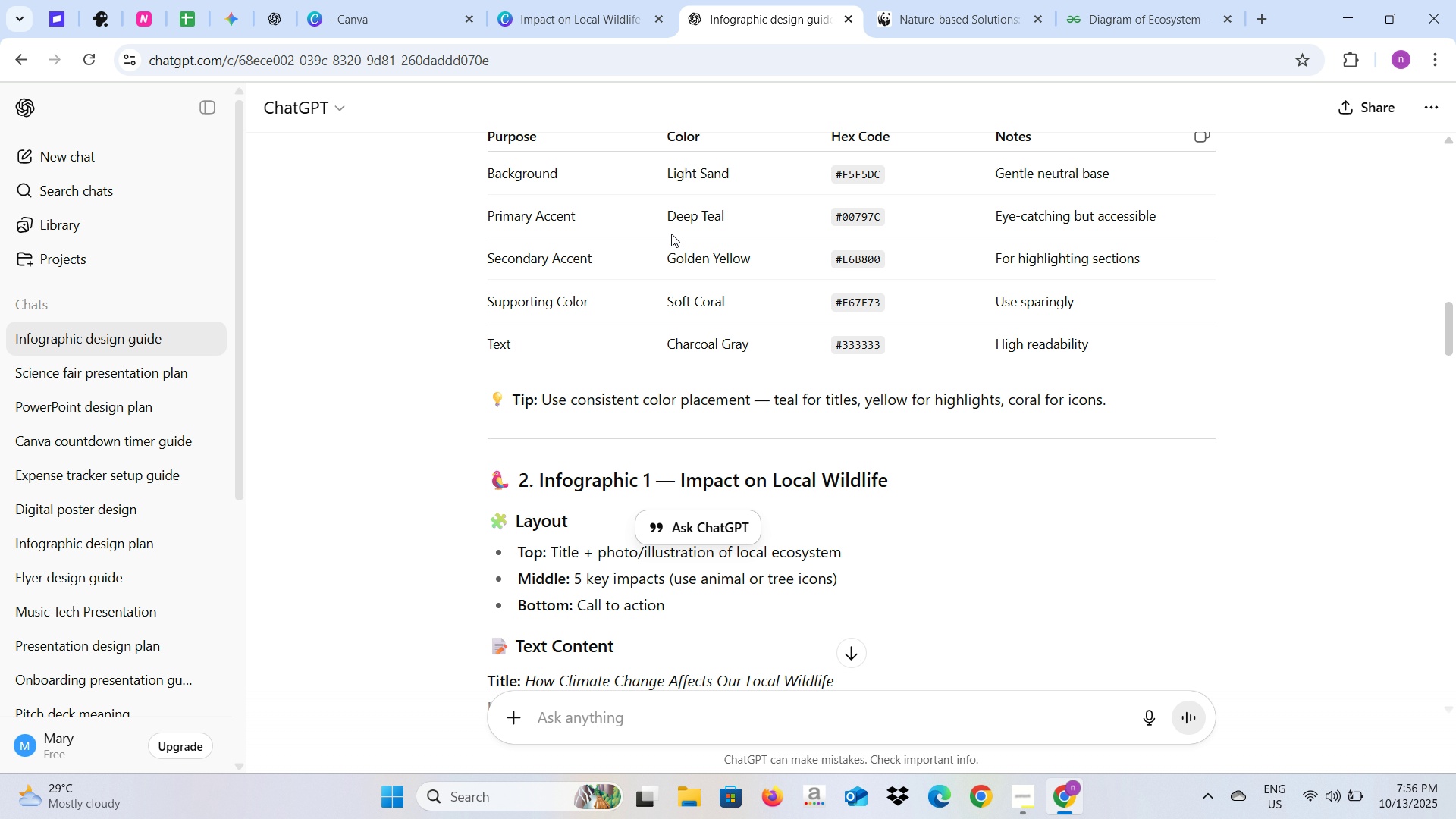 
left_click_drag(start_coordinate=[669, 258], to_coordinate=[716, 268])
 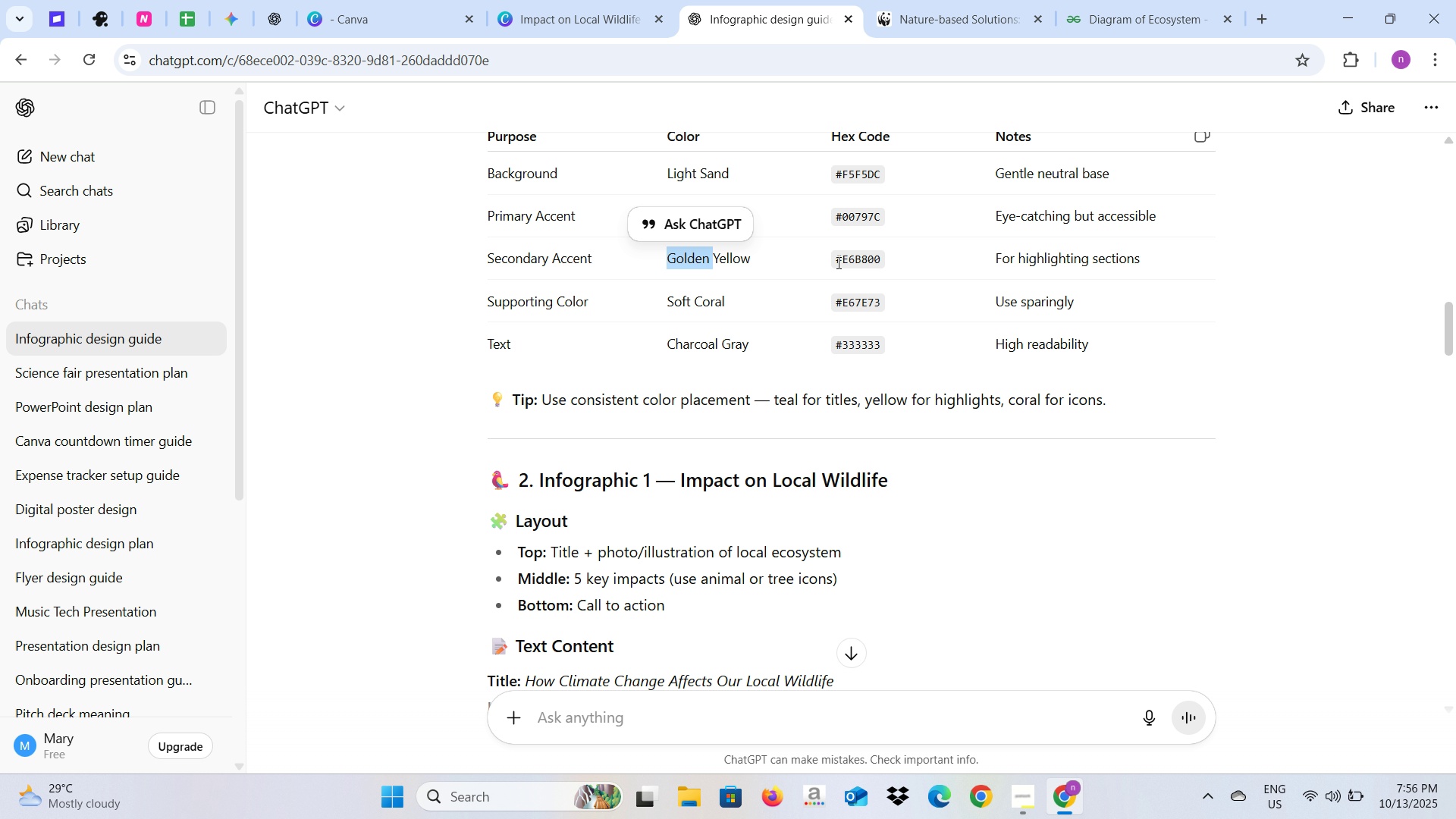 
left_click_drag(start_coordinate=[835, 261], to_coordinate=[881, 259])
 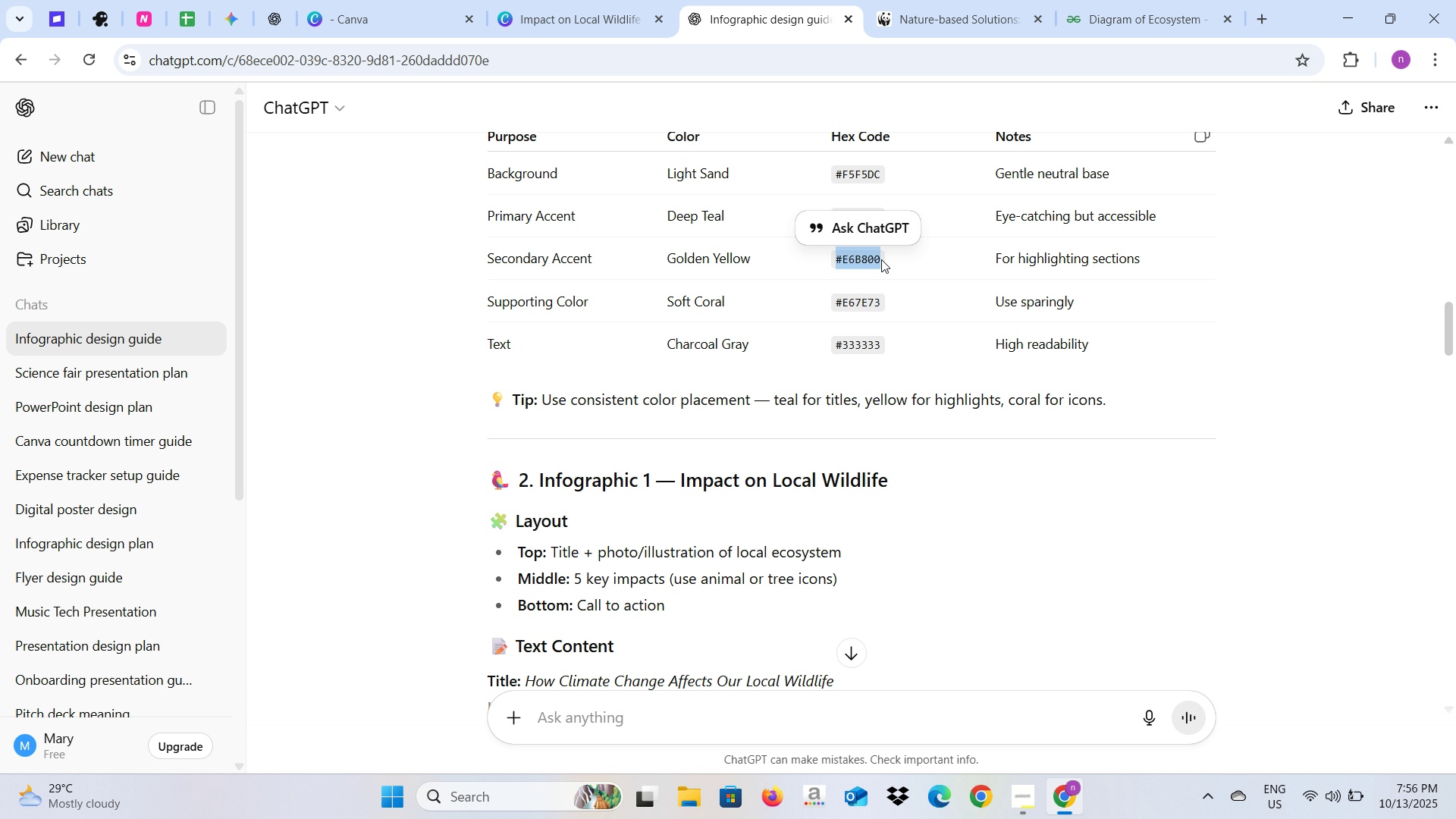 
key(Control+C)
 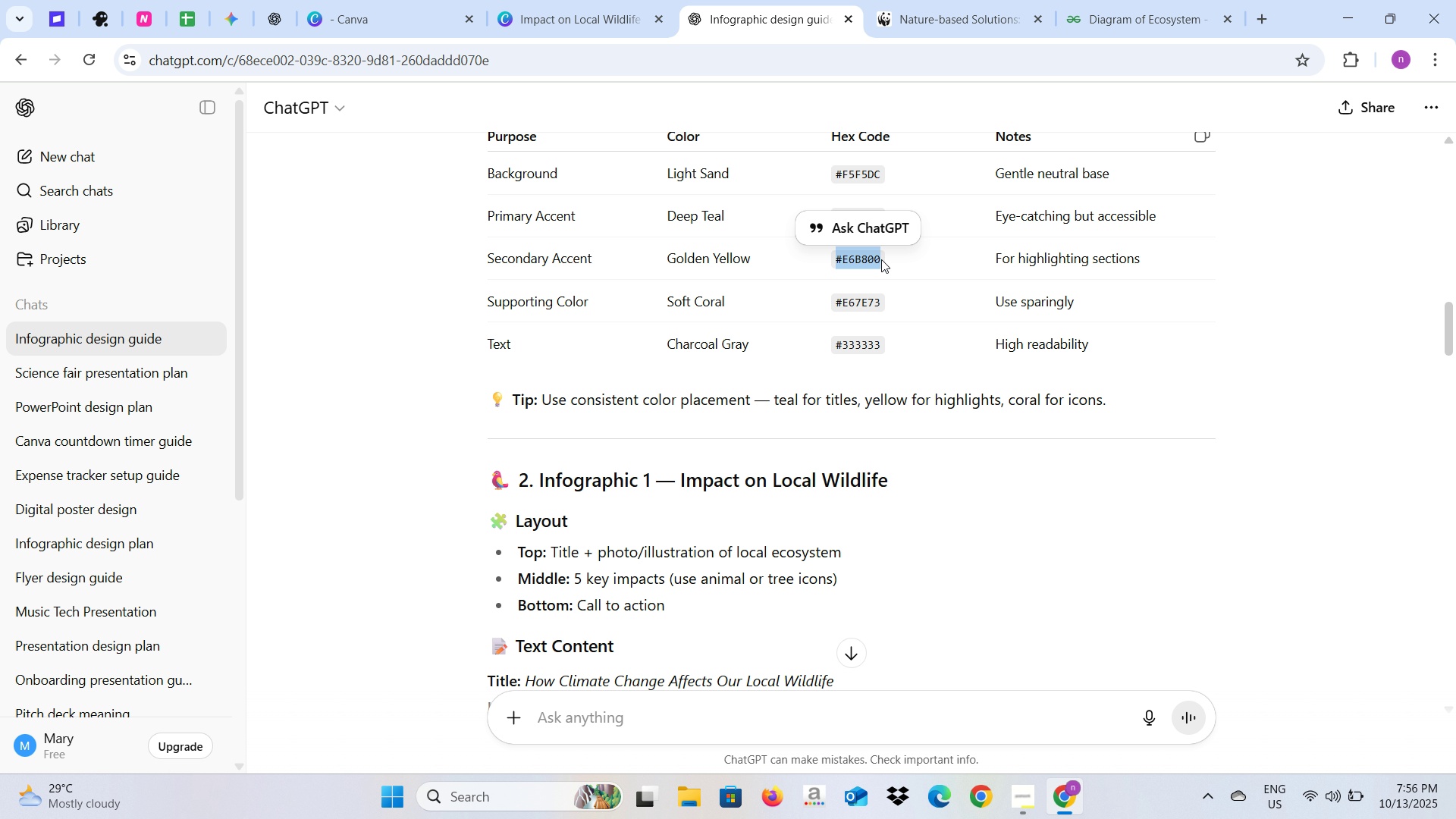 
key(Control+C)
 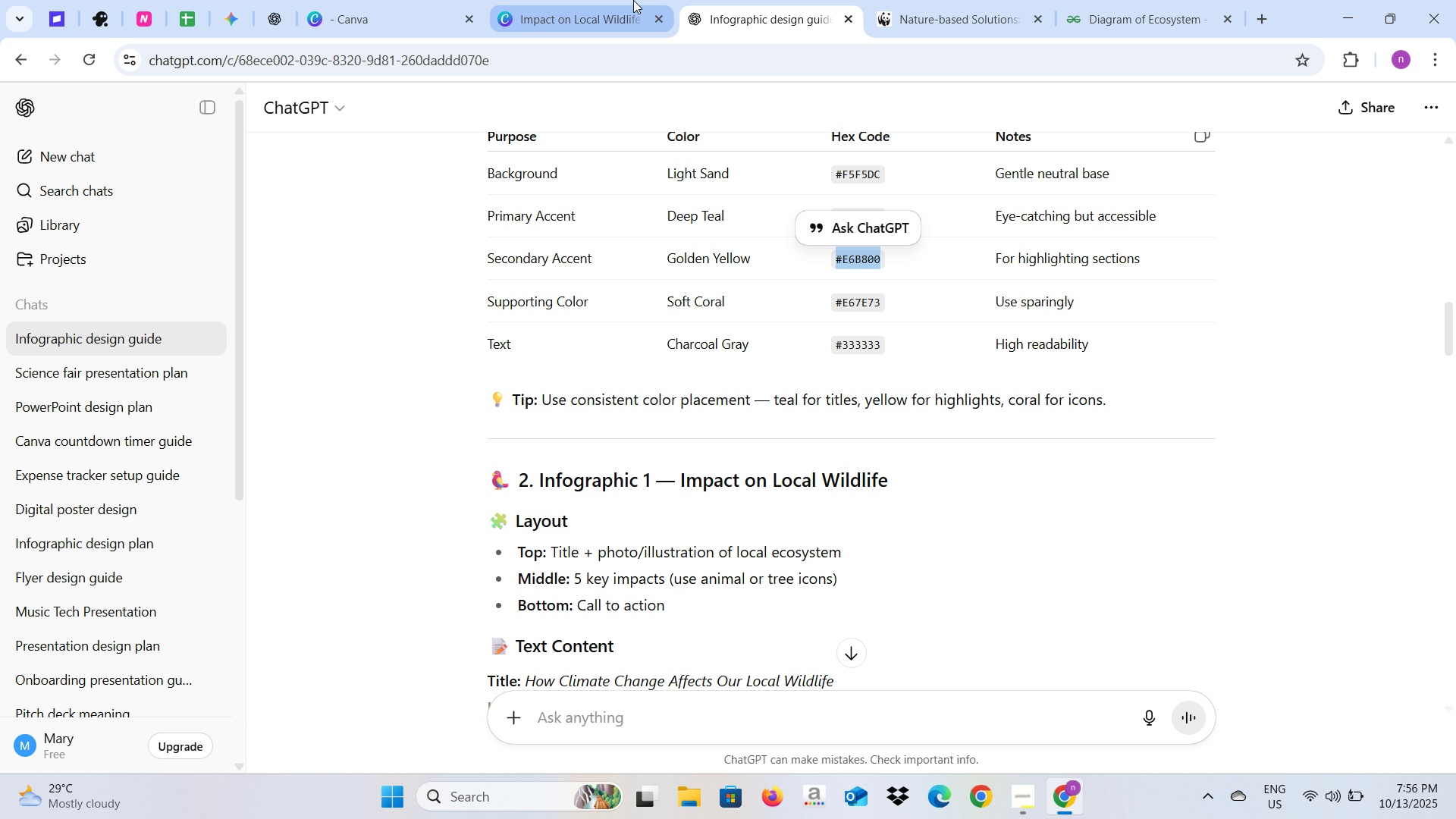 
left_click([626, 0])
 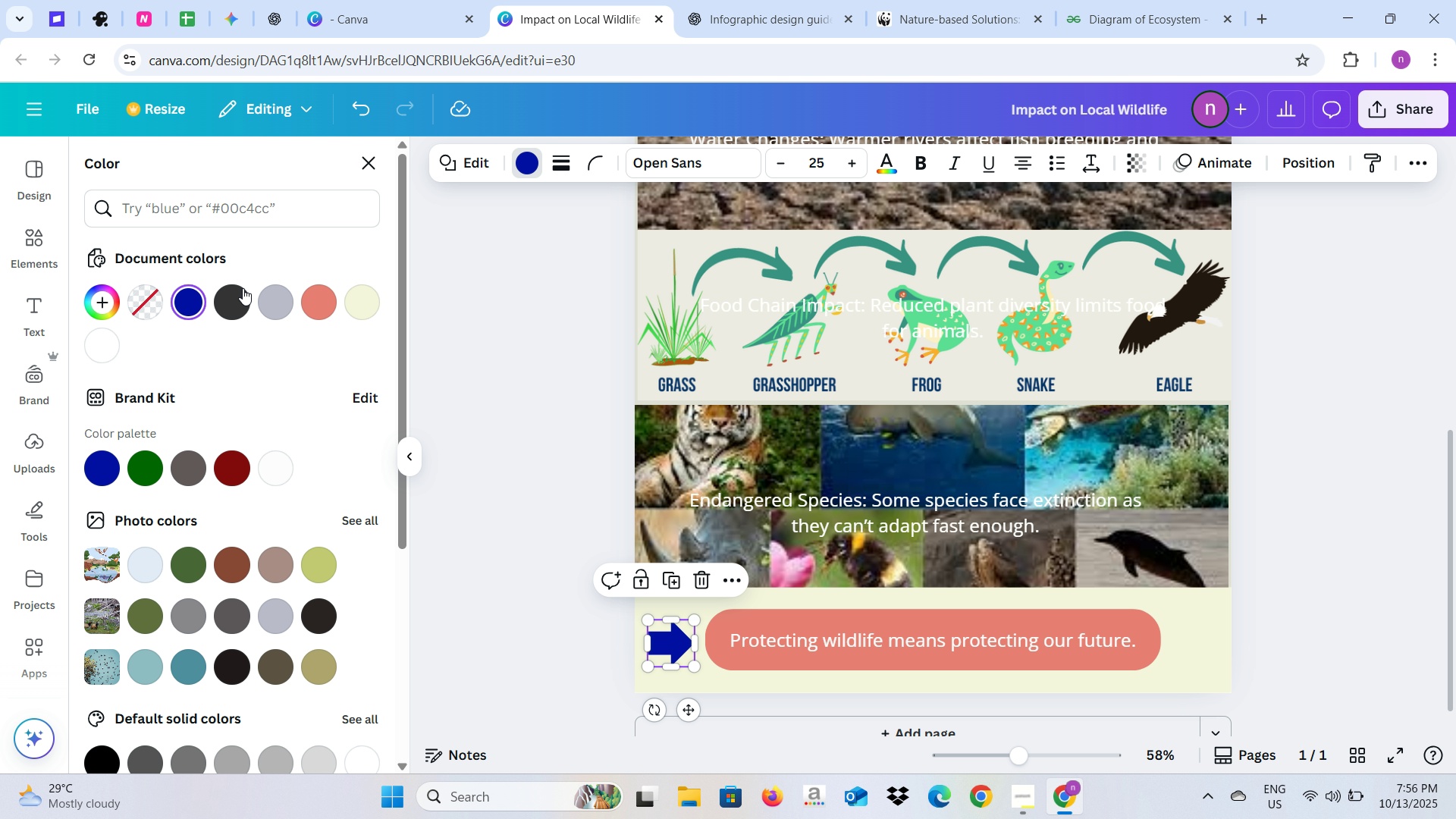 
left_click([215, 211])
 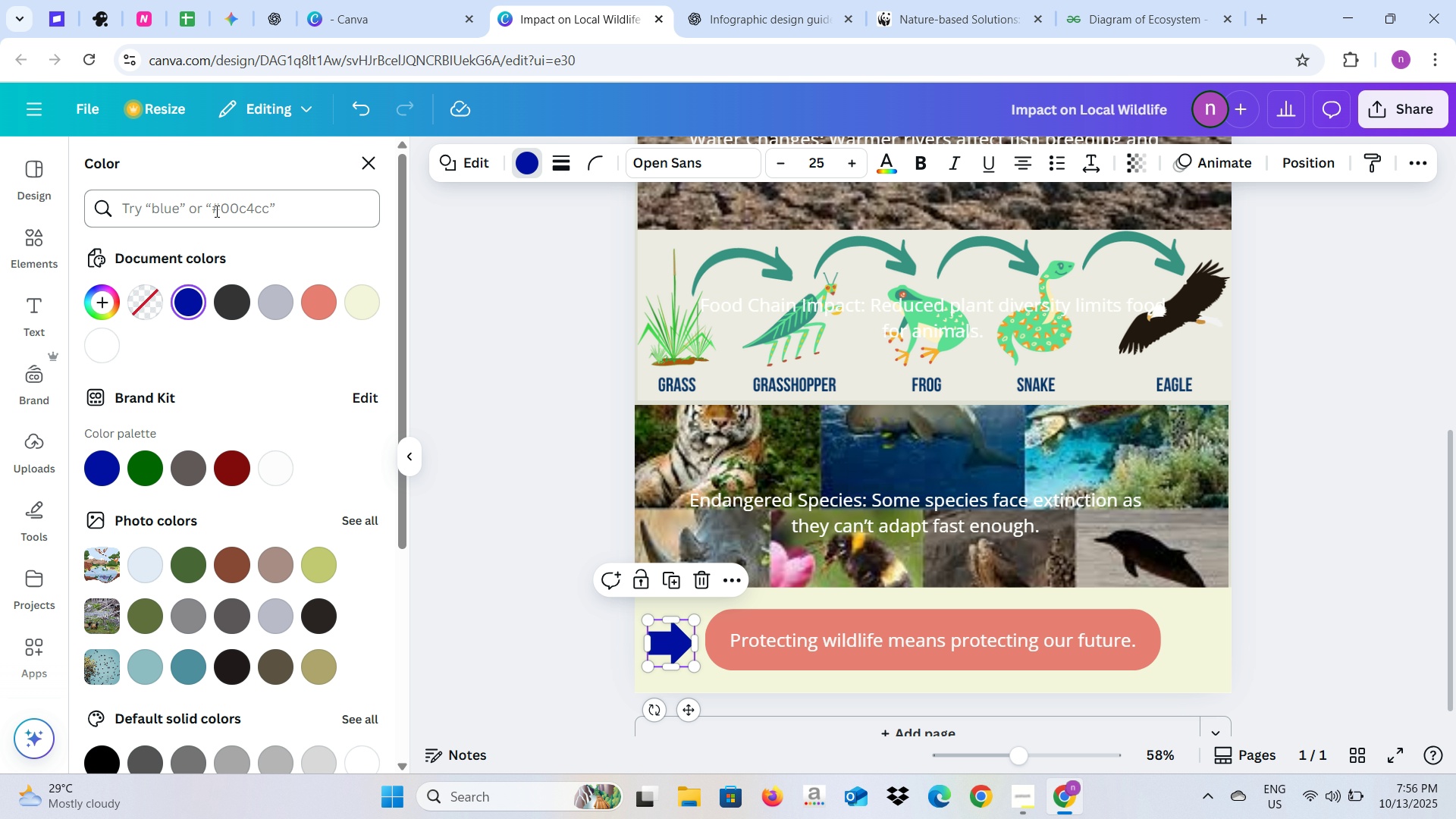 
key(Control+V)
 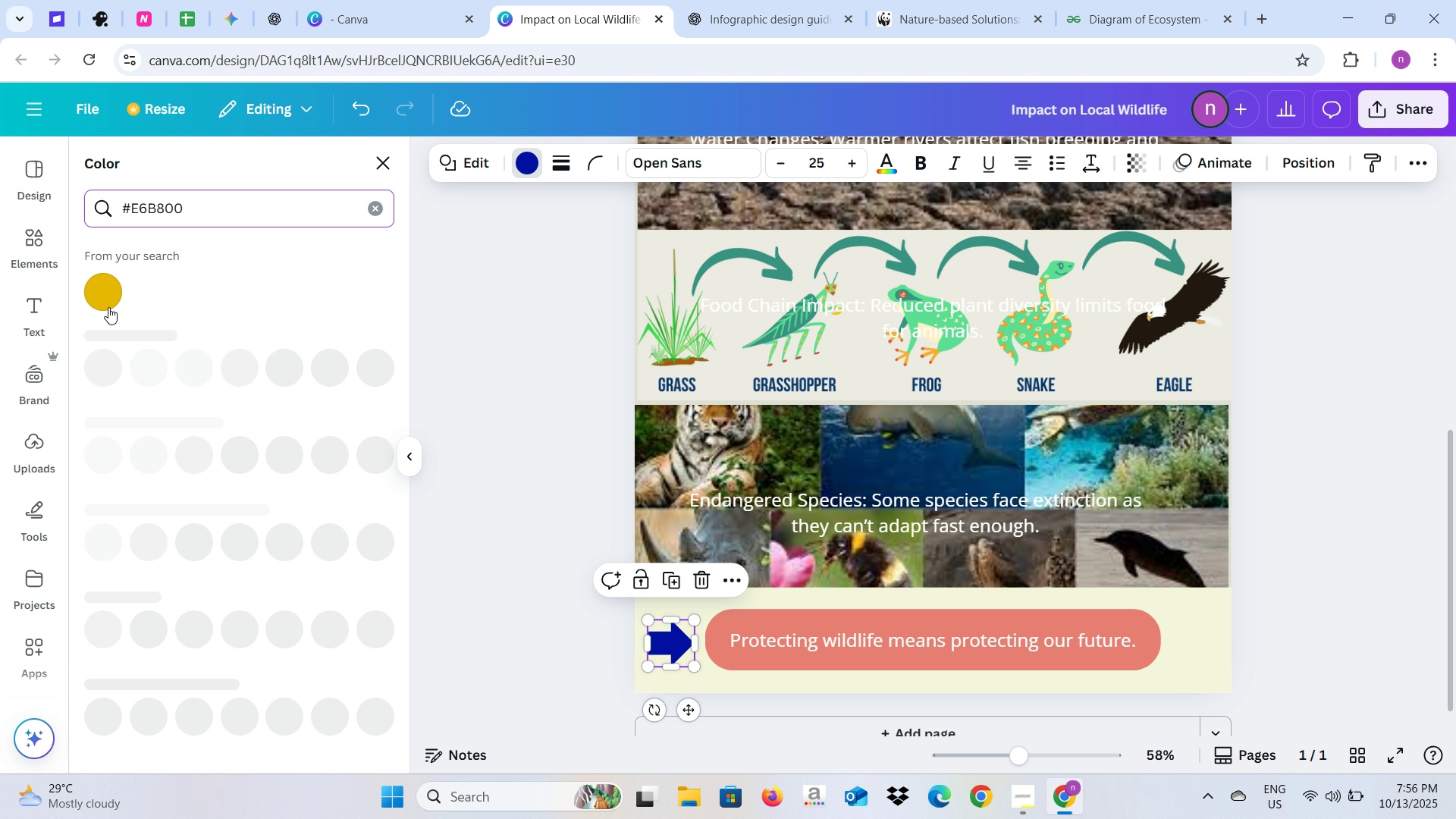 
left_click([102, 292])
 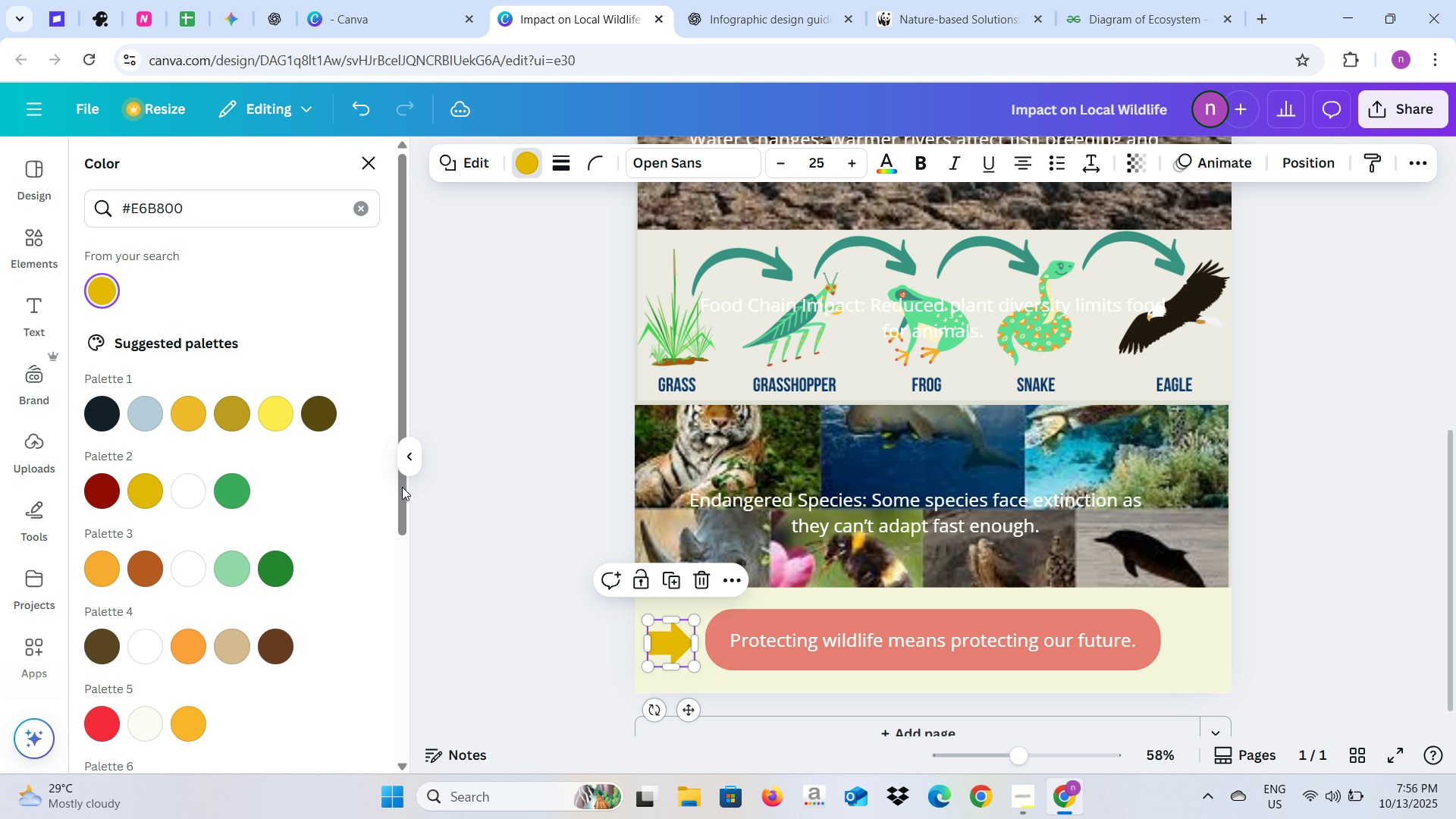 
left_click([402, 456])
 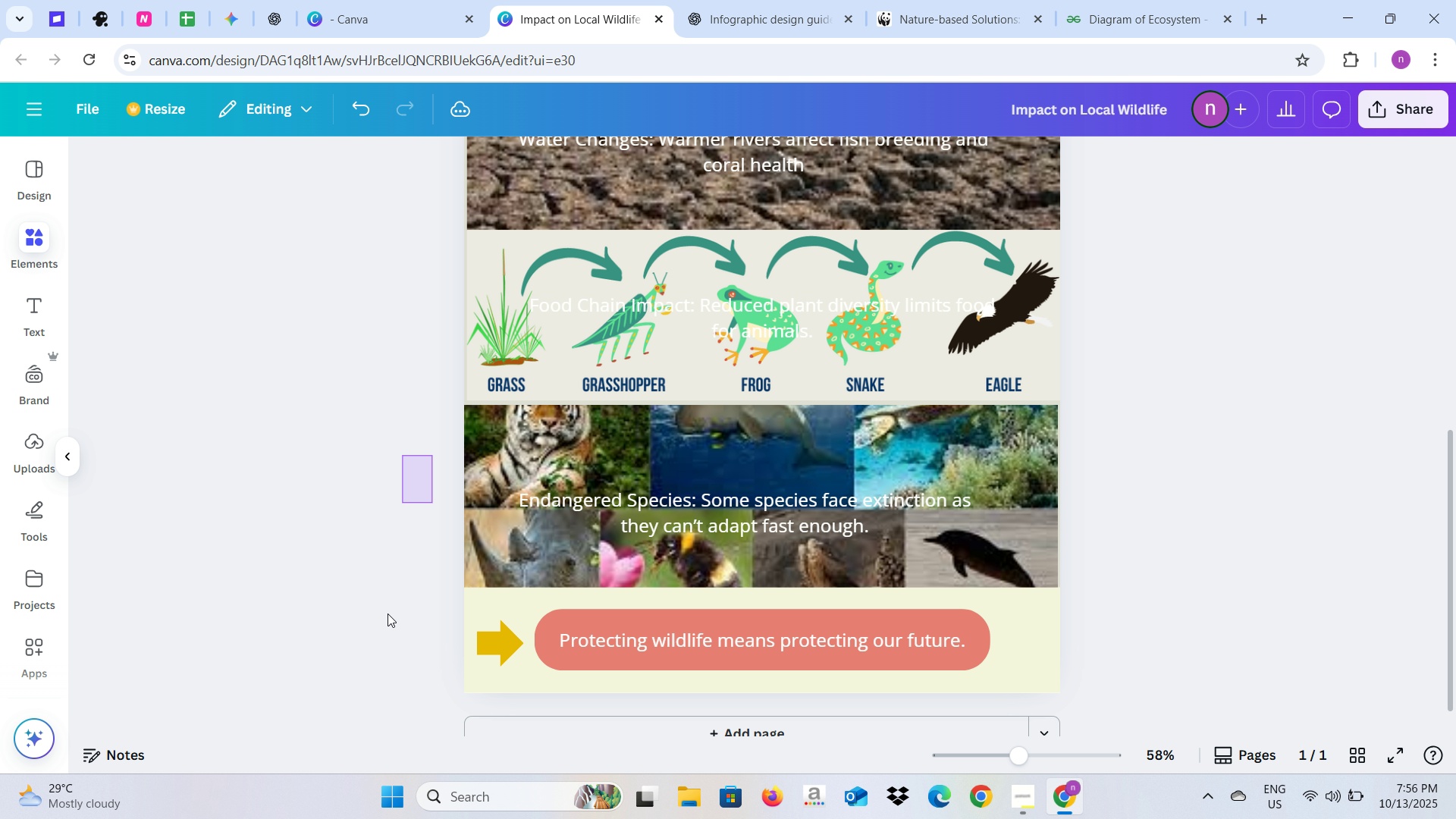 
left_click([388, 613])
 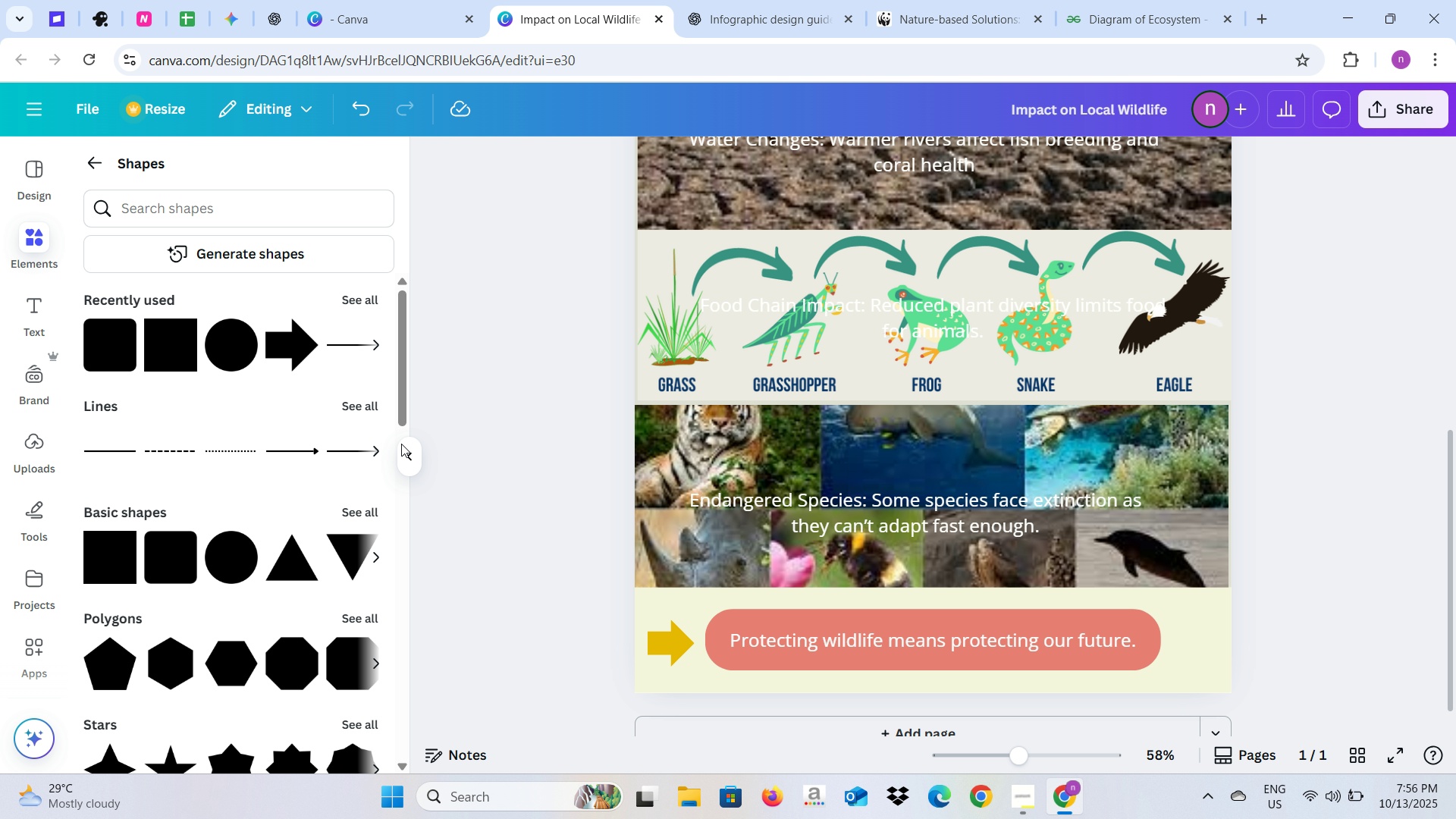 
left_click([407, 450])
 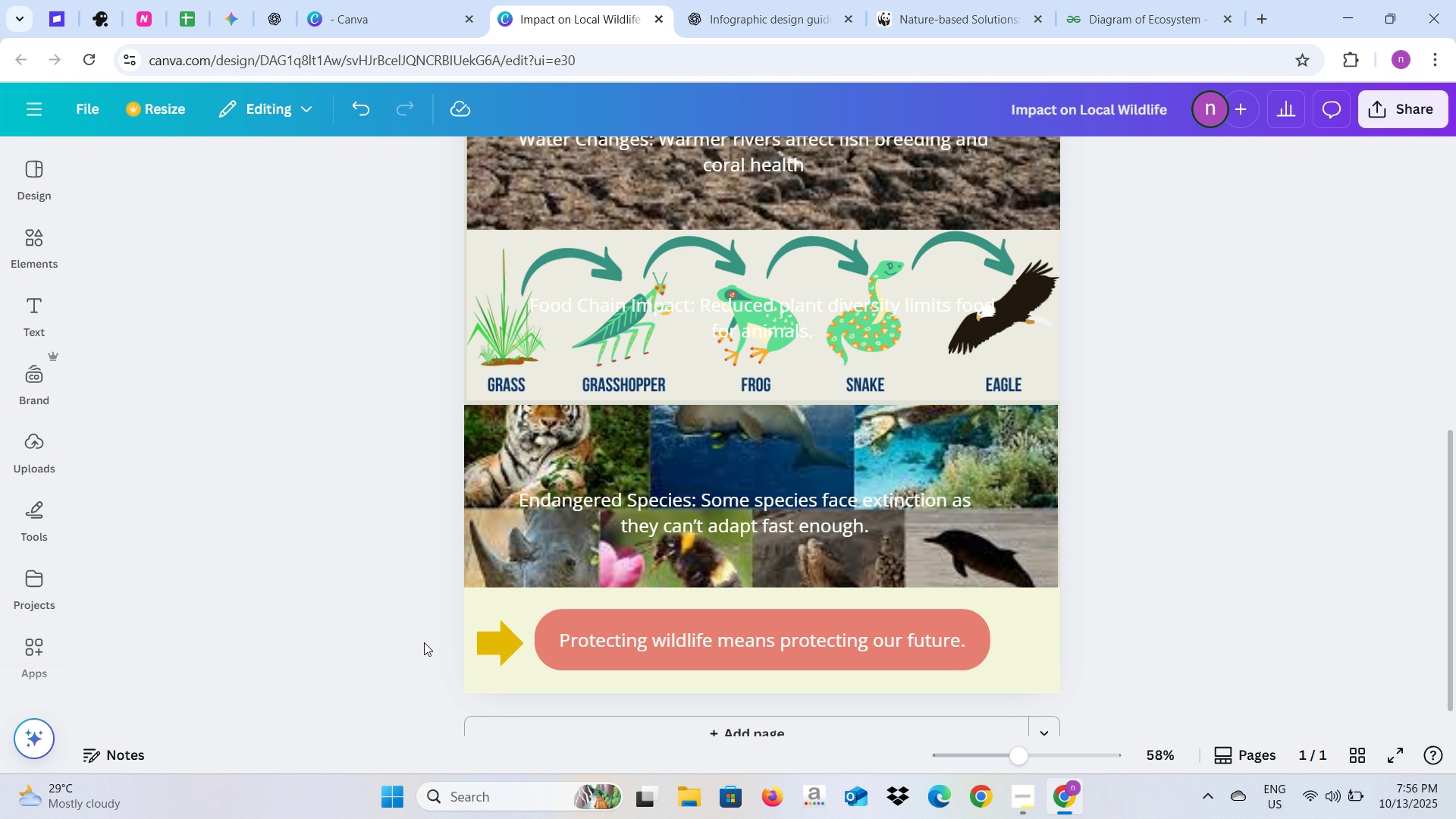 
left_click([424, 642])
 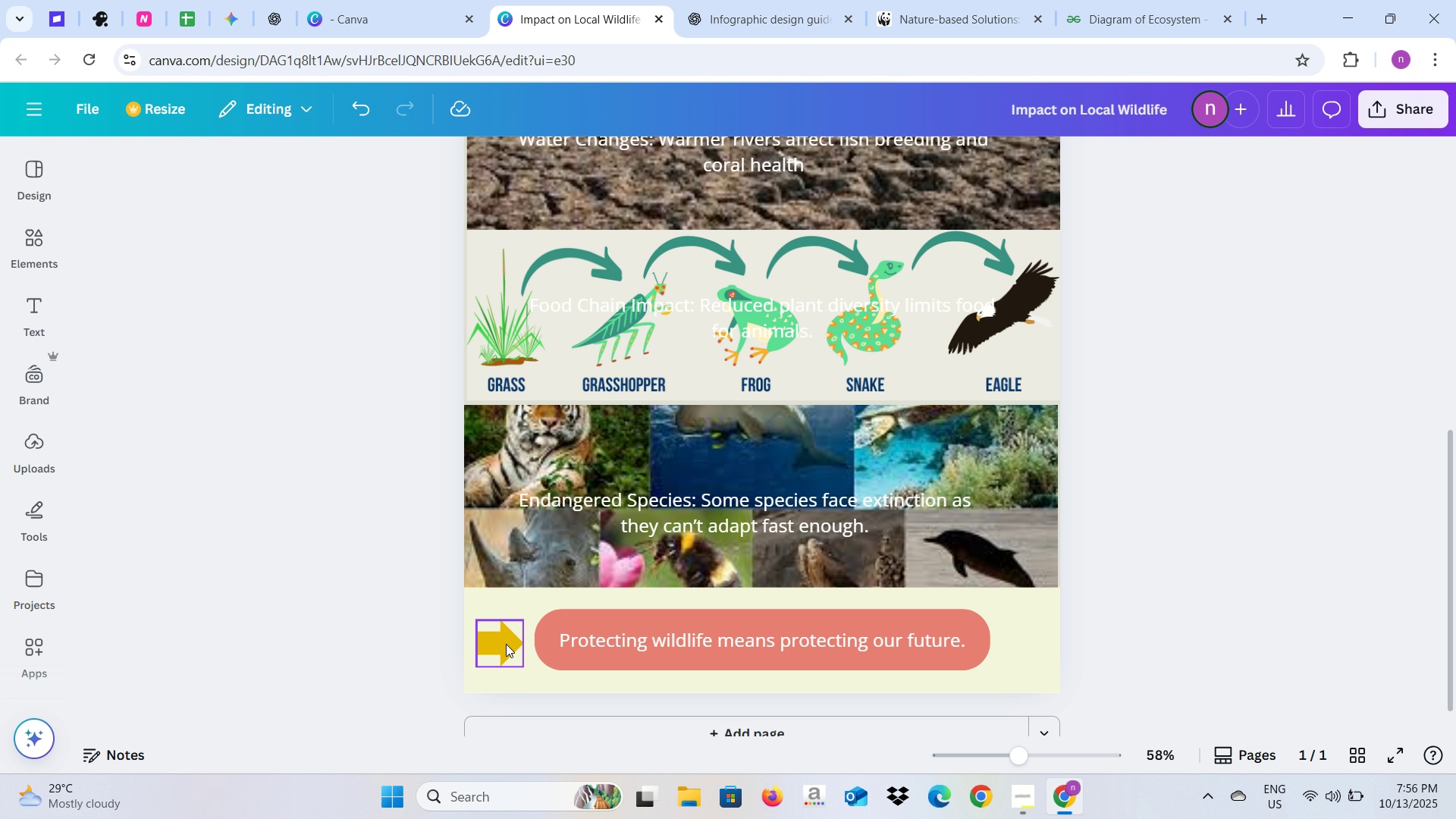 
left_click([506, 644])
 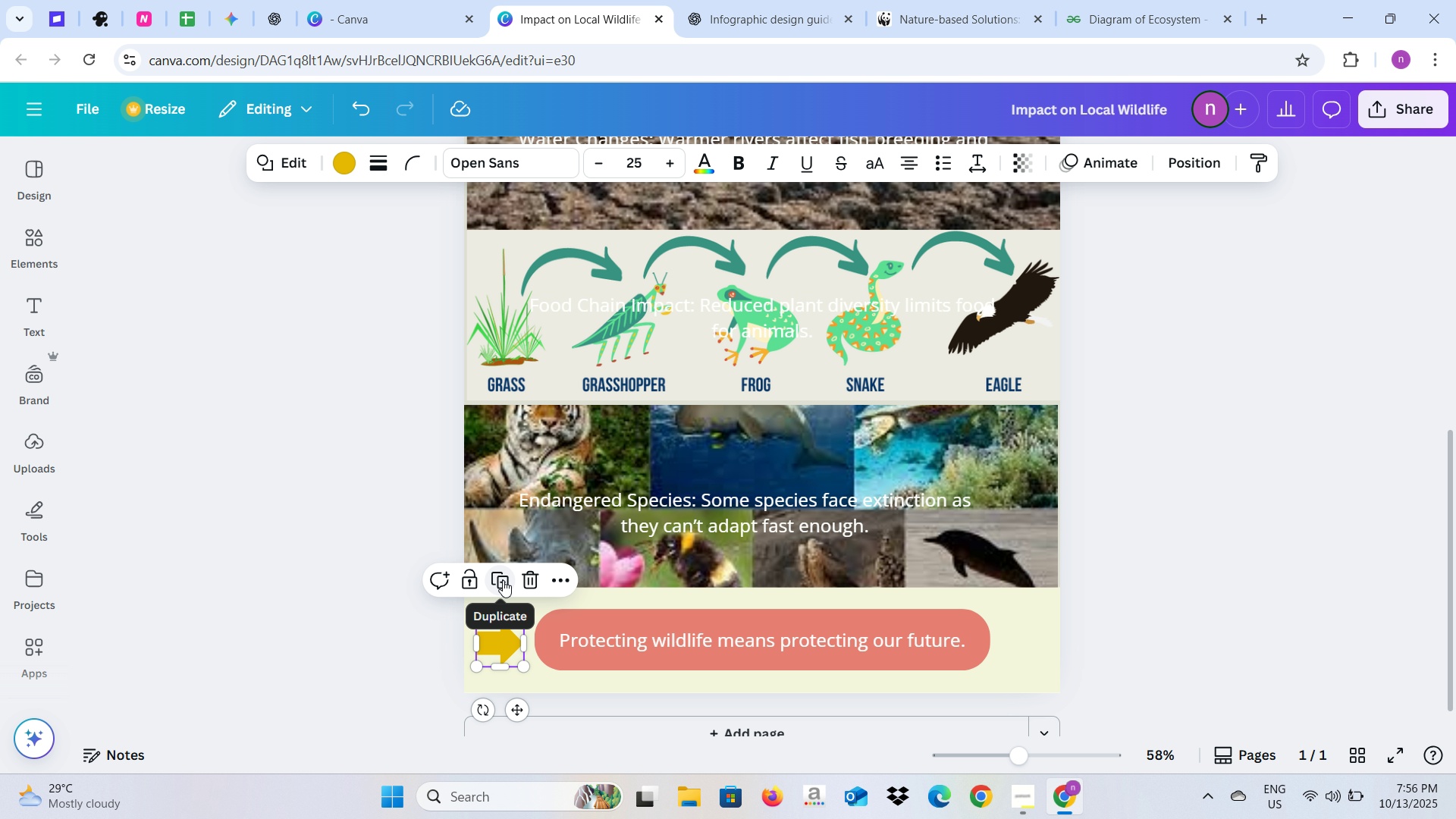 
left_click([502, 580])
 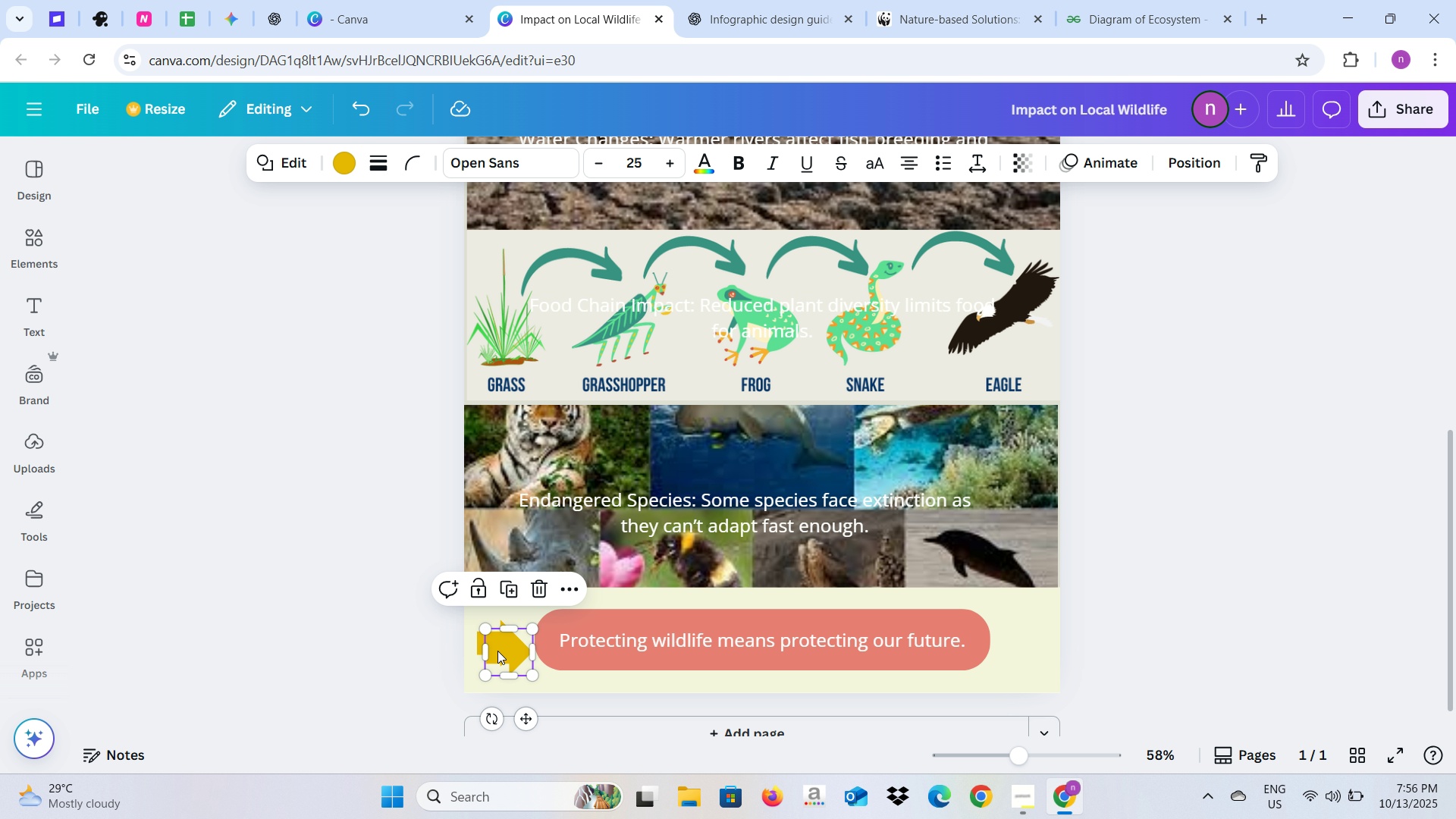 
left_click_drag(start_coordinate=[497, 651], to_coordinate=[994, 639])
 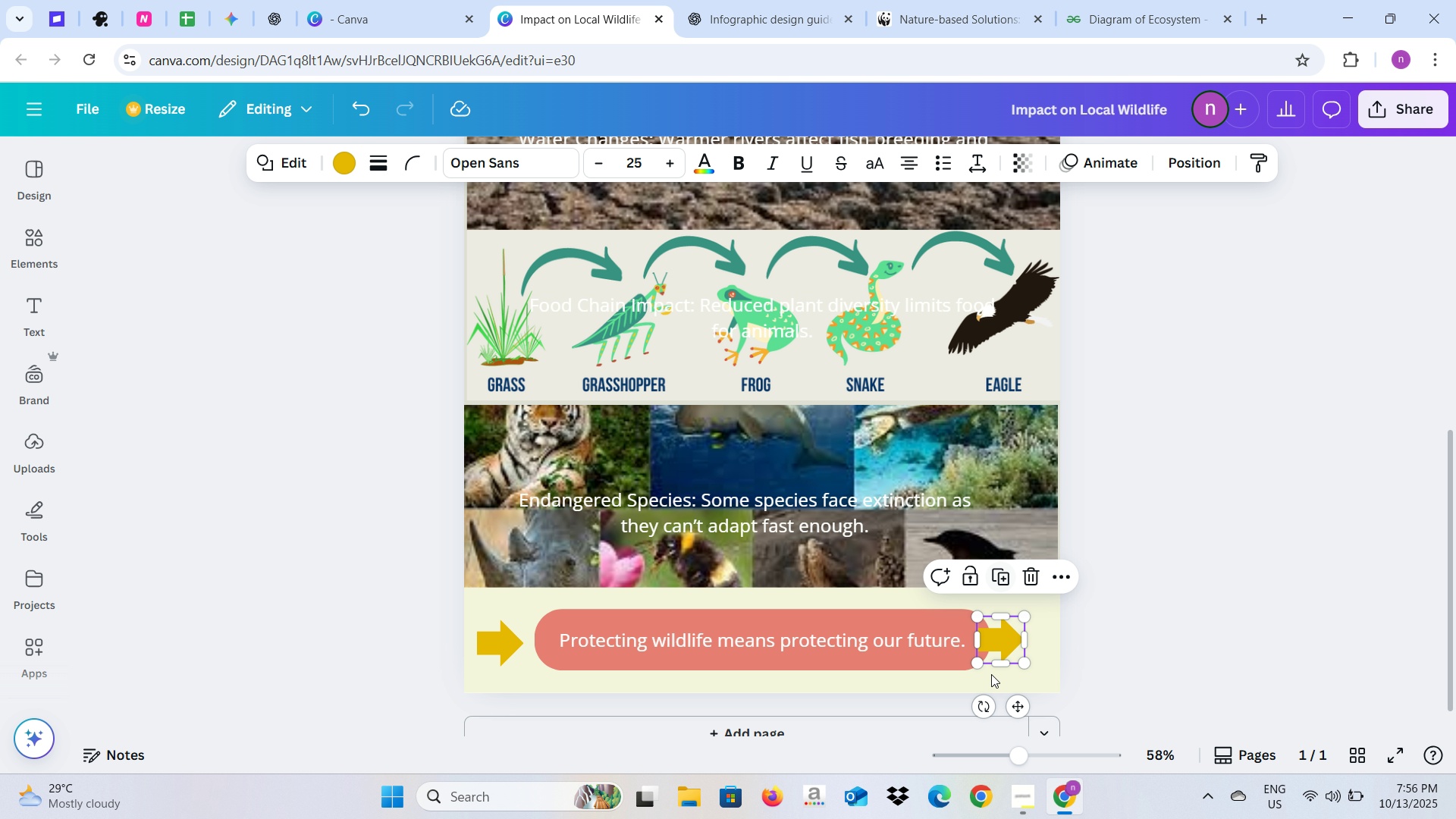 
wait(5.62)
 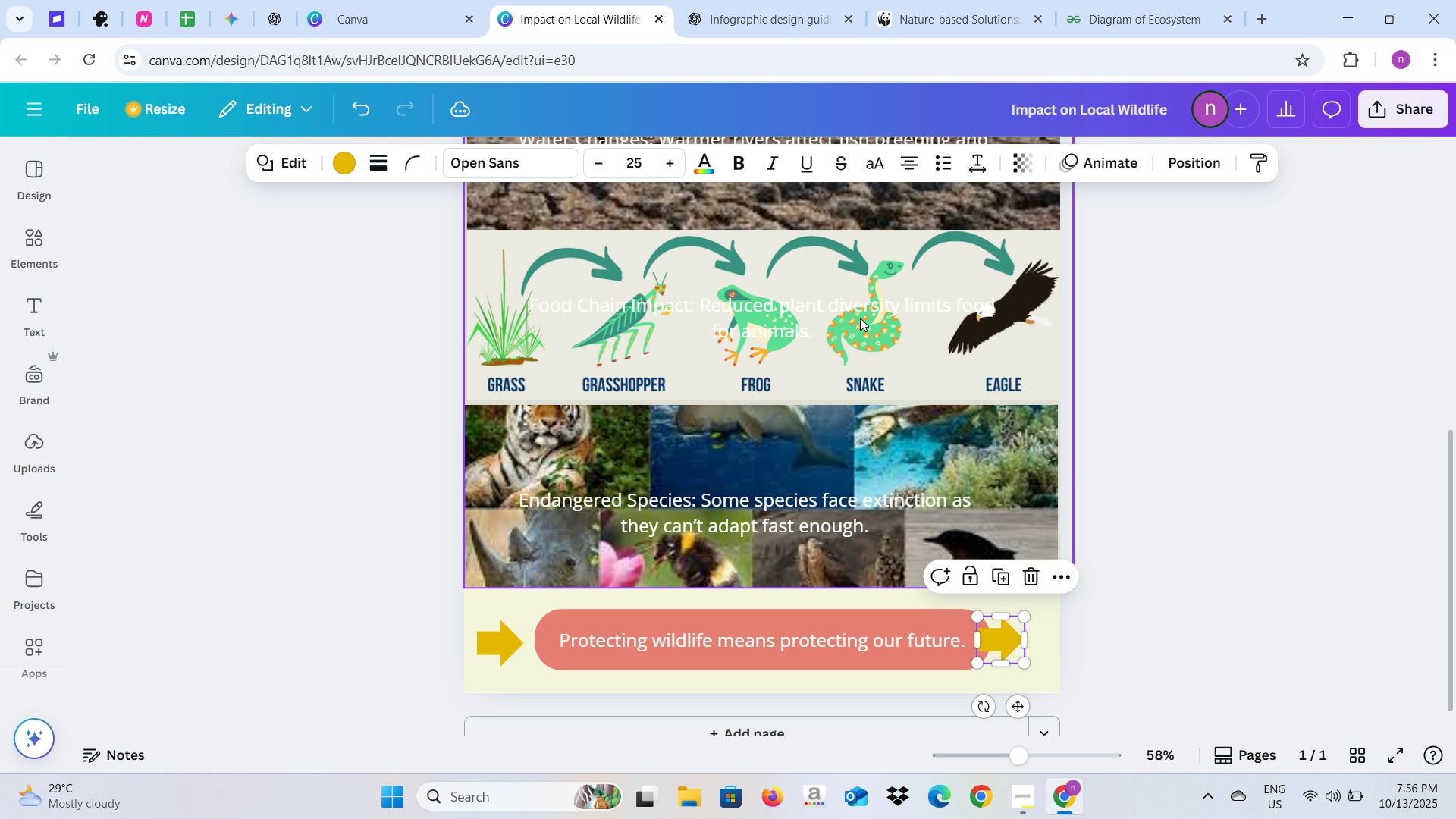 
left_click_drag(start_coordinate=[1015, 709], to_coordinate=[1011, 711])
 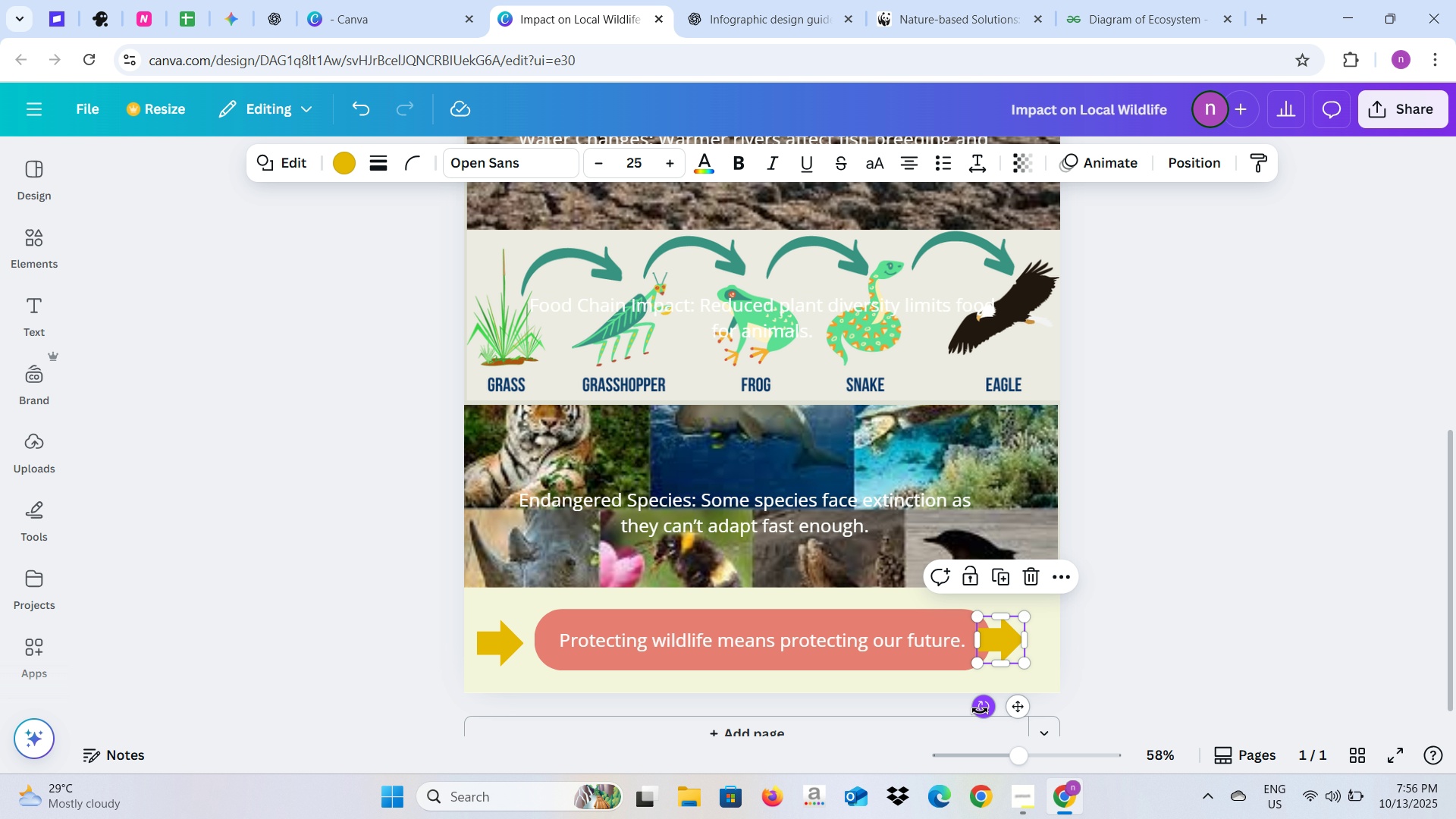 
left_click_drag(start_coordinate=[980, 711], to_coordinate=[942, 610])
 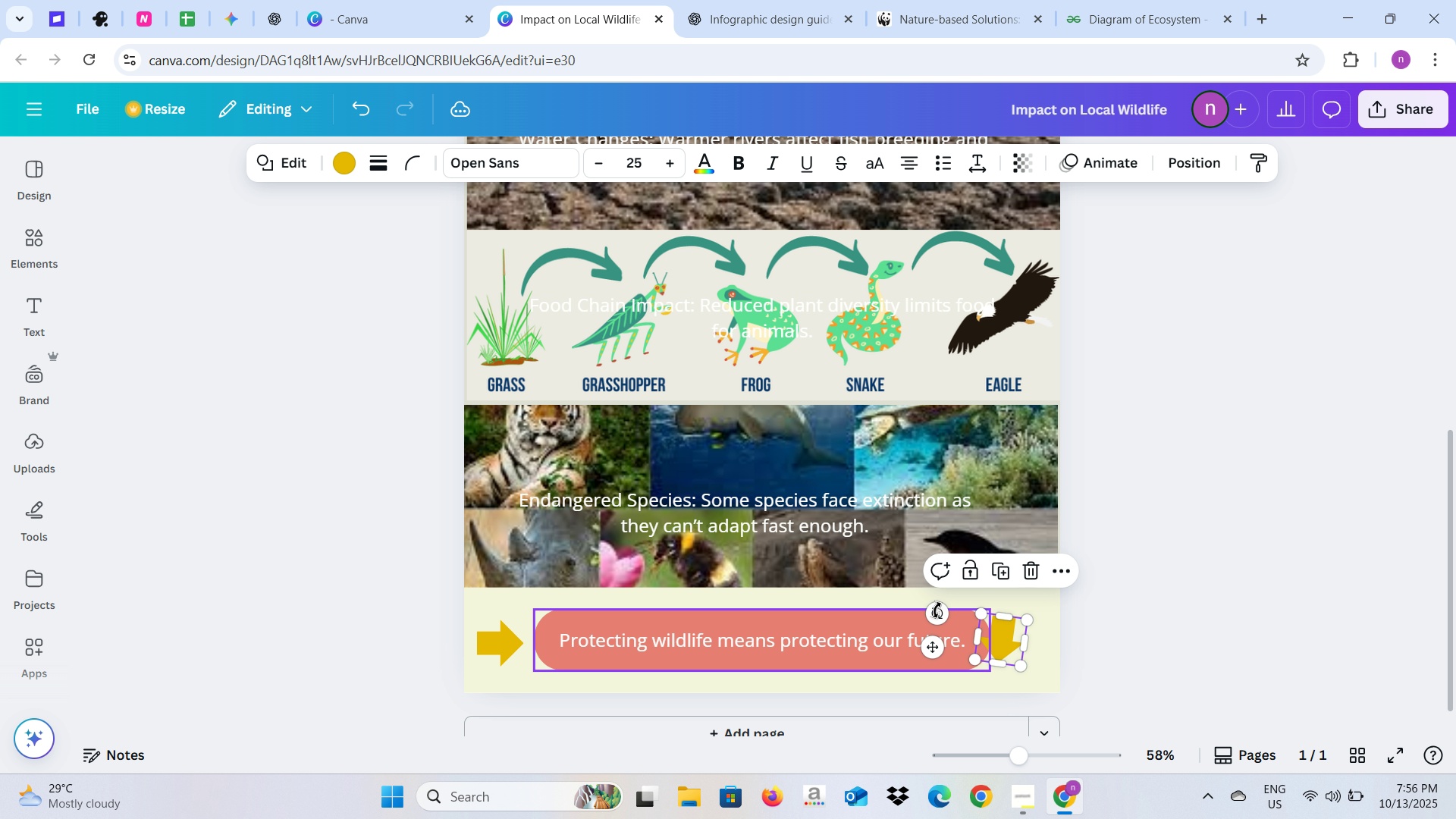 
left_click_drag(start_coordinate=[934, 610], to_coordinate=[998, 594])
 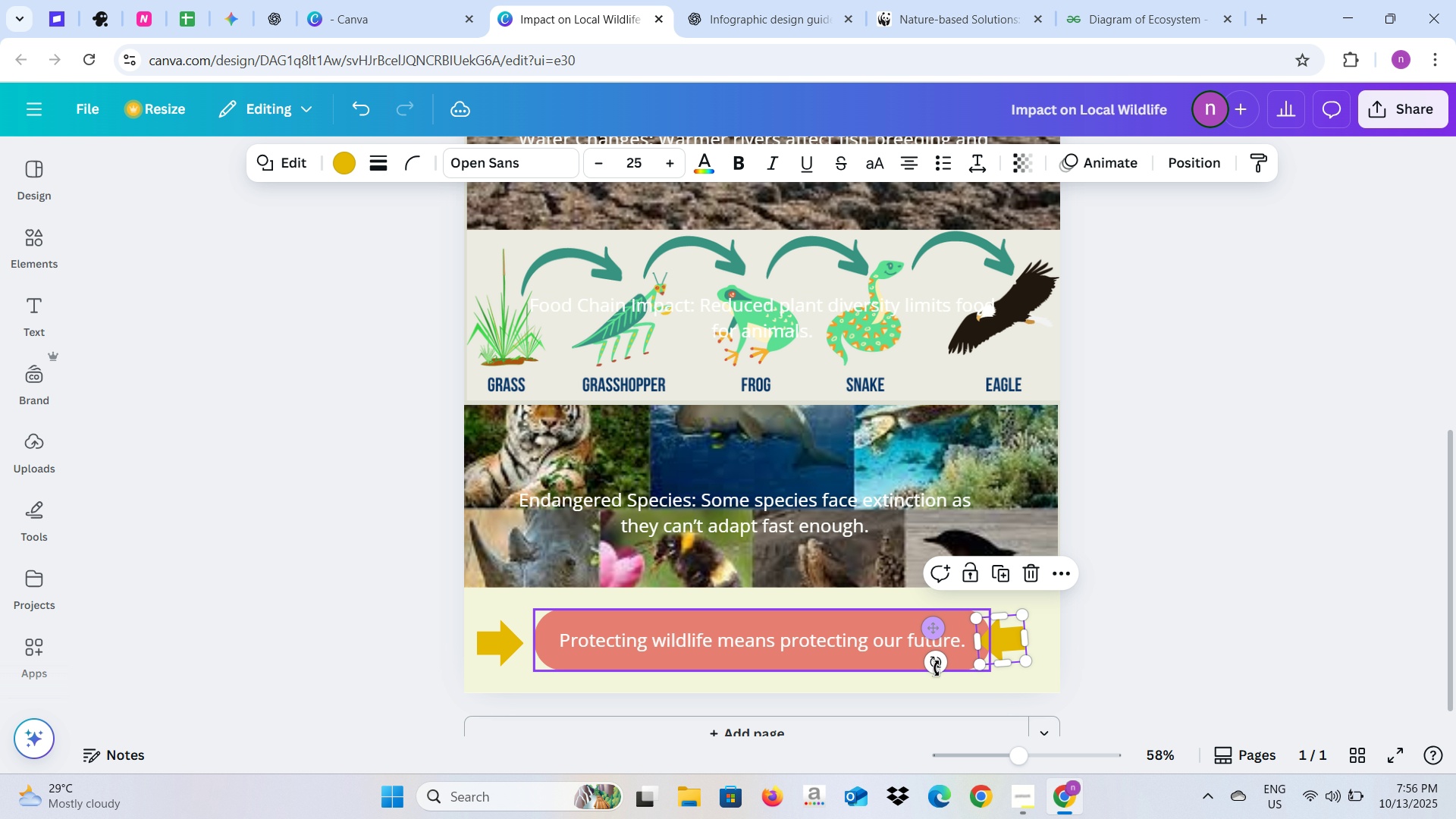 
left_click_drag(start_coordinate=[937, 665], to_coordinate=[936, 661])
 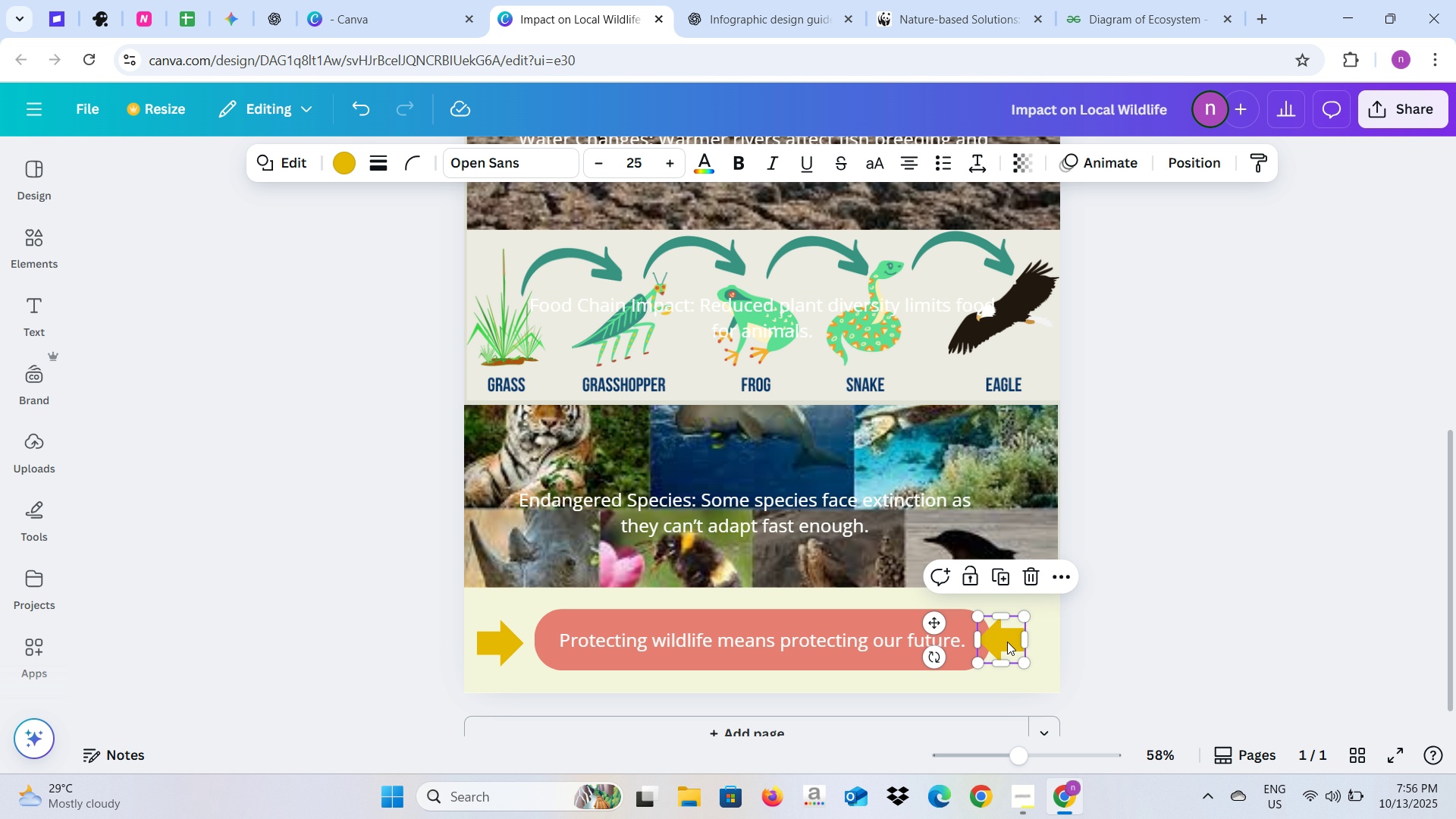 
left_click_drag(start_coordinate=[1002, 642], to_coordinate=[1026, 645])
 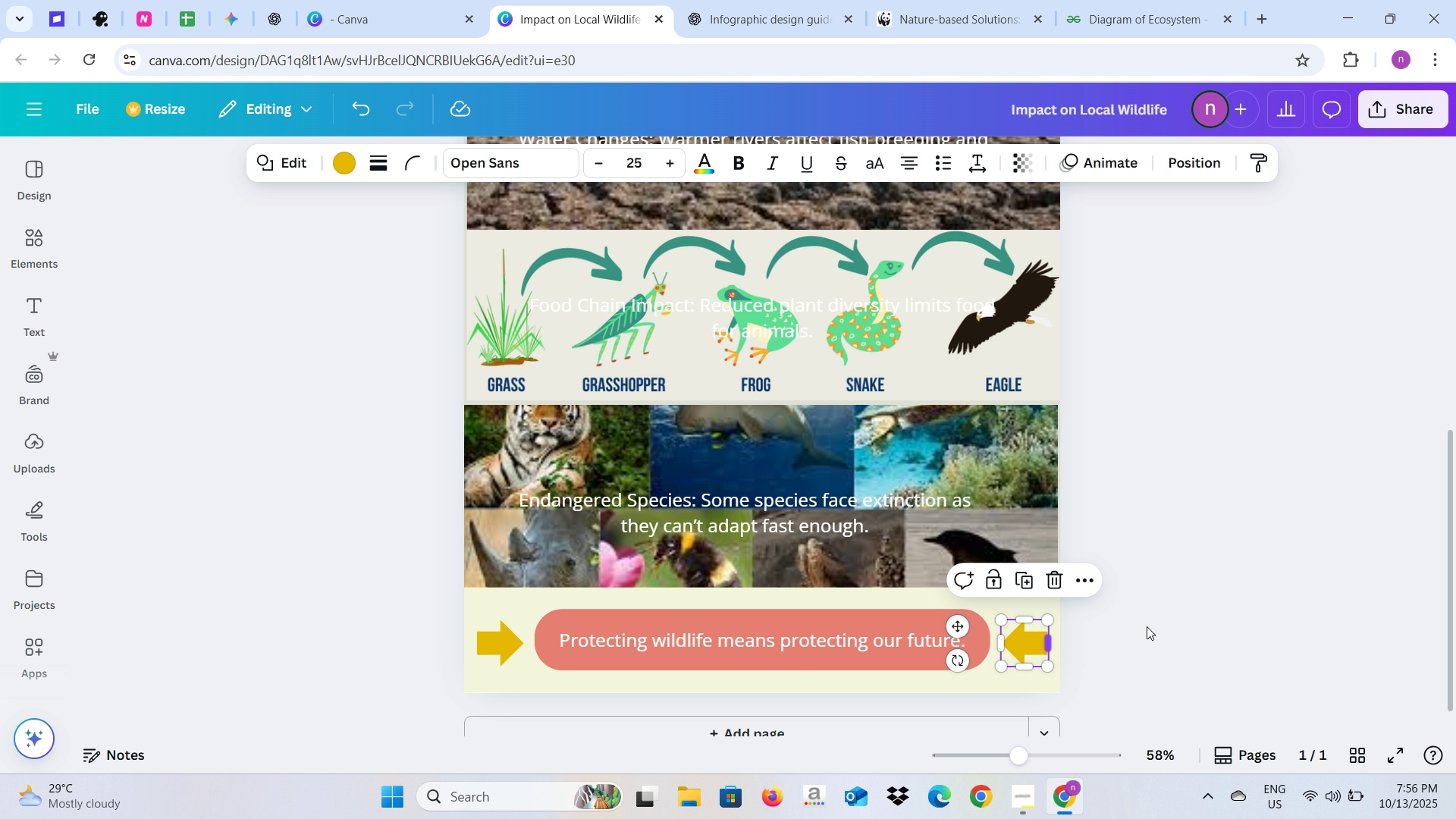 
left_click([1147, 626])
 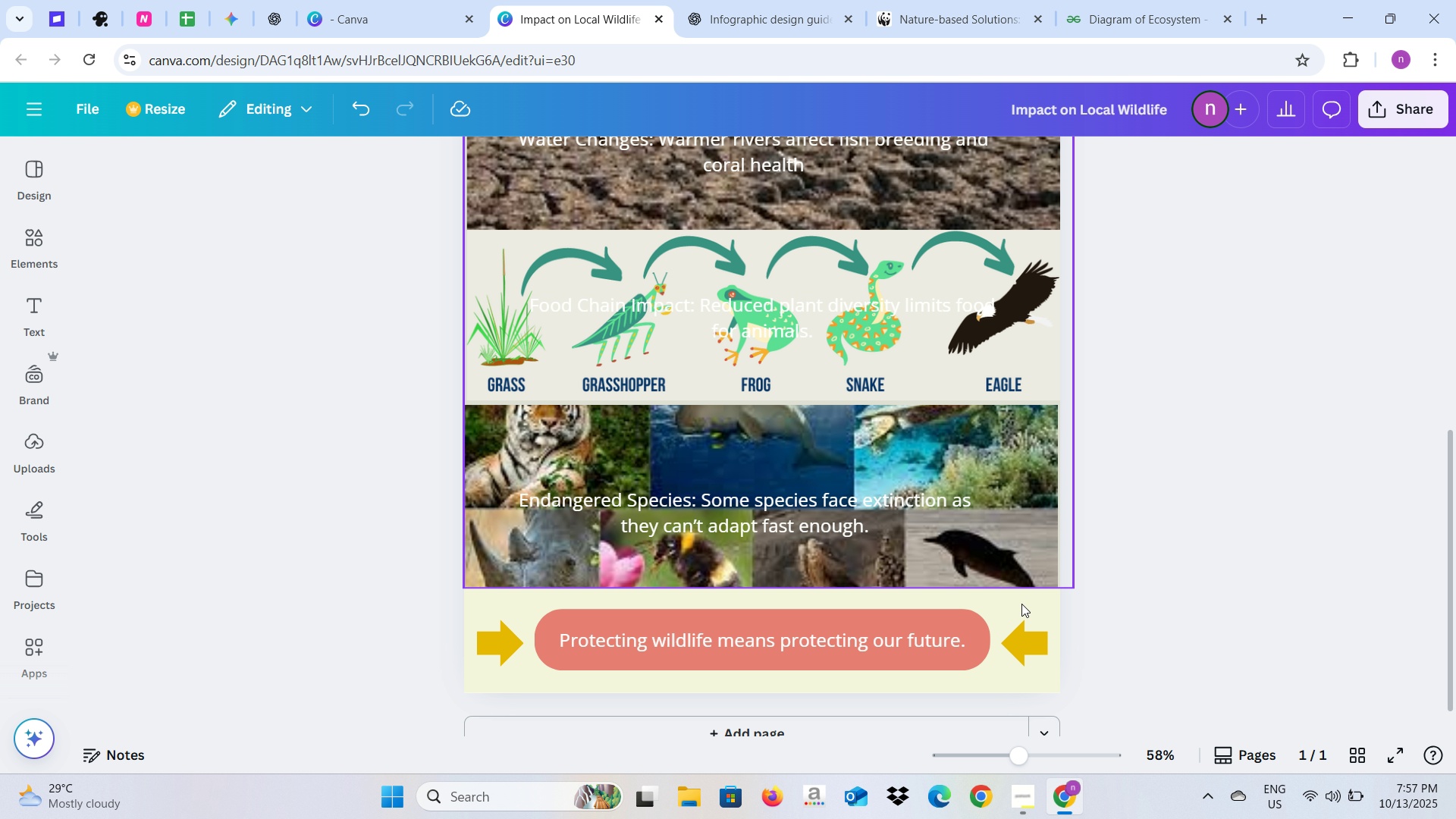 
scroll: coordinate [892, 641], scroll_direction: up, amount: 2.0
 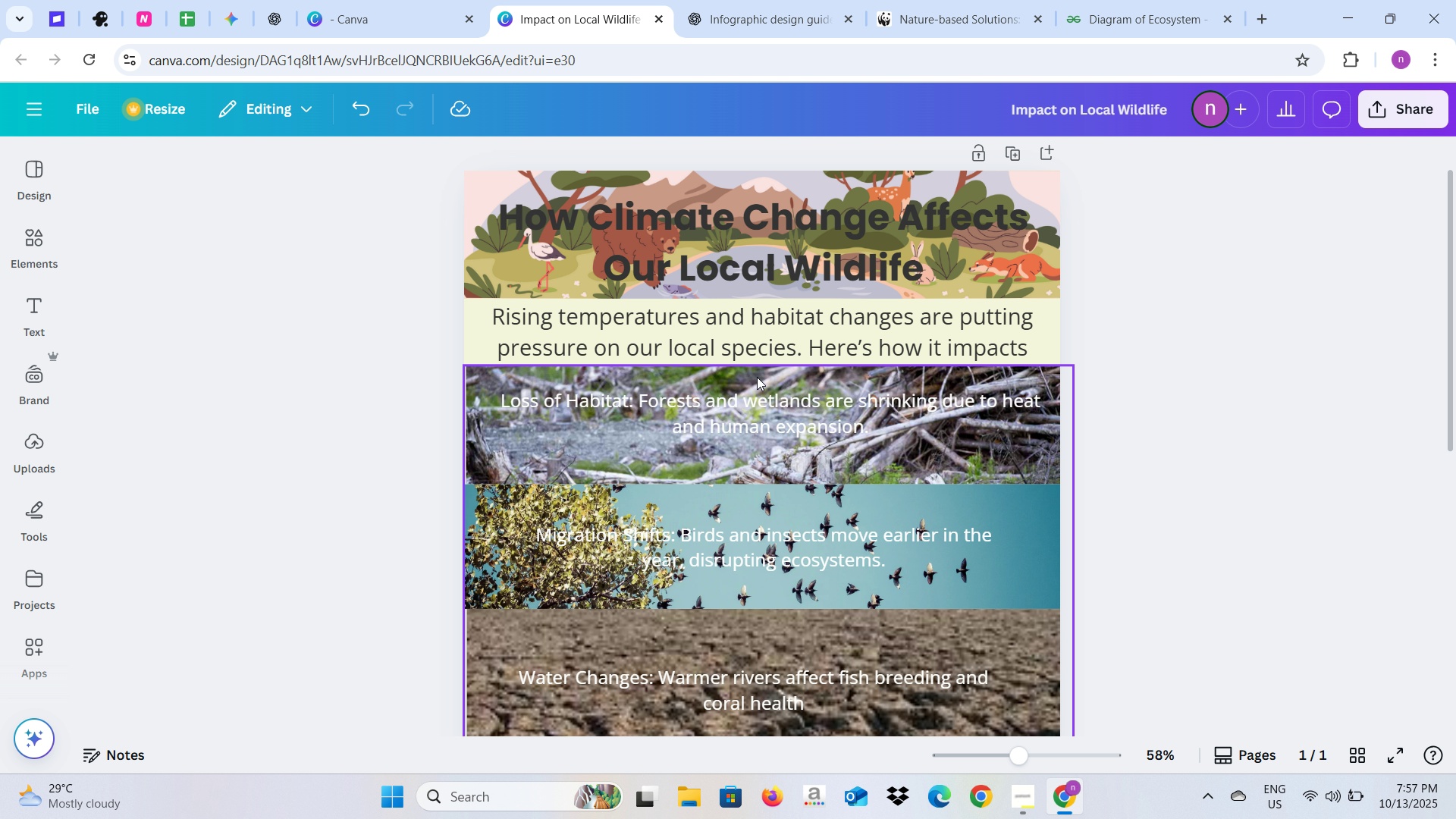 
left_click([740, 224])
 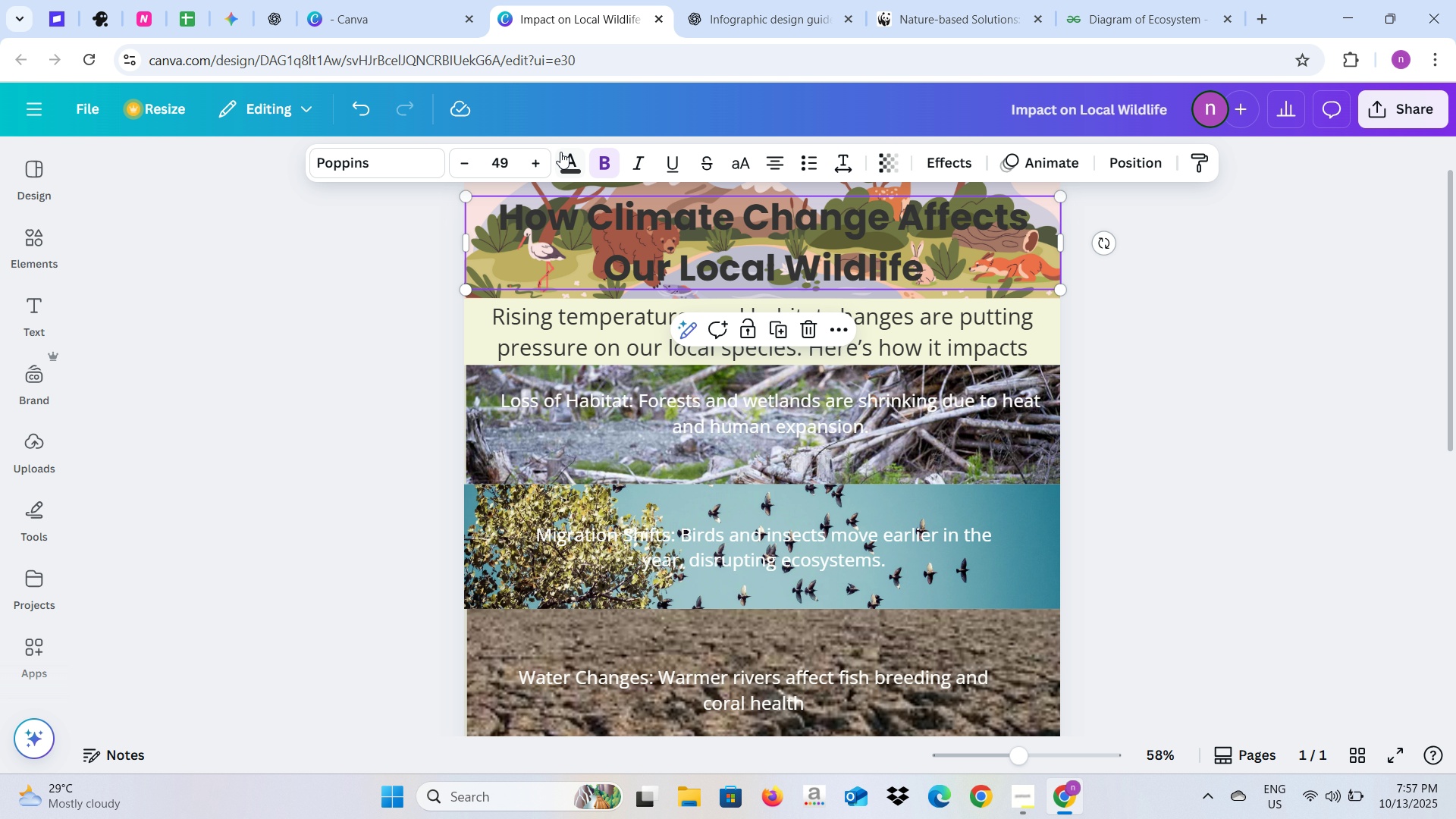 
left_click([566, 158])
 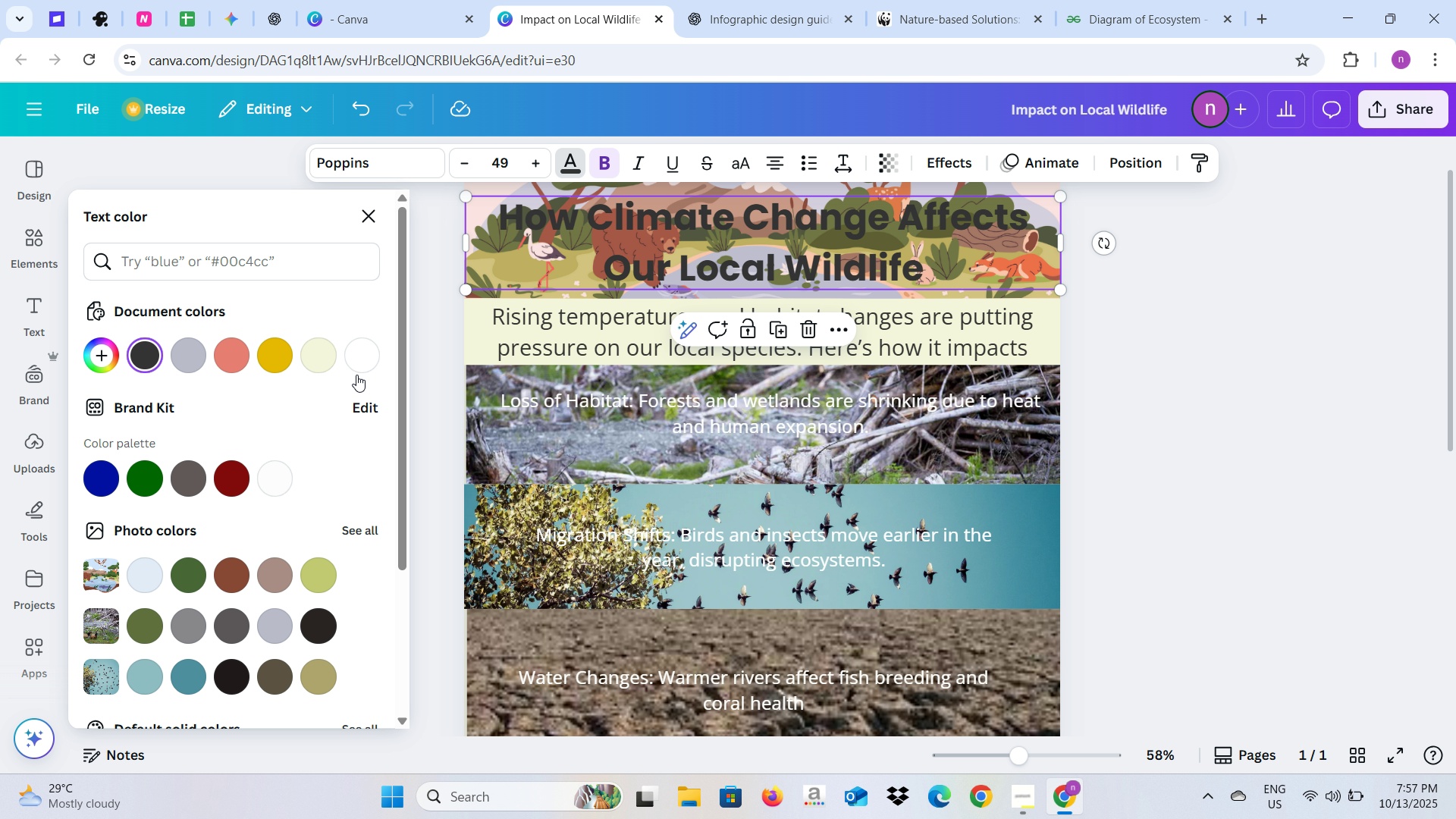 
left_click([357, 363])
 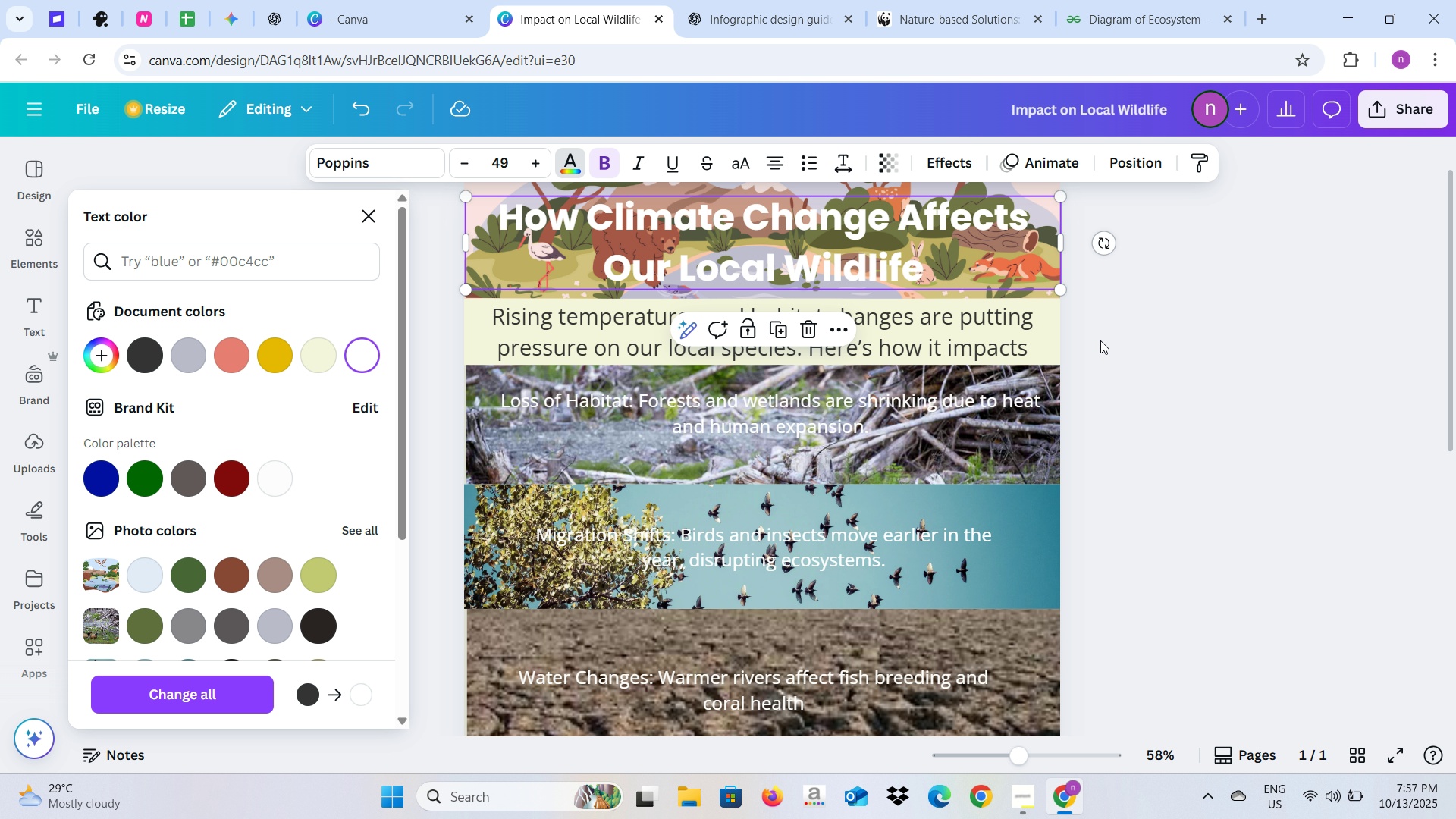 
left_click([1100, 341])
 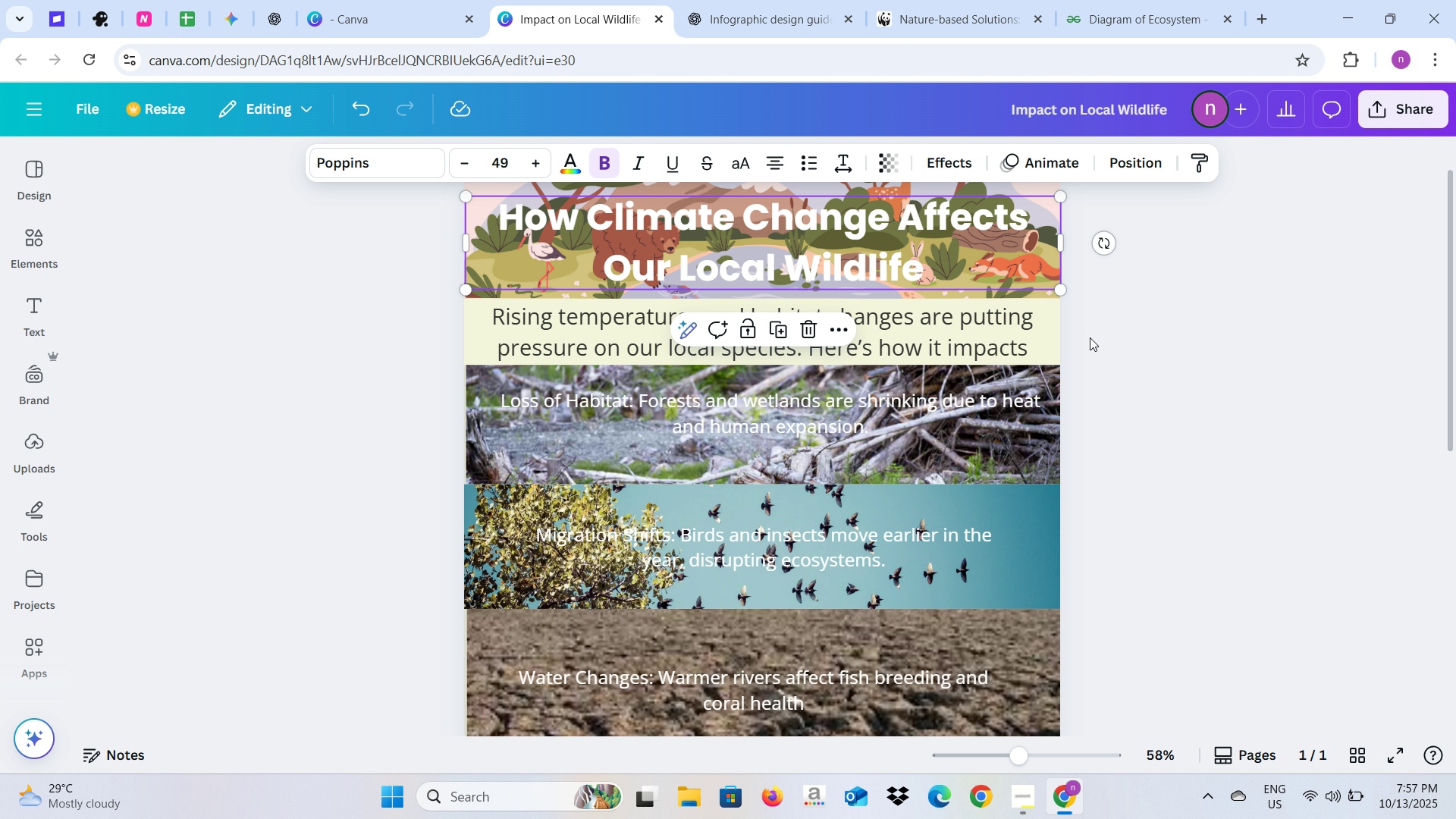 
left_click([1166, 360])
 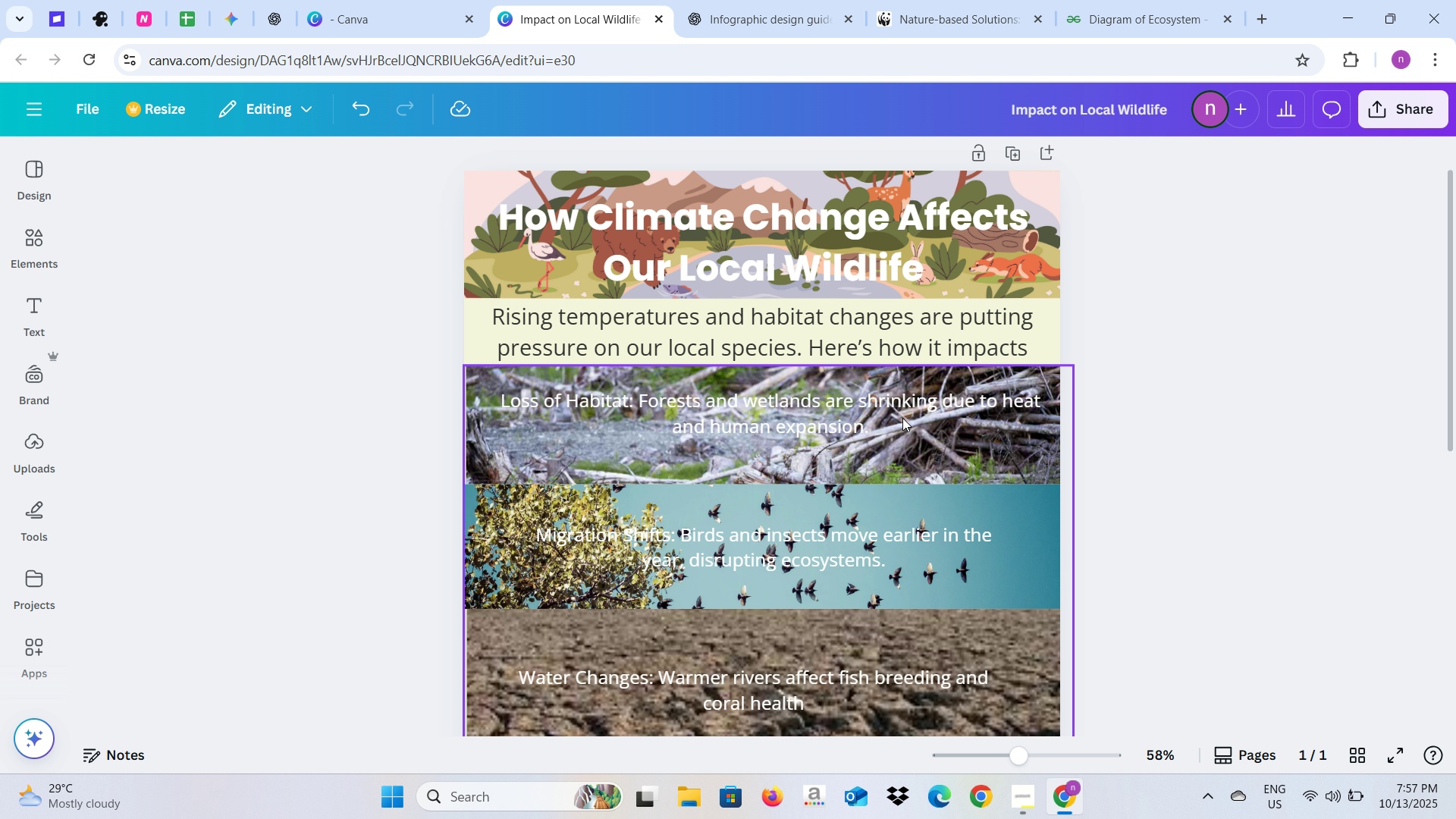 
left_click([839, 416])
 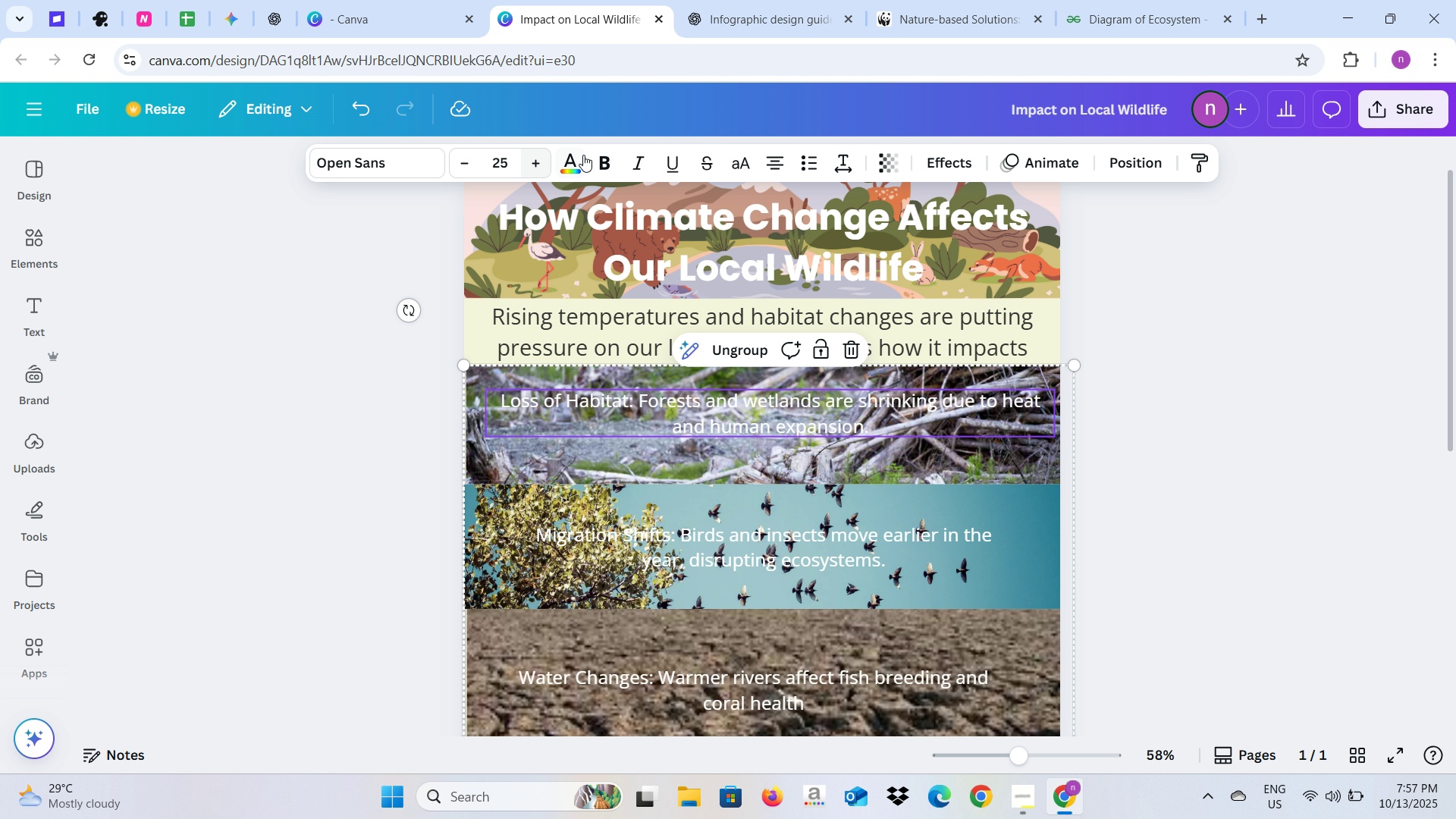 
left_click([595, 156])
 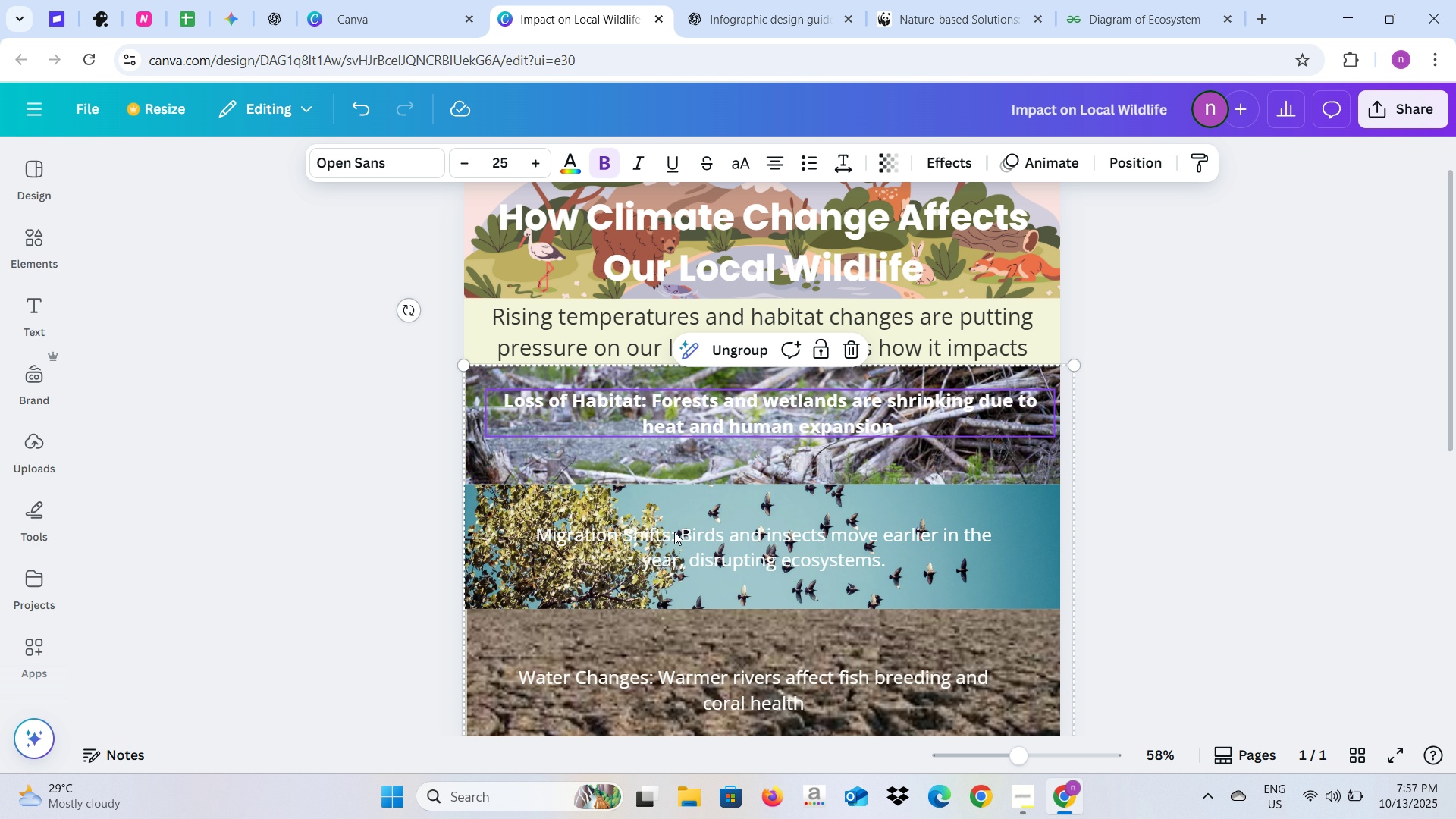 
left_click([674, 532])
 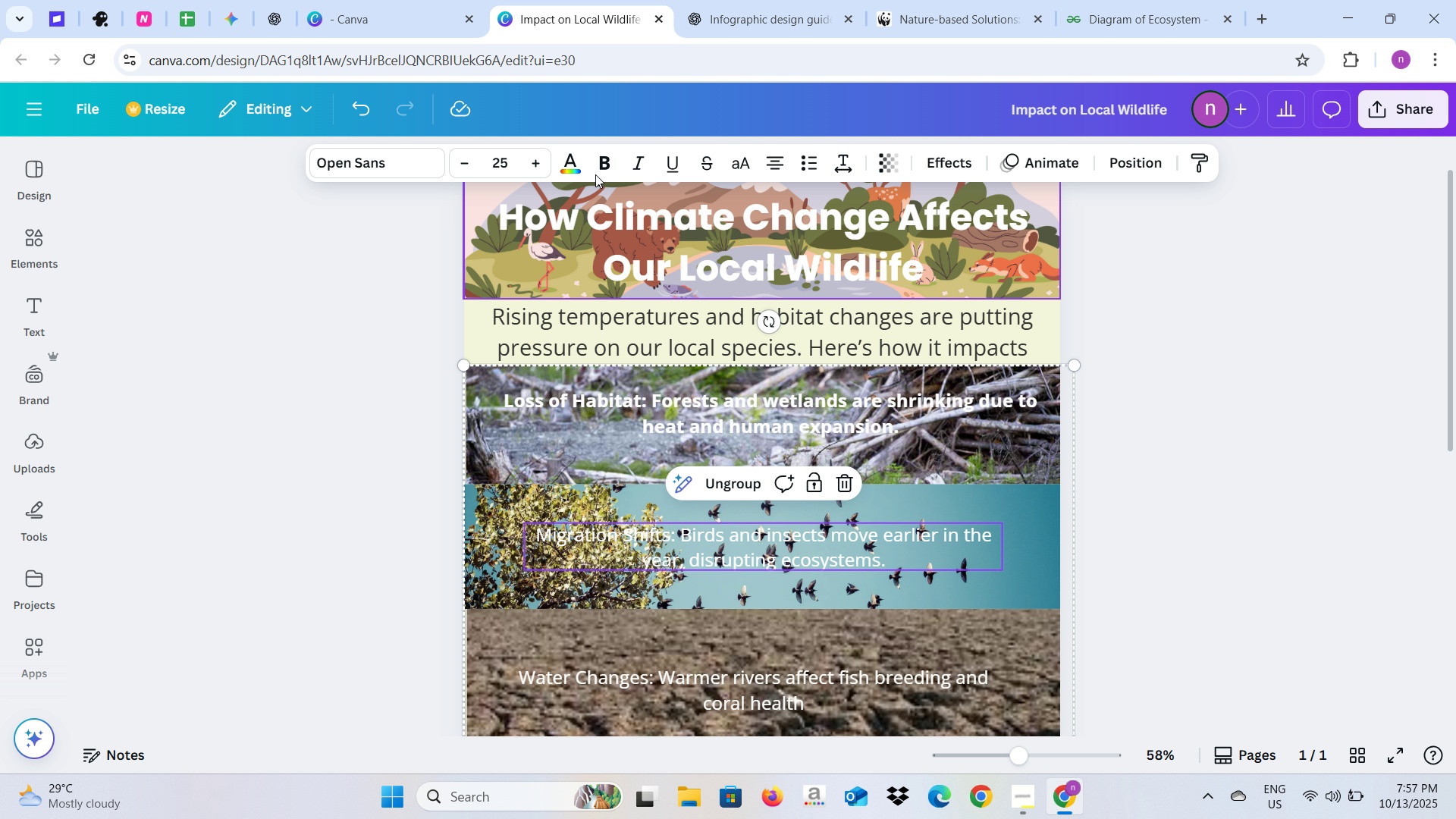 
left_click([598, 166])
 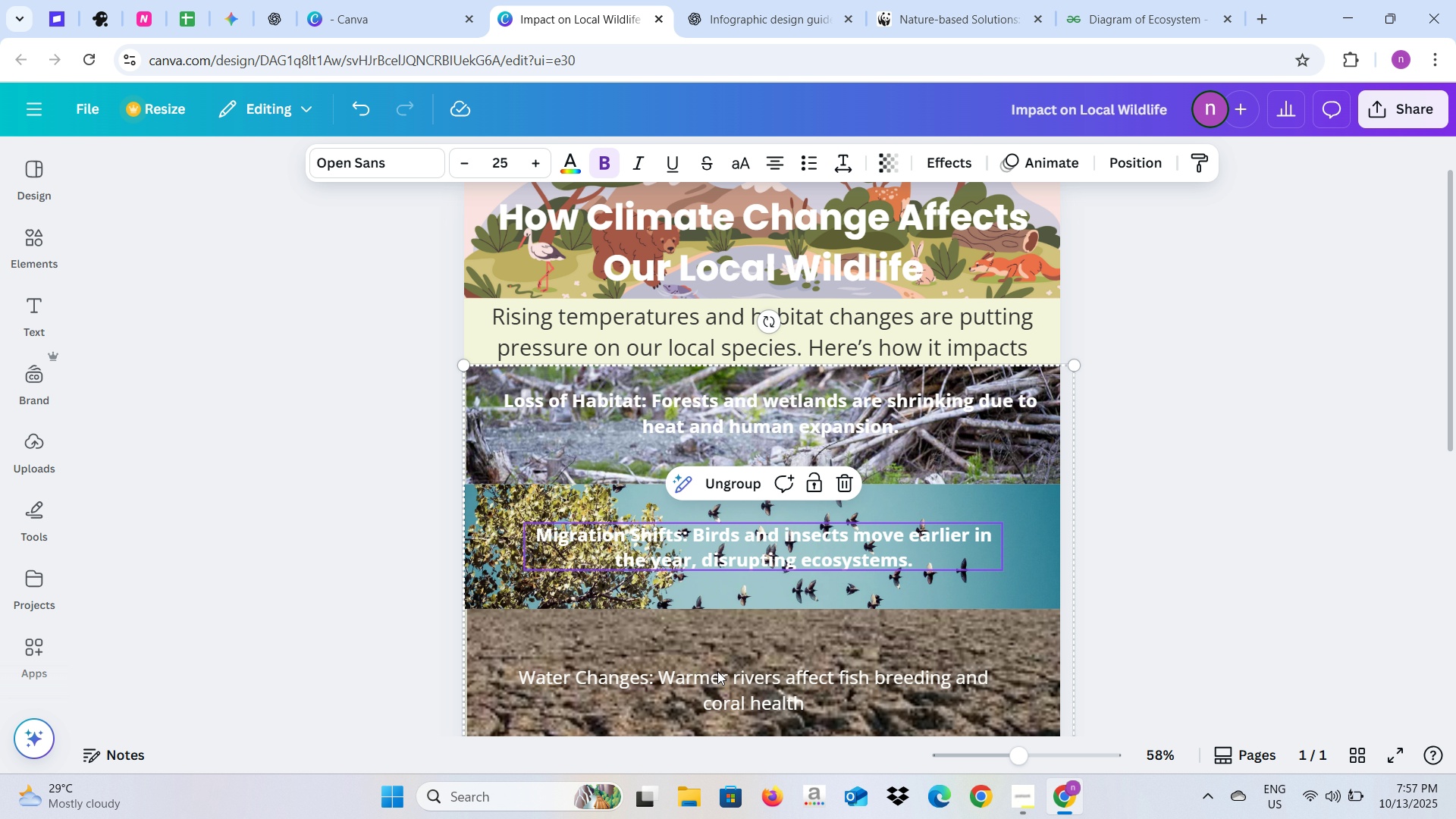 
left_click([717, 672])
 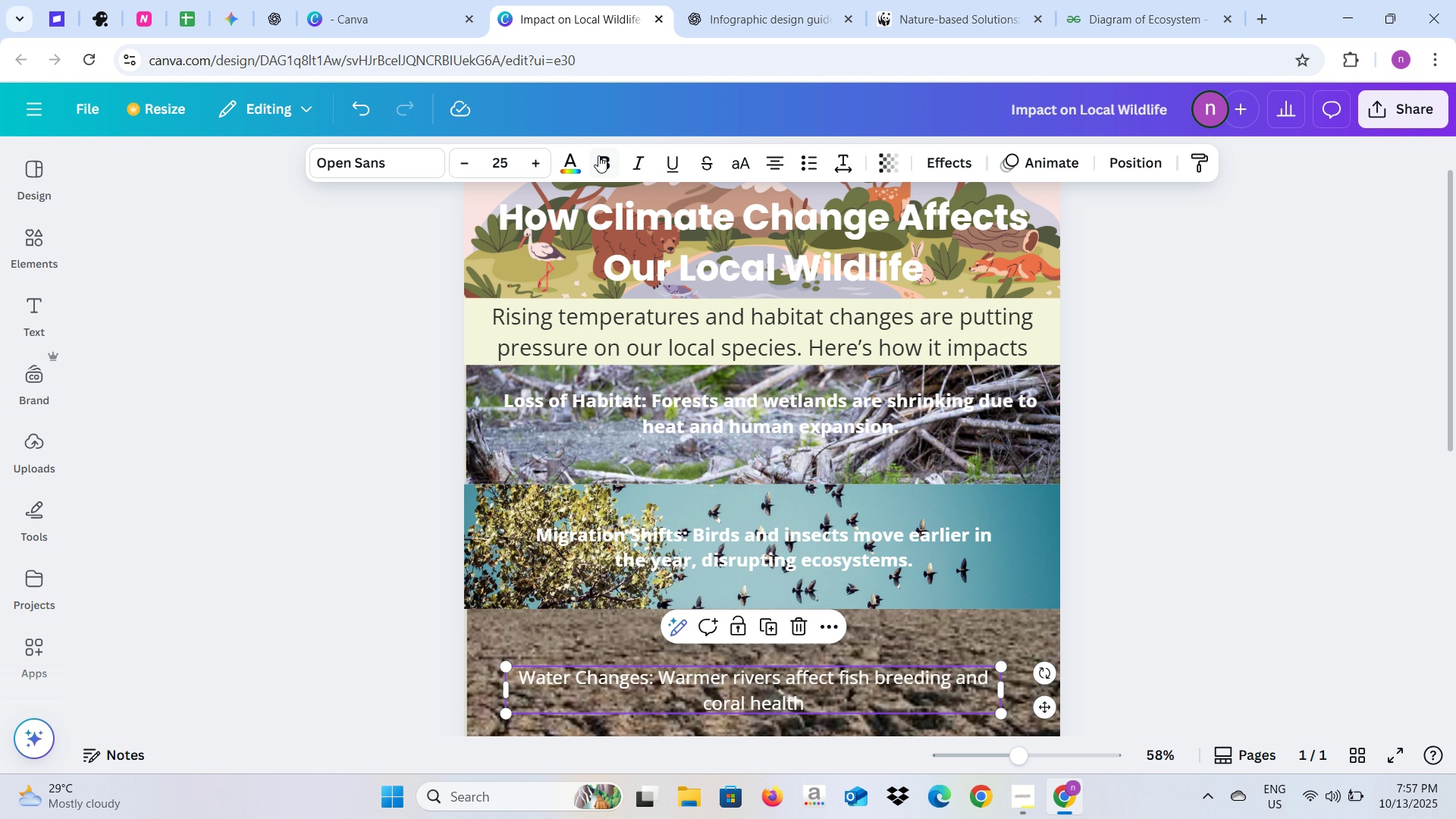 
left_click([598, 155])
 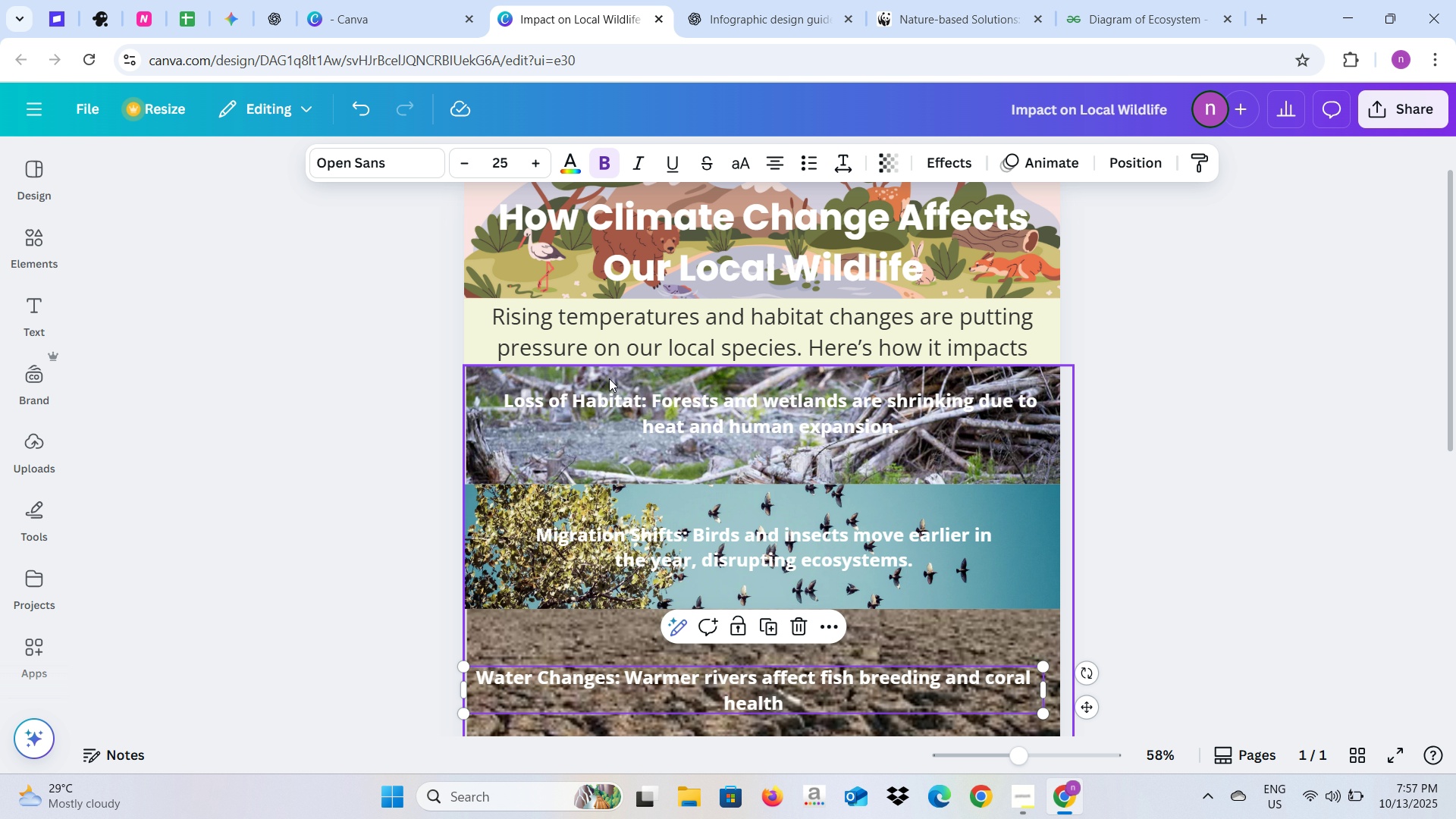 
scroll: coordinate [745, 558], scroll_direction: down, amount: 2.0
 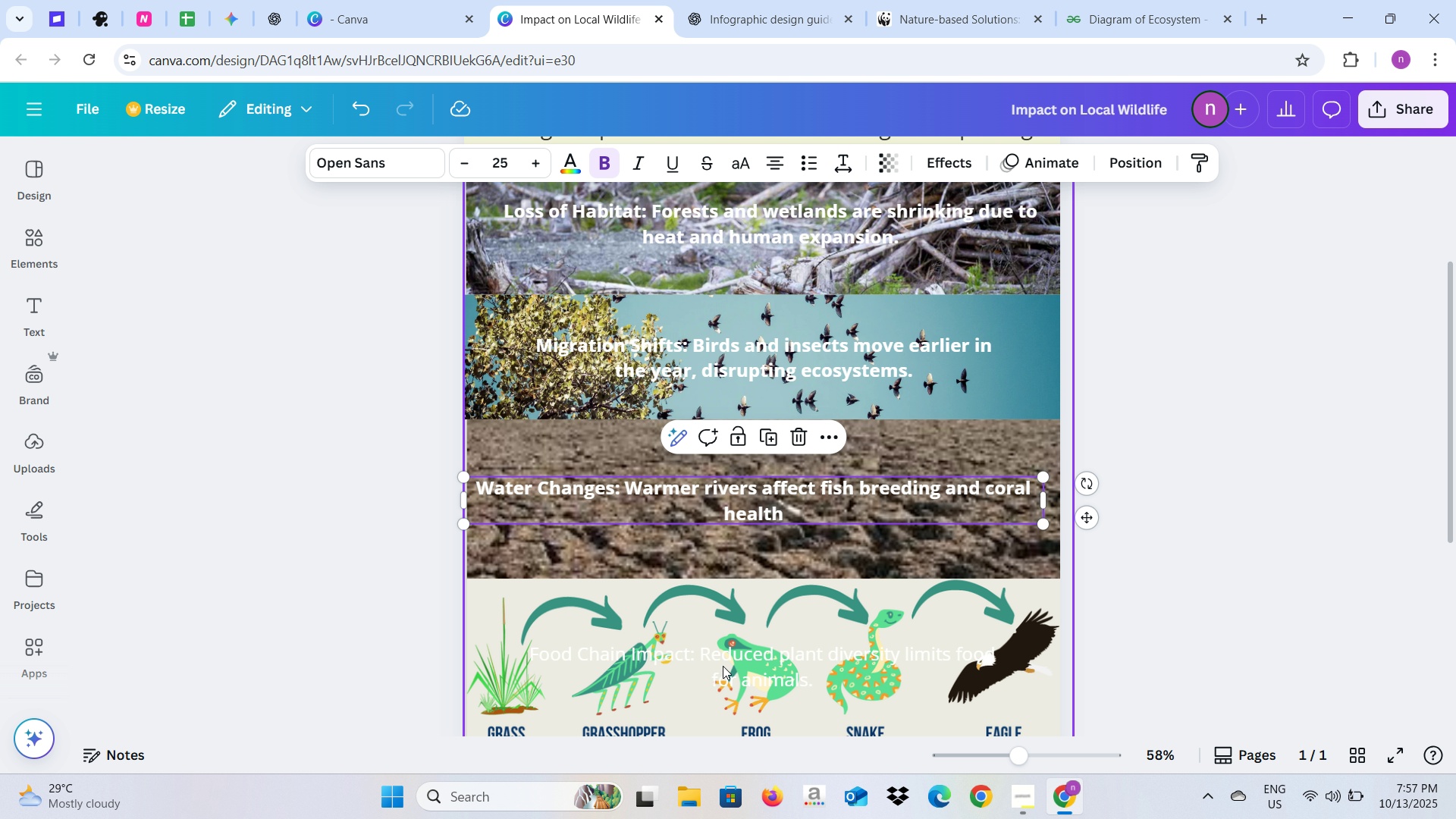 
left_click([723, 657])
 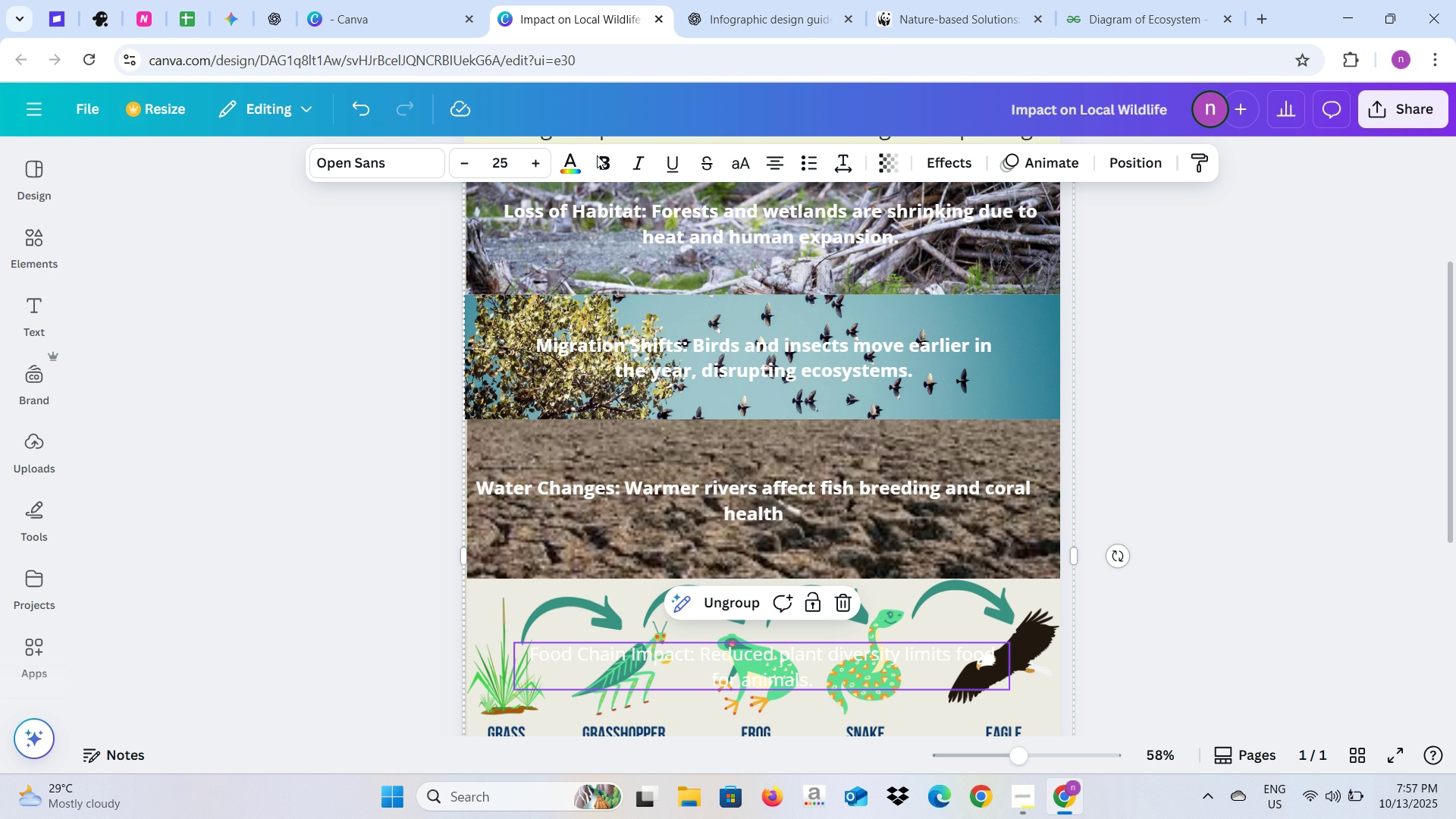 
left_click([600, 157])
 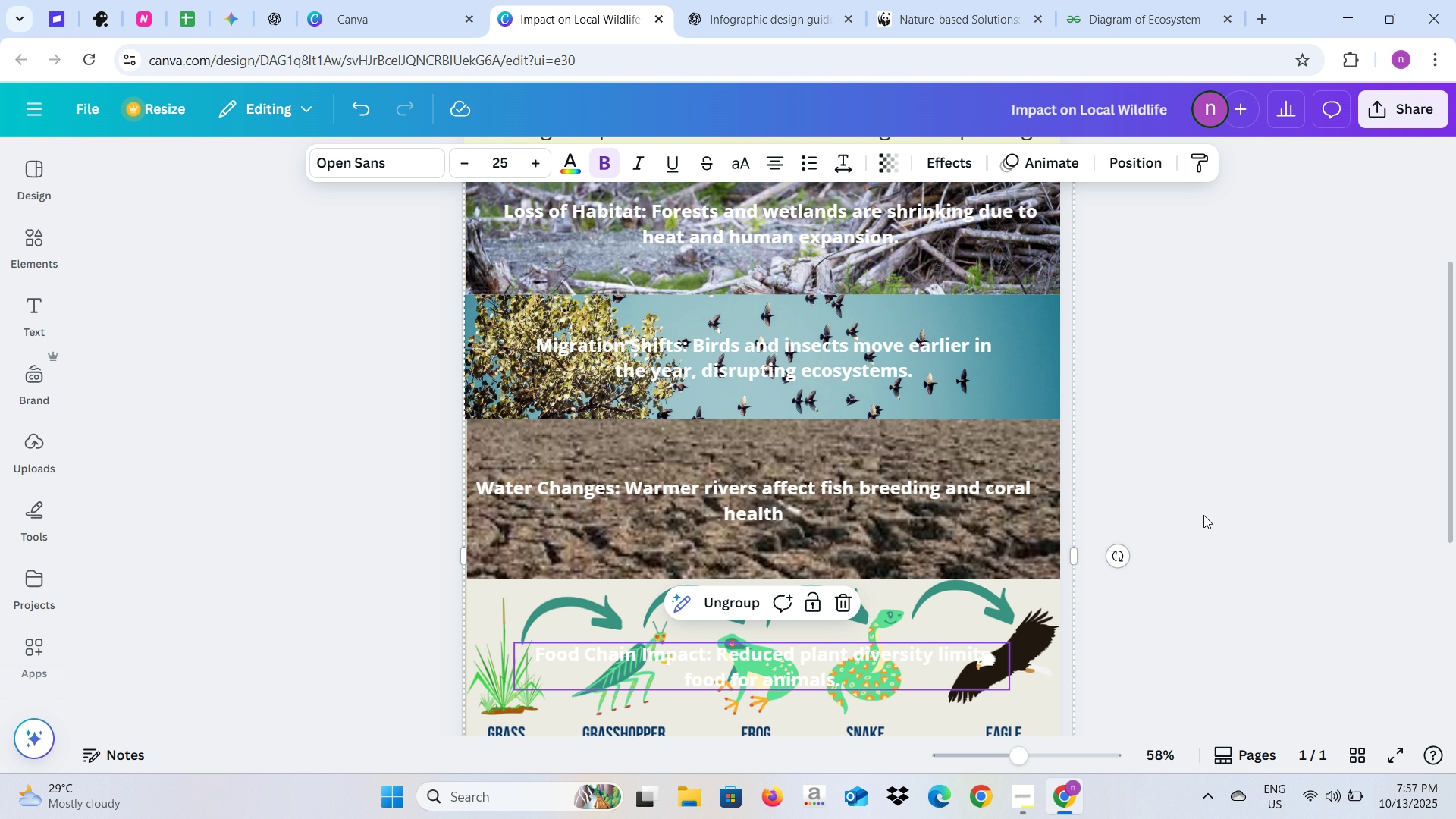 
left_click([1205, 515])
 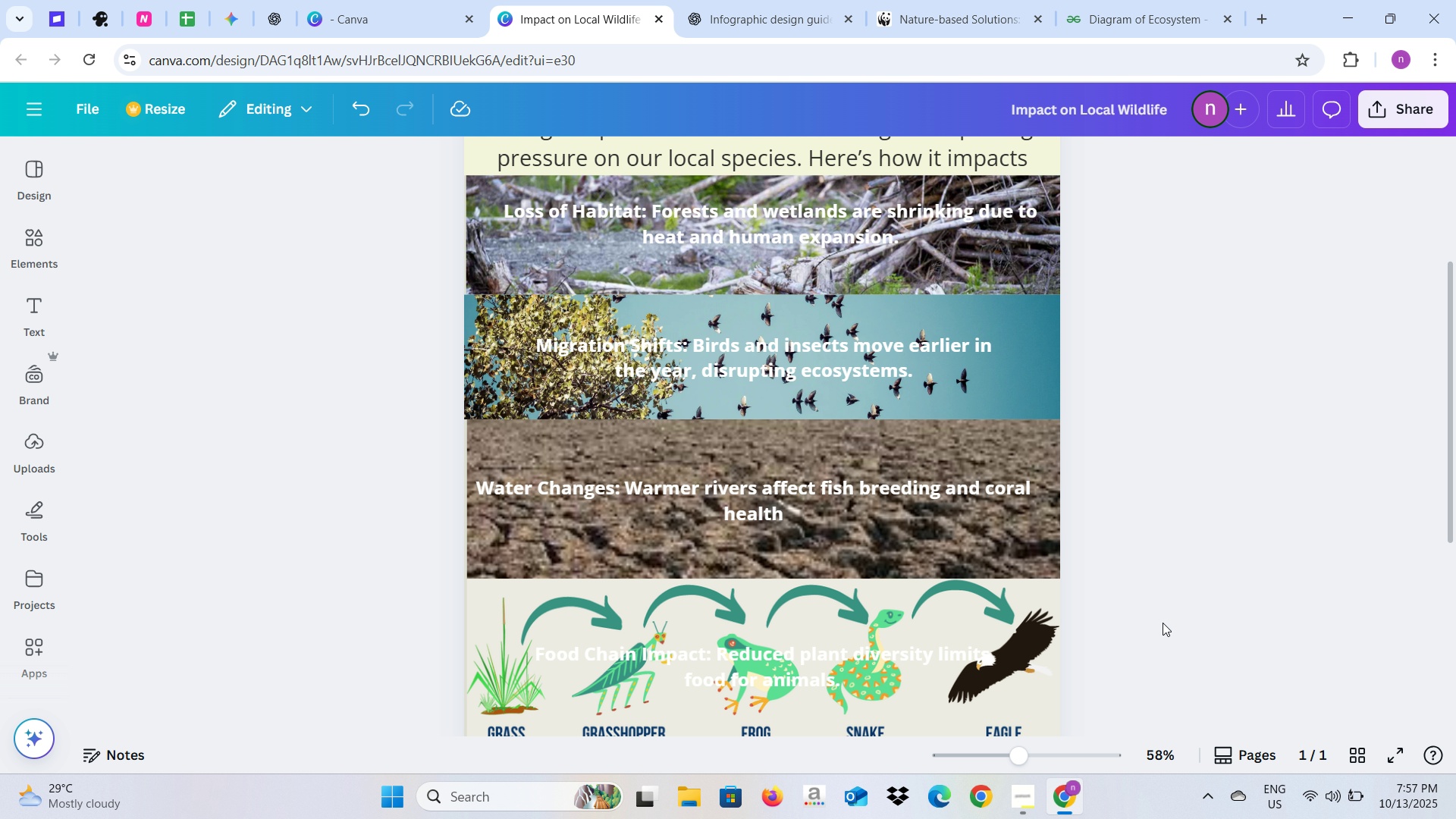 
scroll: coordinate [1163, 623], scroll_direction: down, amount: 2.0
 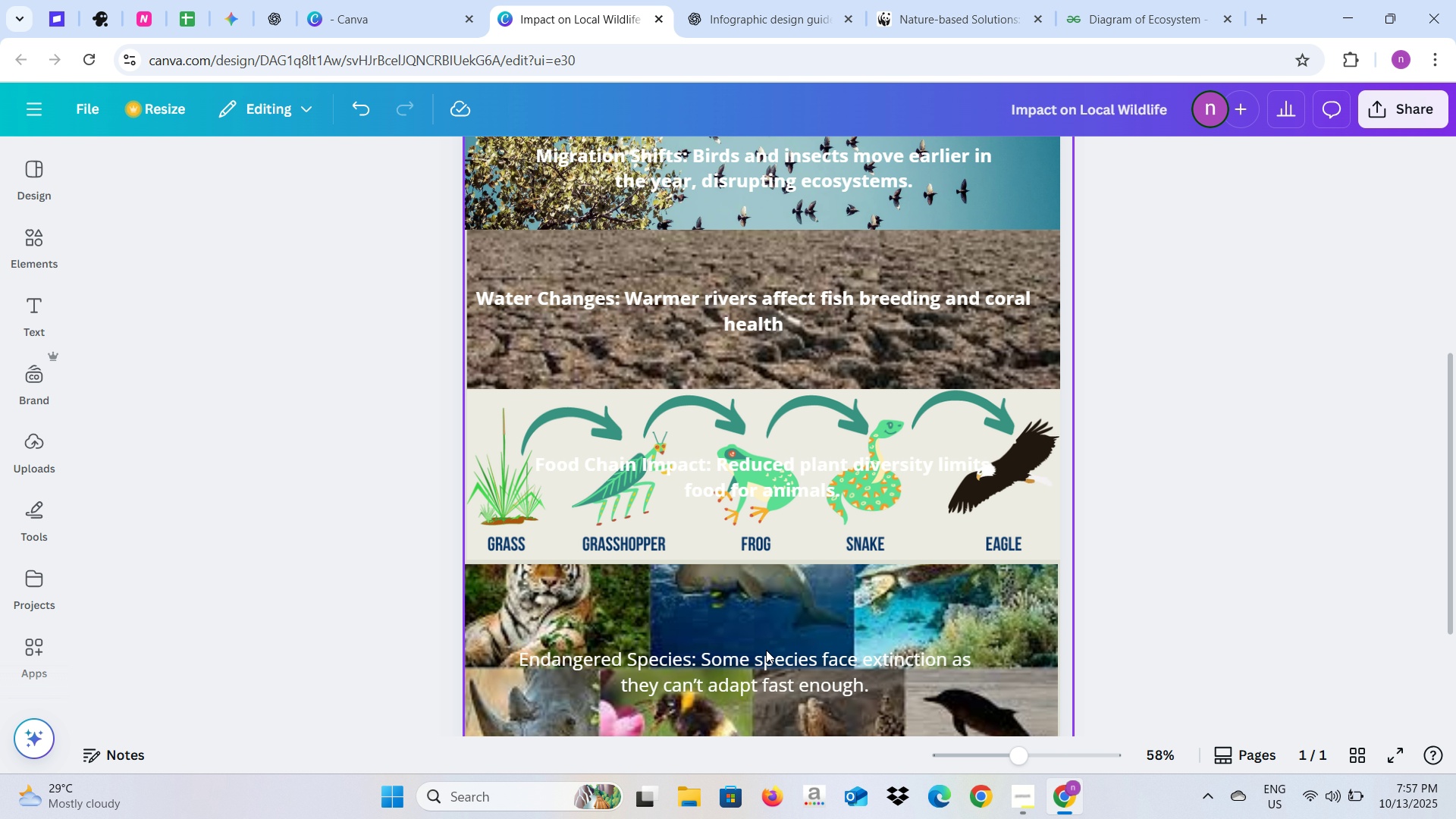 
left_click([766, 650])
 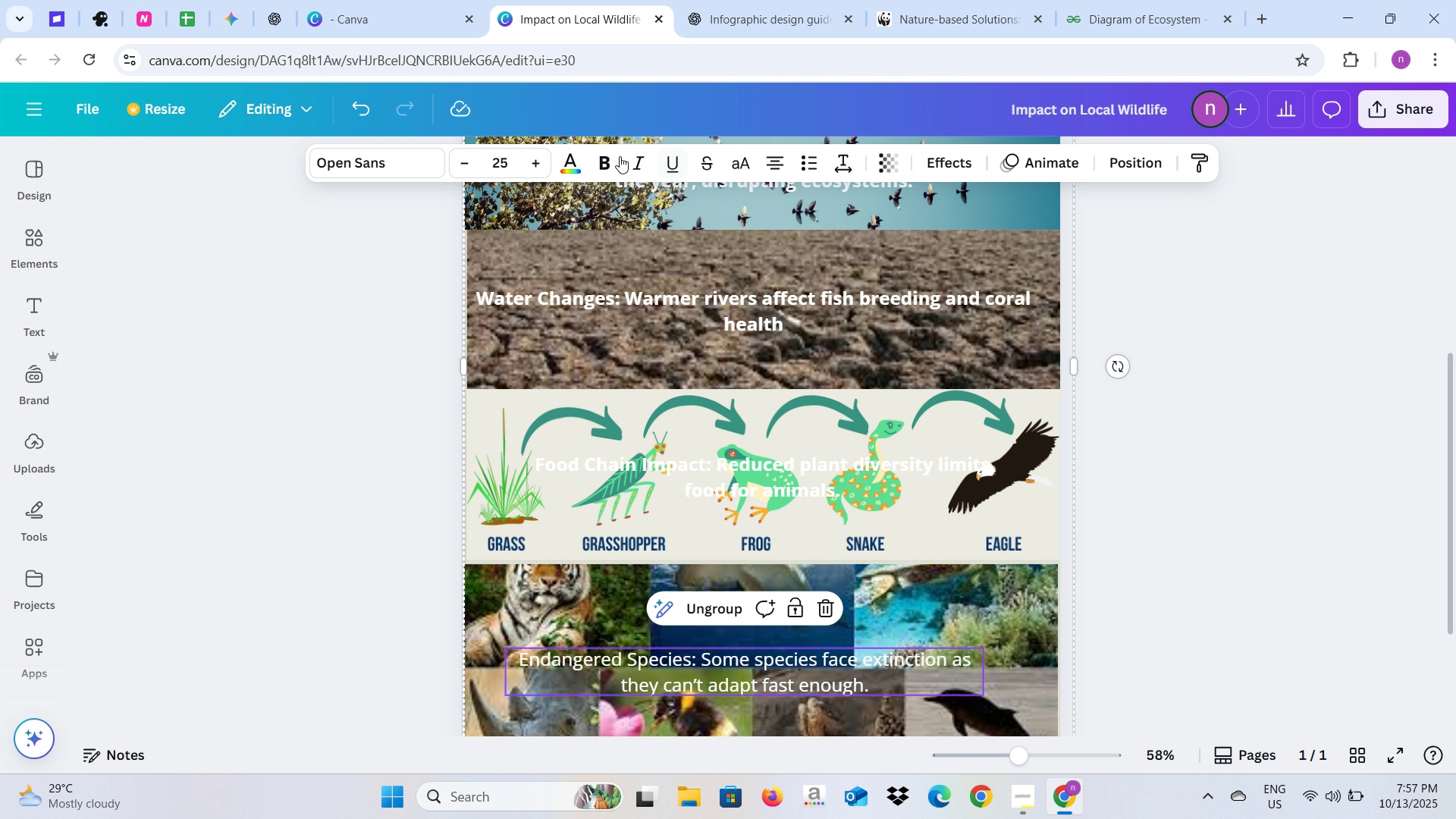 
left_click([614, 158])
 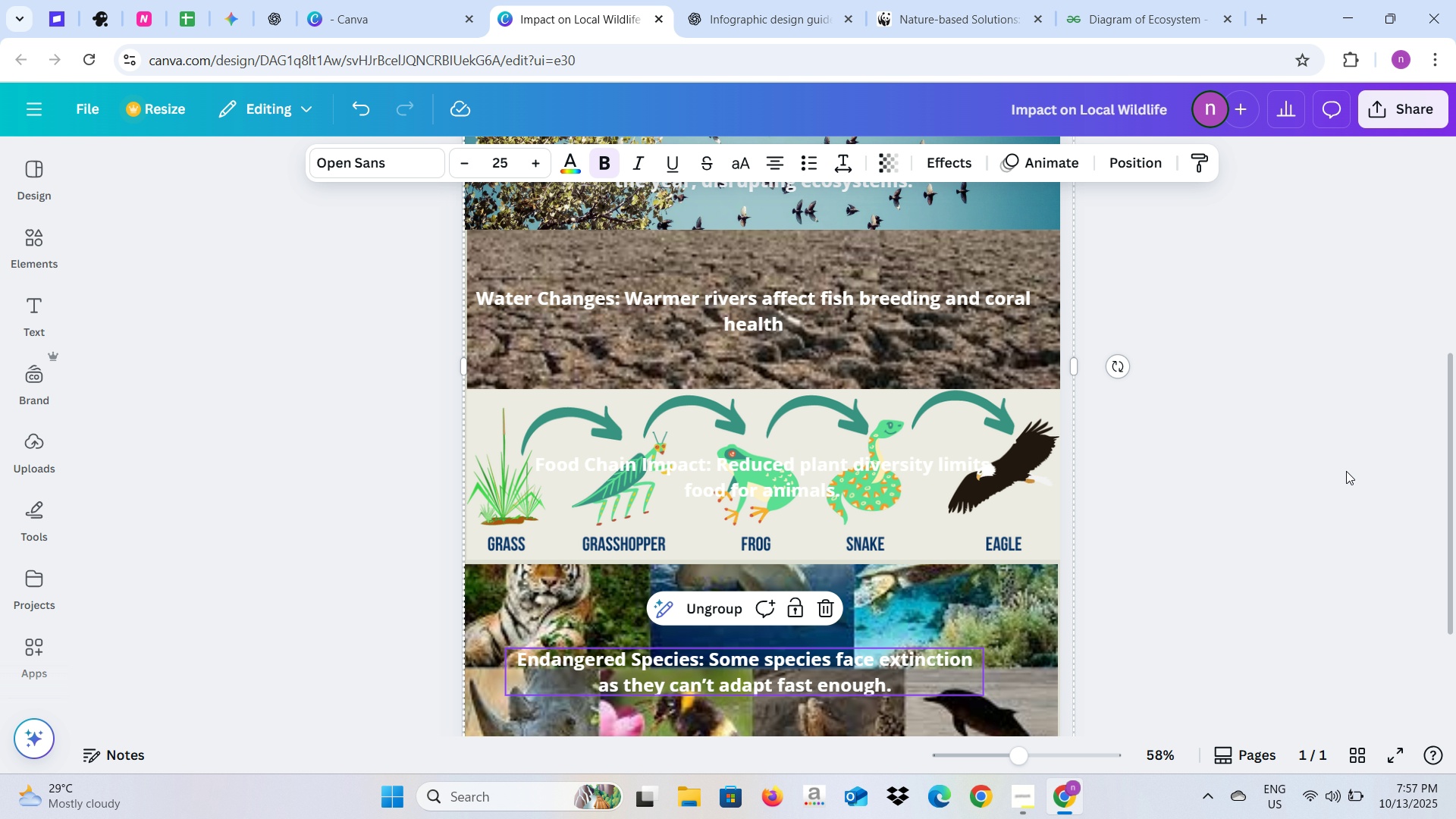 
left_click([1346, 471])
 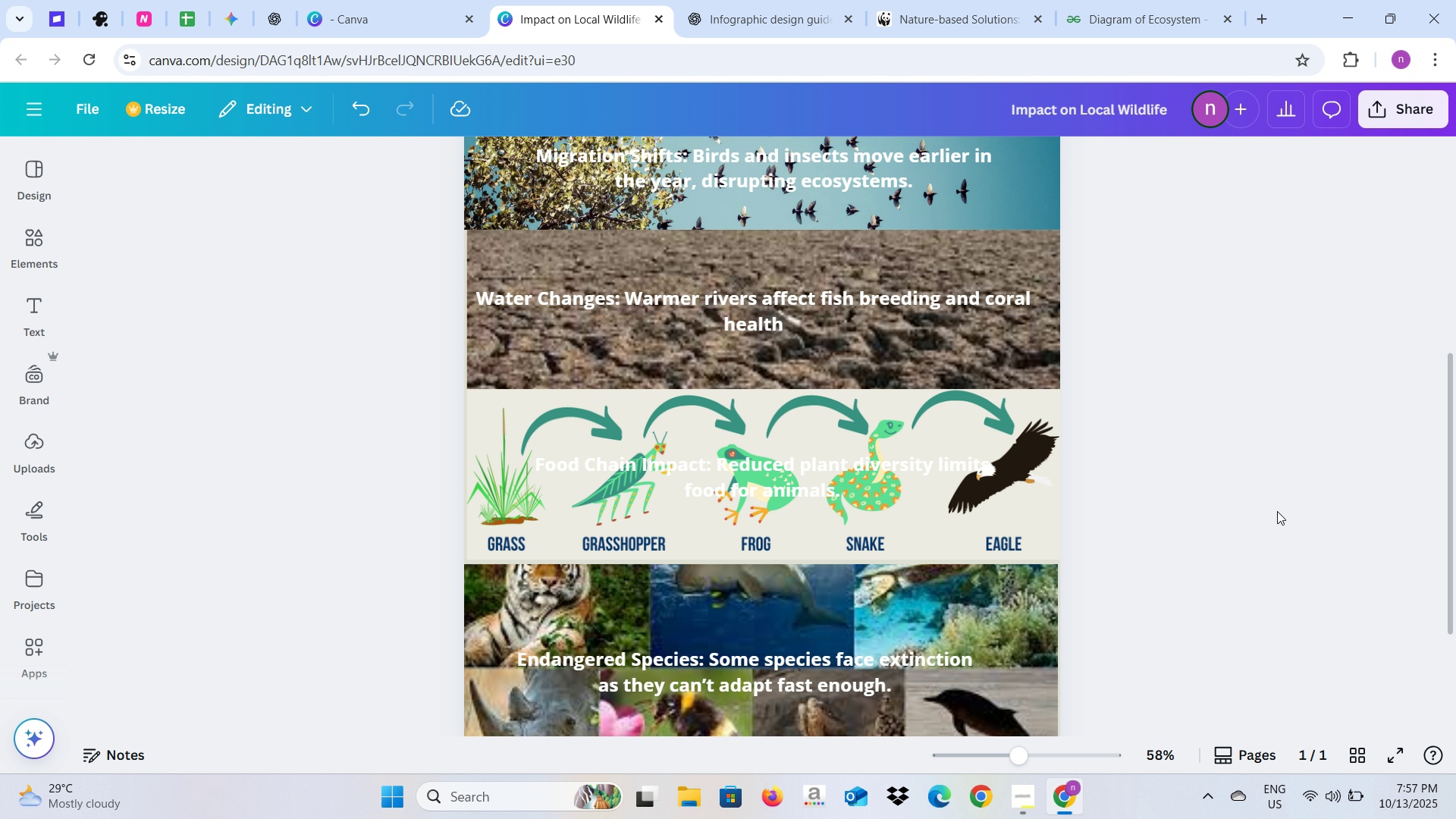 
scroll: coordinate [1253, 489], scroll_direction: down, amount: 5.0
 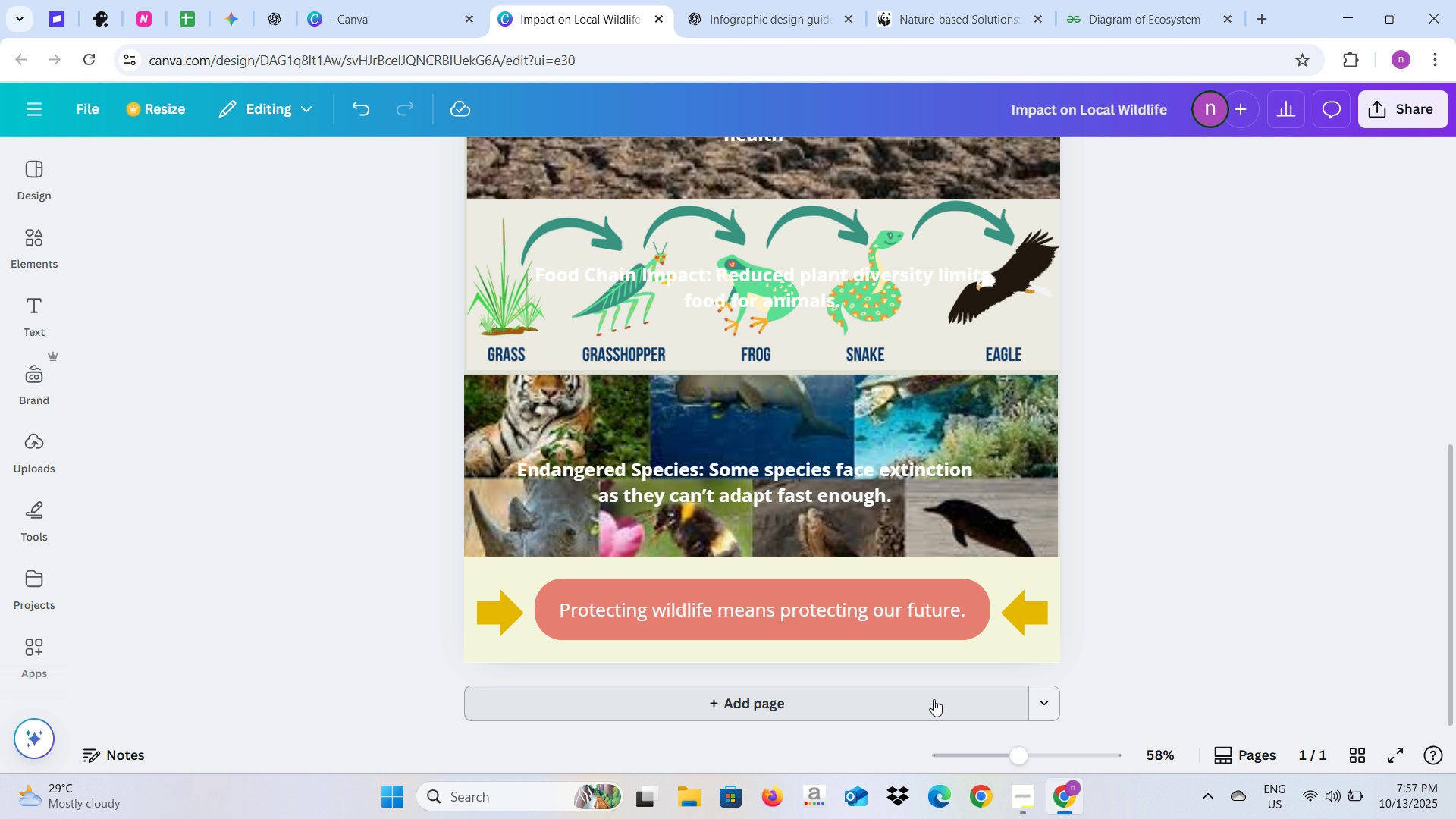 
left_click([930, 699])
 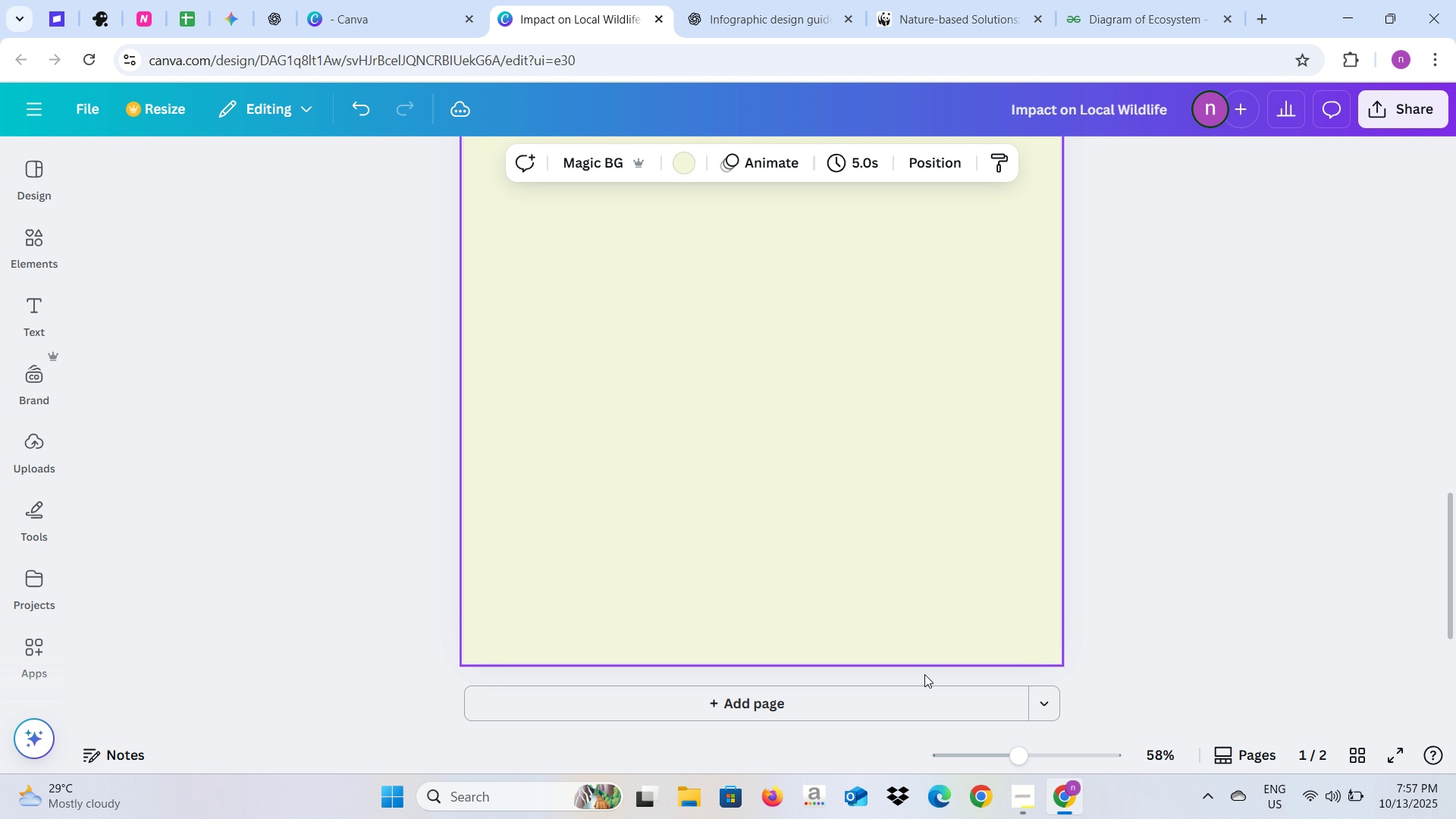 
scroll: coordinate [779, 516], scroll_direction: up, amount: 10.0
 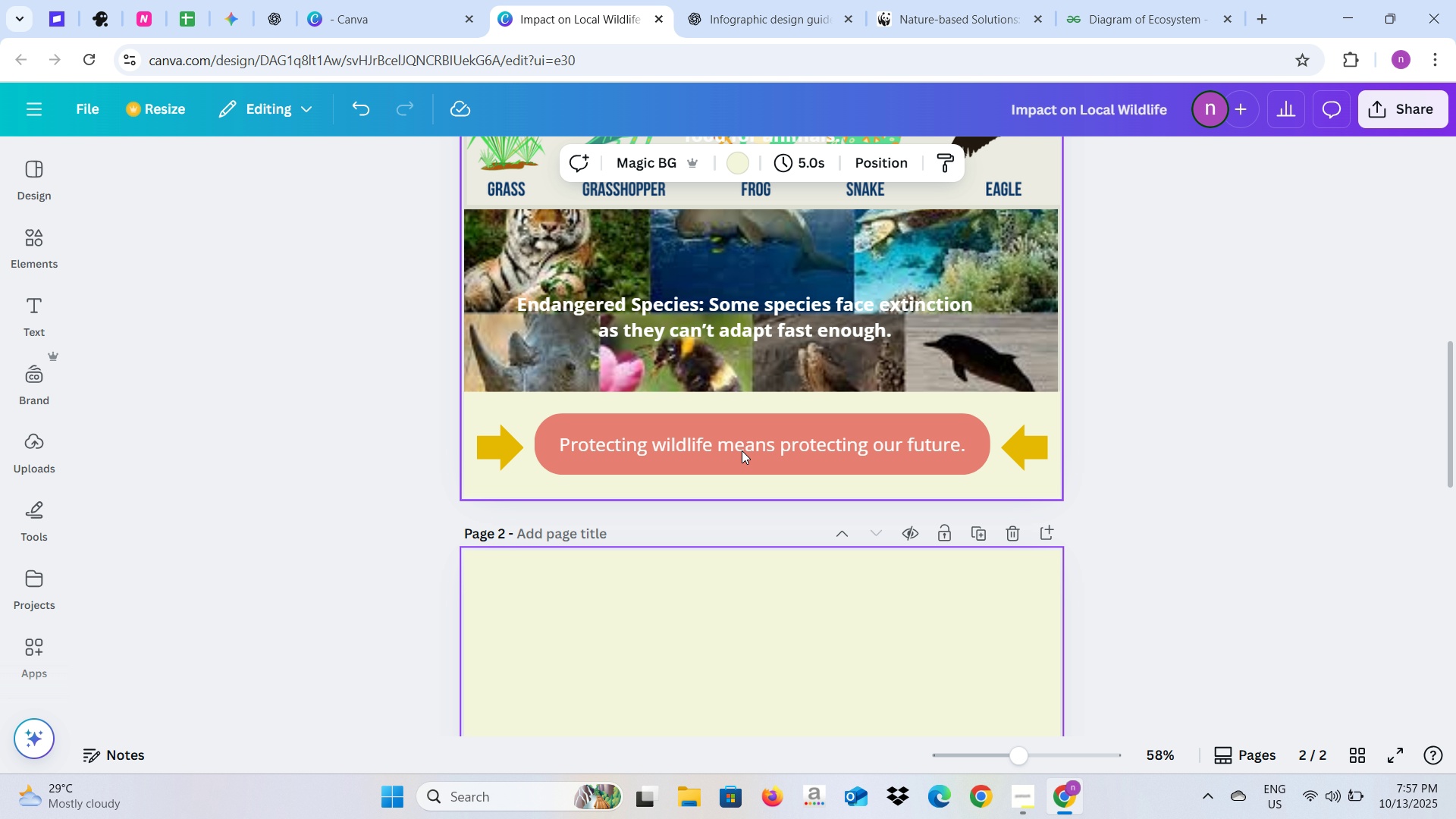 
left_click([742, 450])
 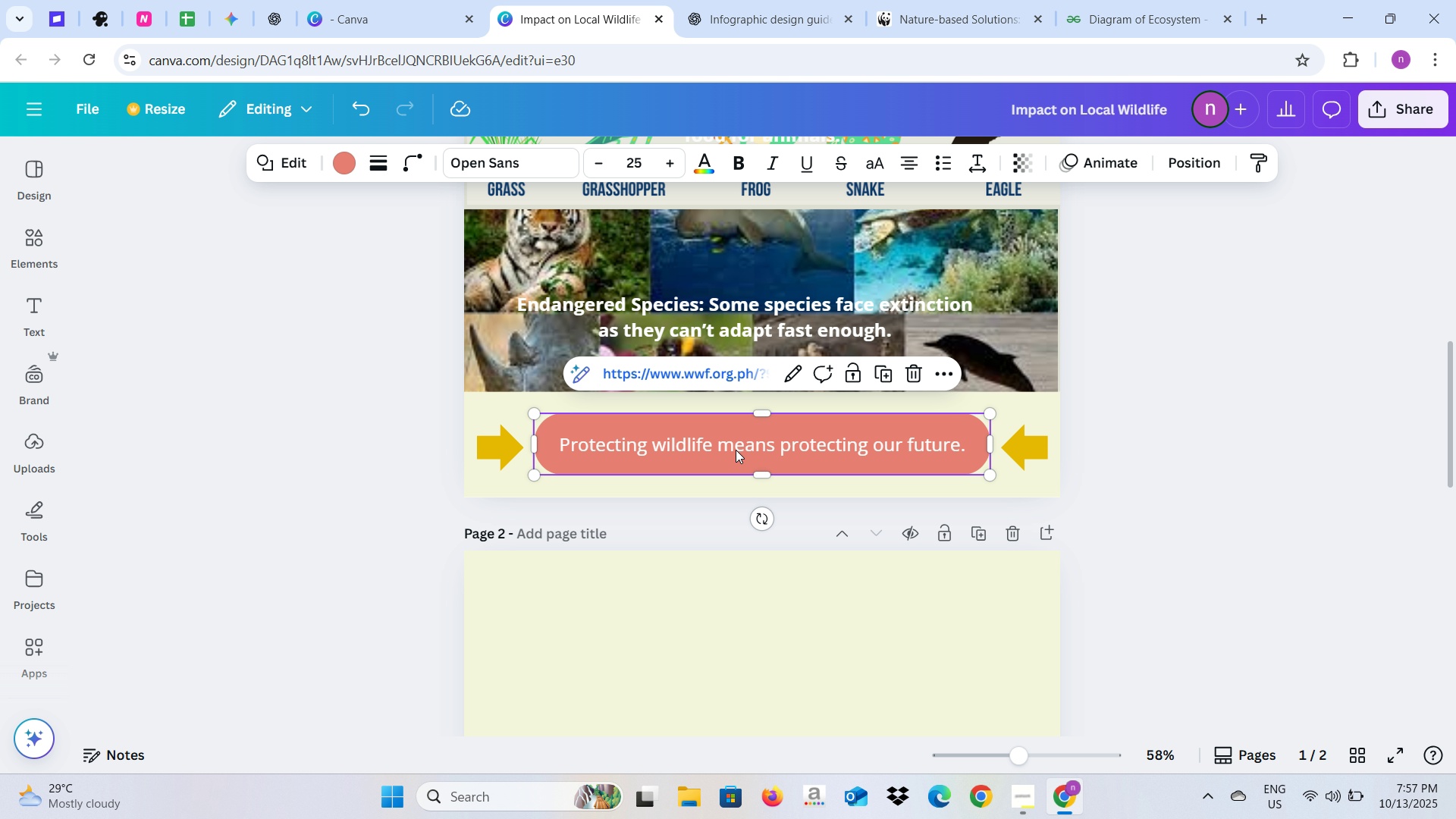 
left_click([733, 447])
 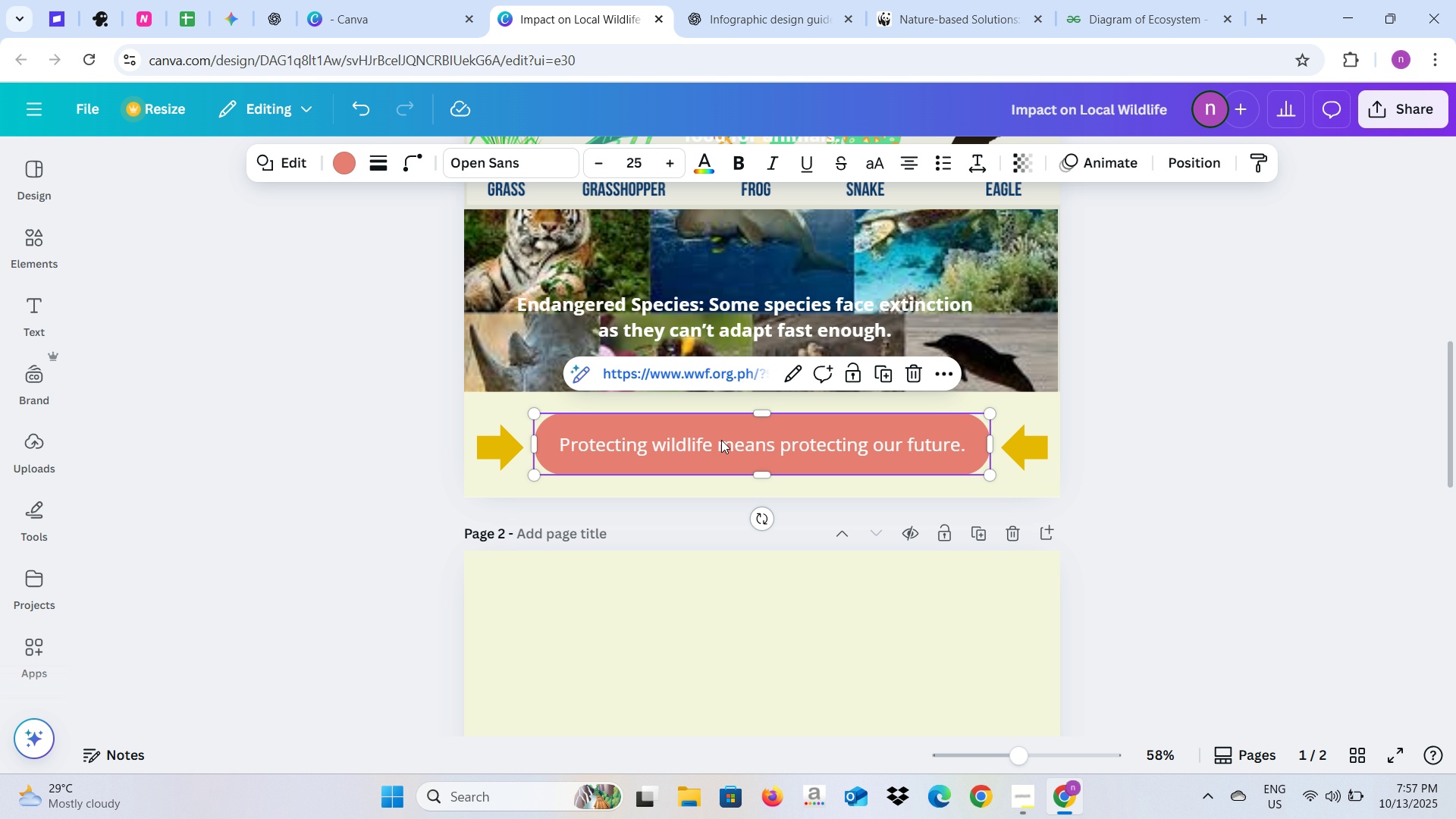 
left_click([721, 440])
 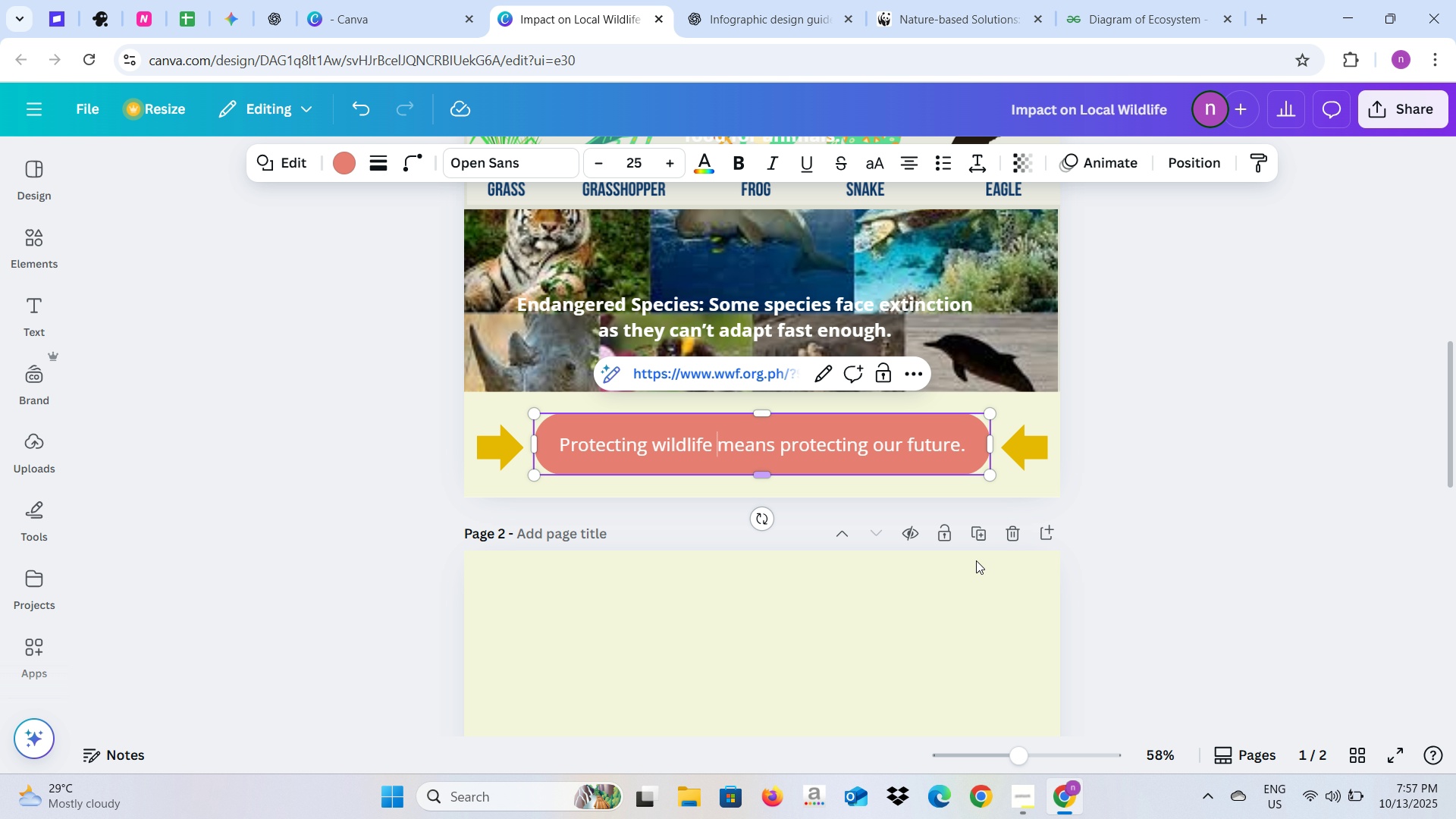 
left_click([1217, 610])
 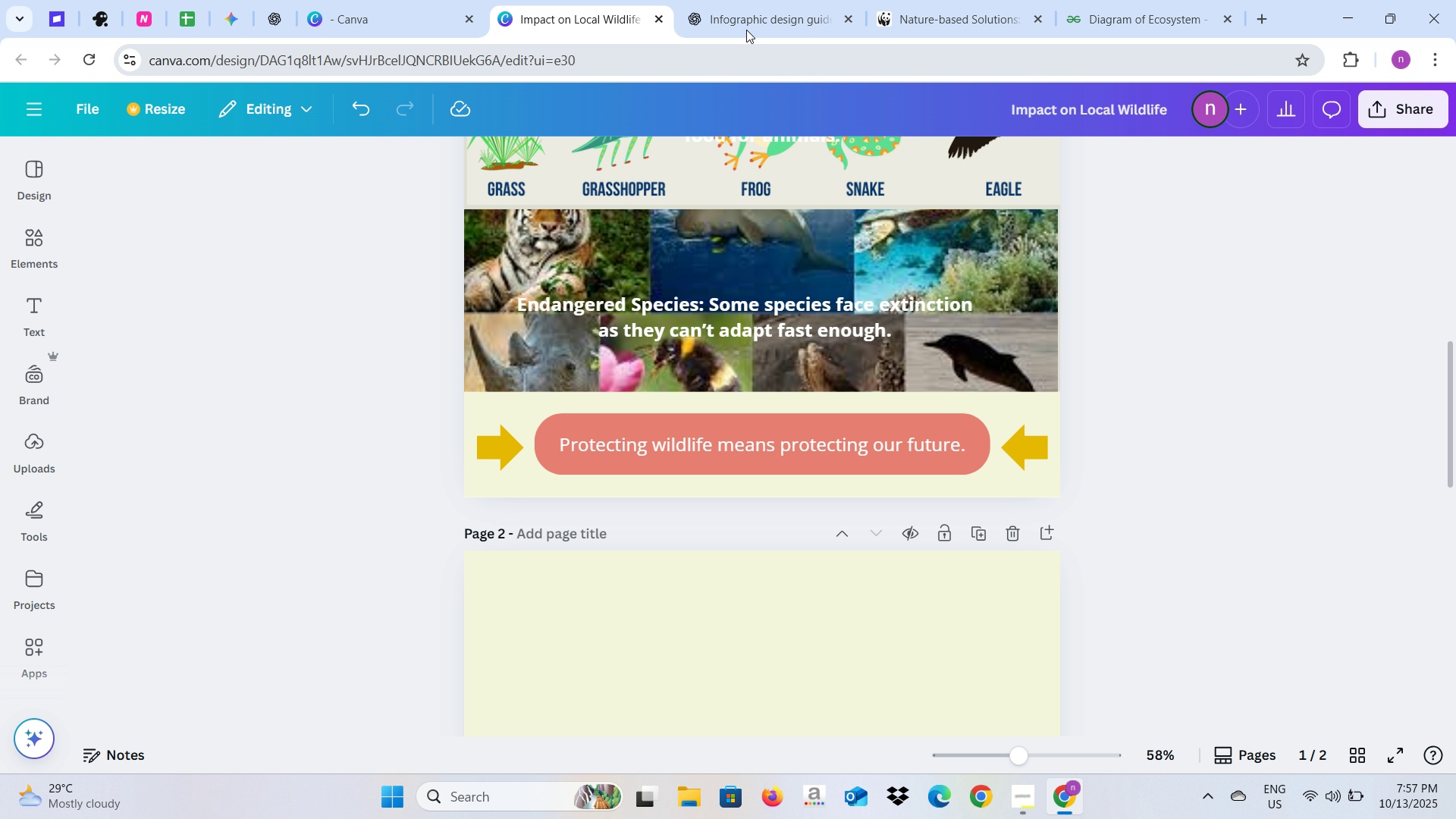 
left_click([746, 14])
 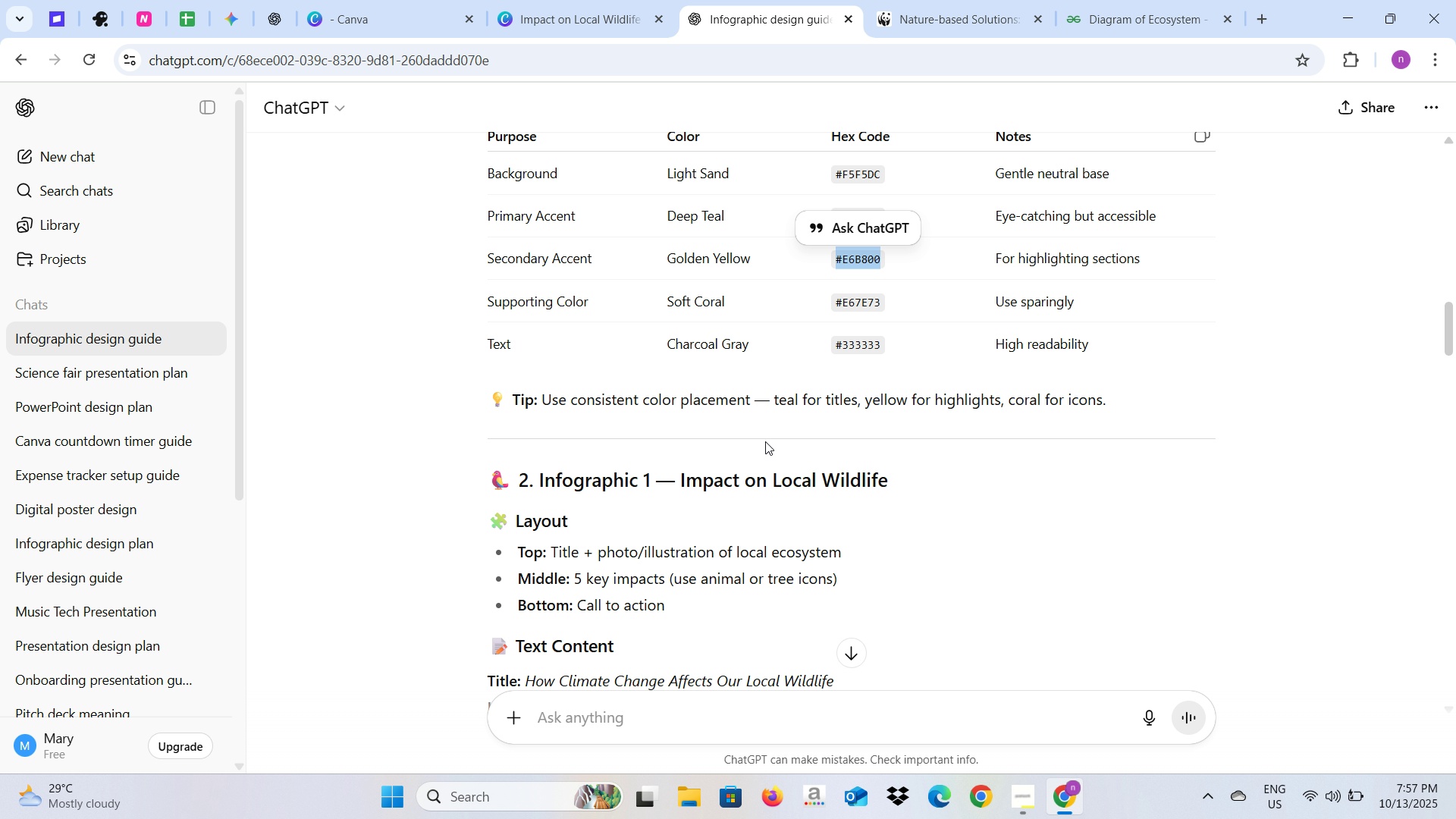 
scroll: coordinate [765, 441], scroll_direction: down, amount: 1.0
 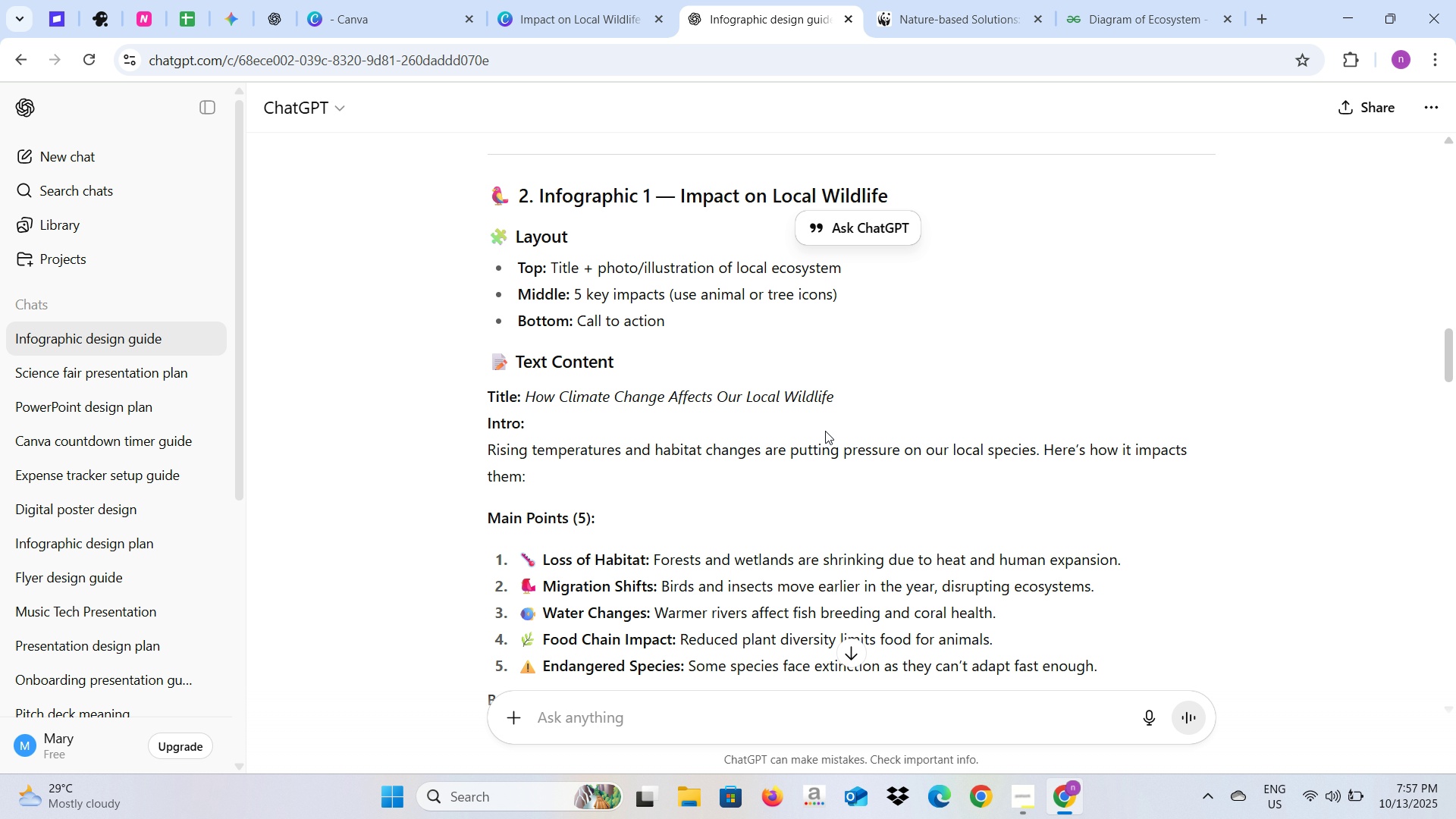 
wait(5.17)
 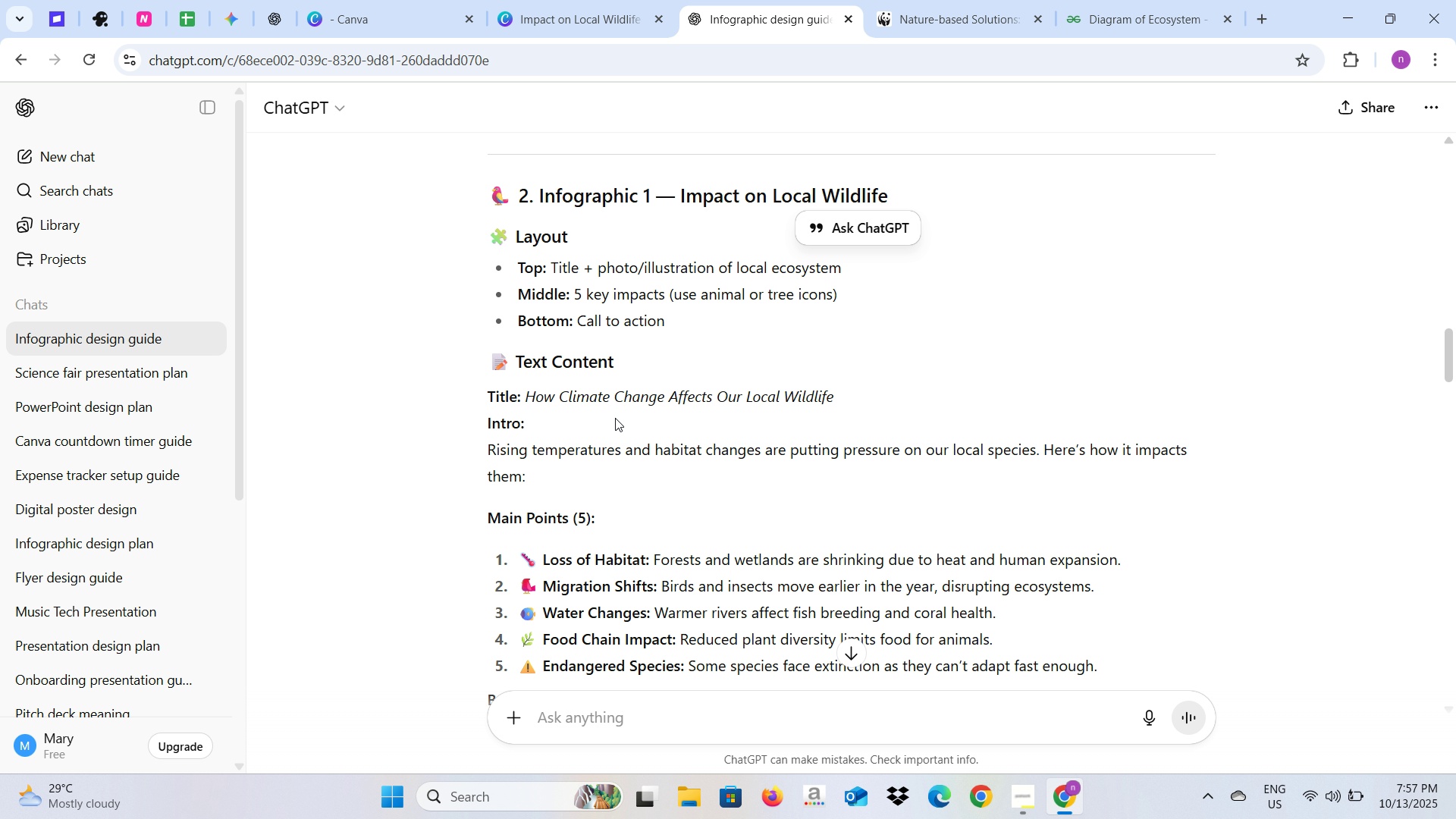 
left_click([573, 0])
 